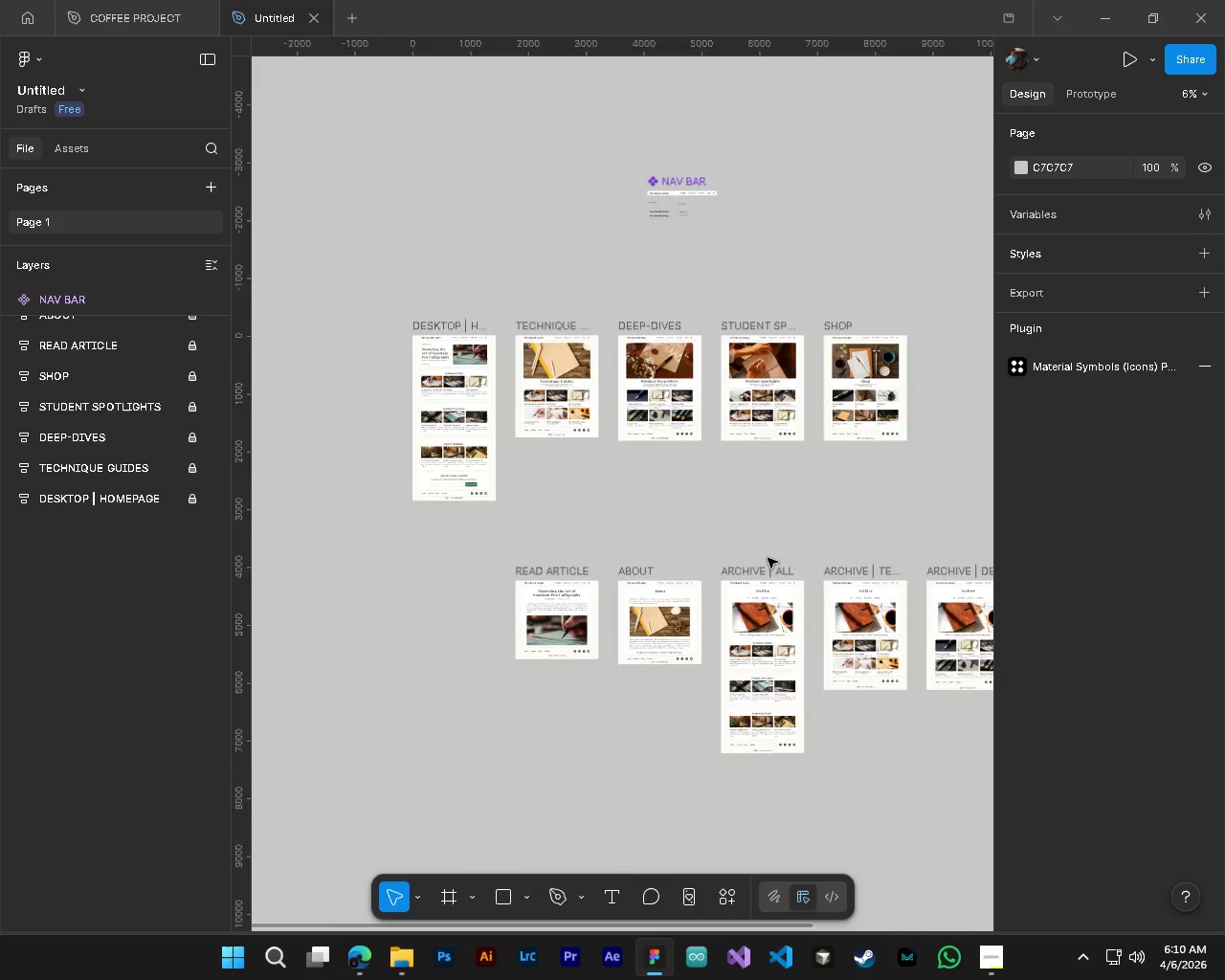 
hold_key(key=ControlLeft, duration=1.52)
 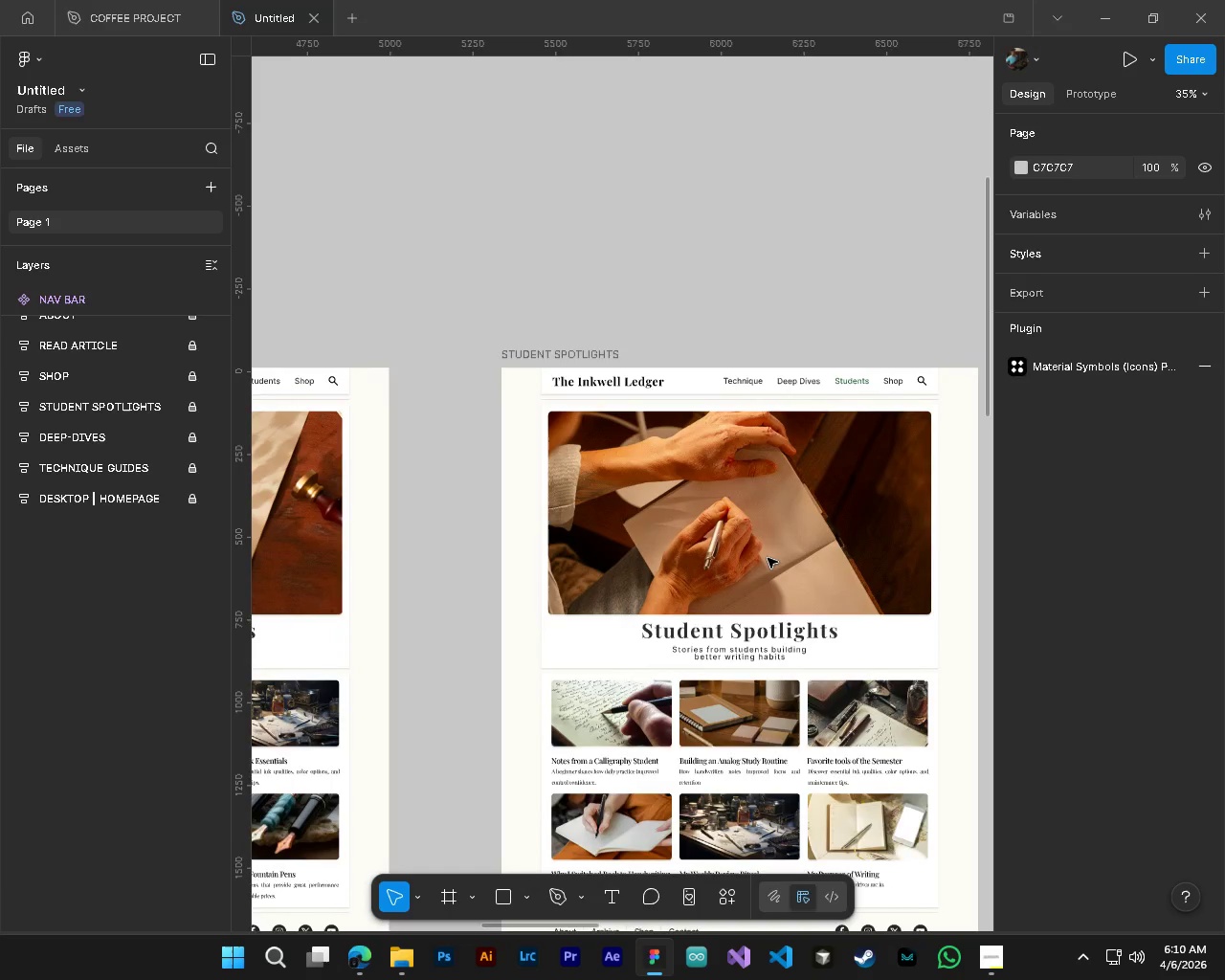 
scroll: coordinate [661, 699], scroll_direction: up, amount: 5.0
 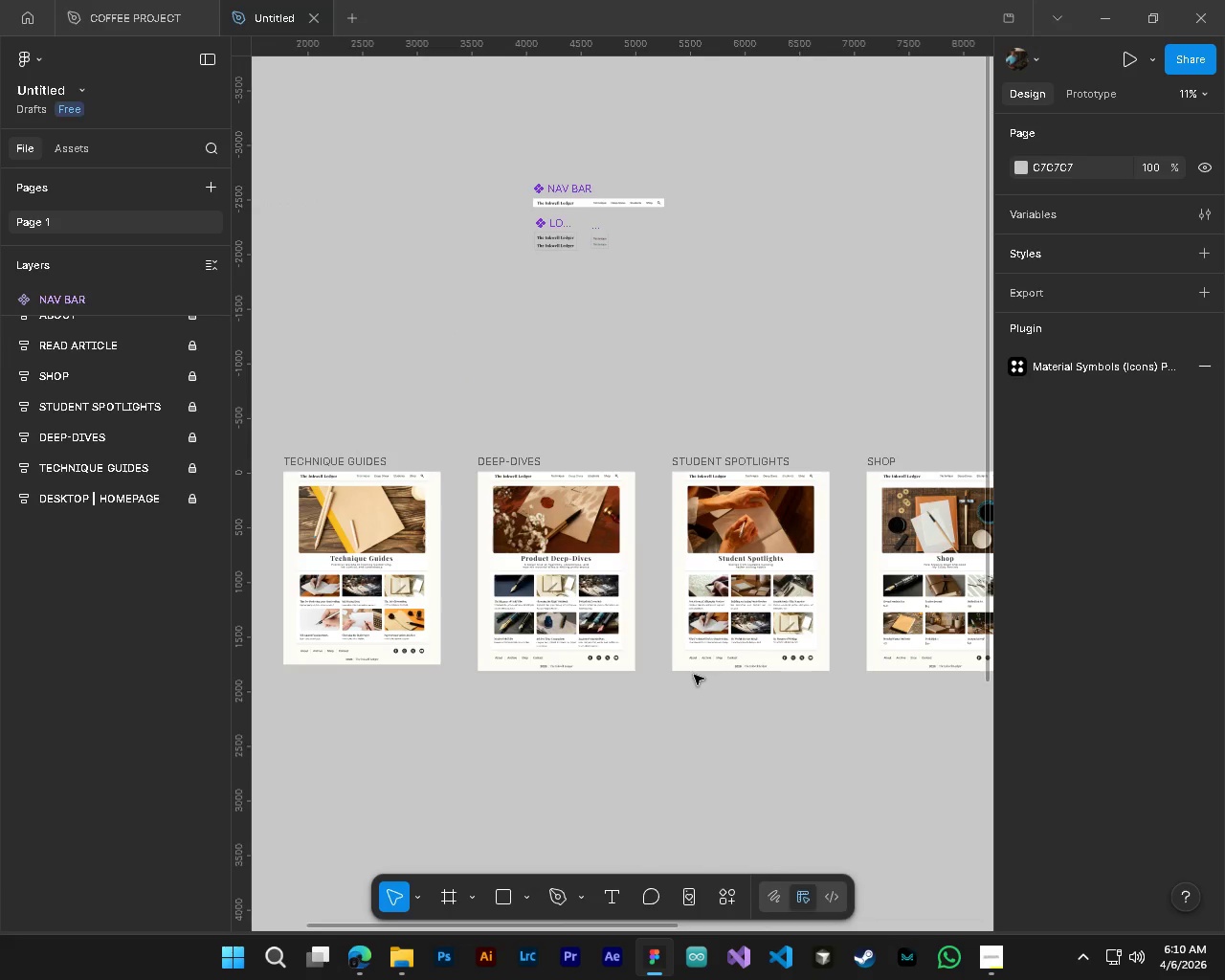 
hold_key(key=ControlLeft, duration=1.52)
scroll: coordinate [768, 558], scroll_direction: up, amount: 9.0
 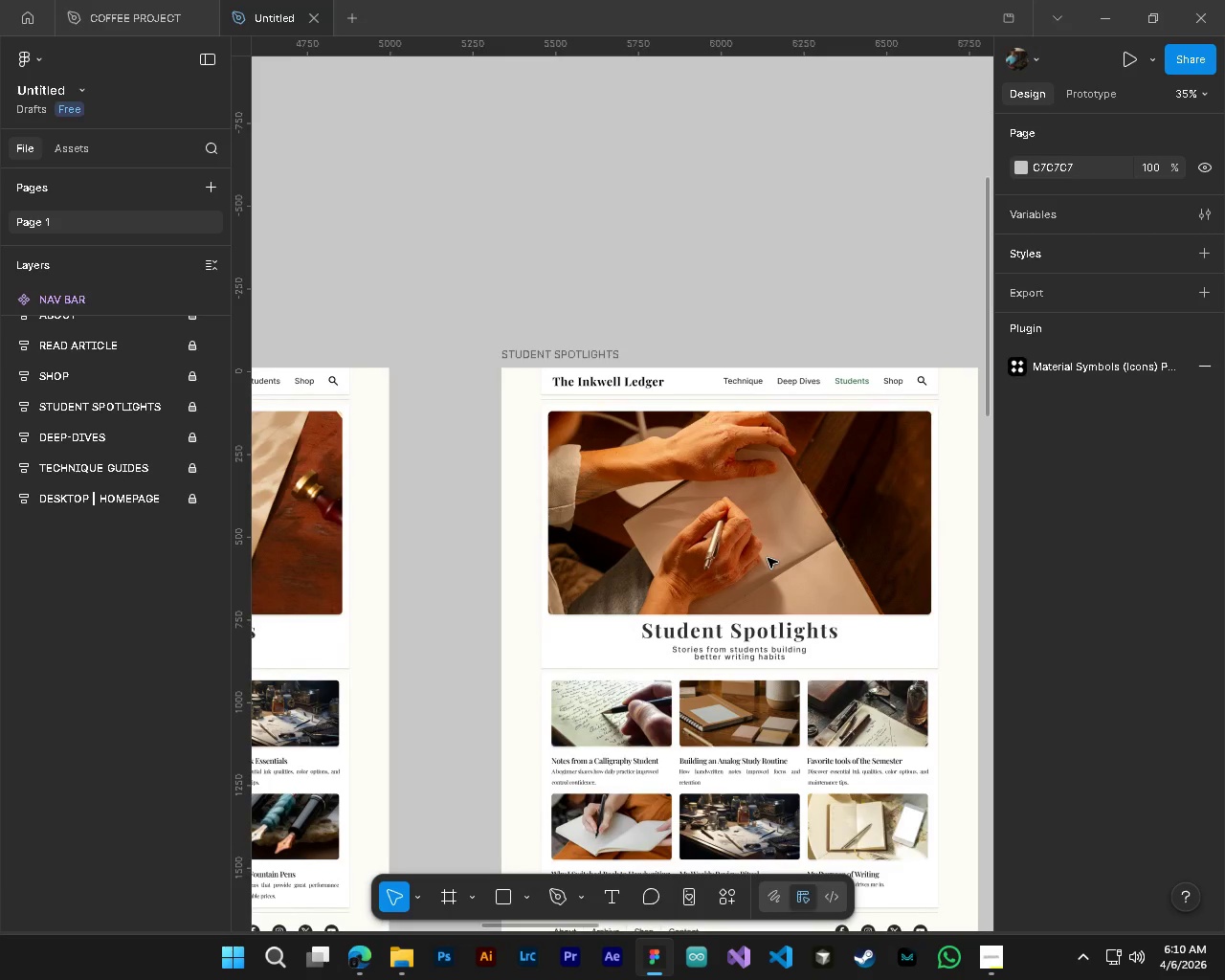 
hold_key(key=ControlLeft, duration=0.34)
scroll: coordinate [768, 558], scroll_direction: down, amount: 21.0
 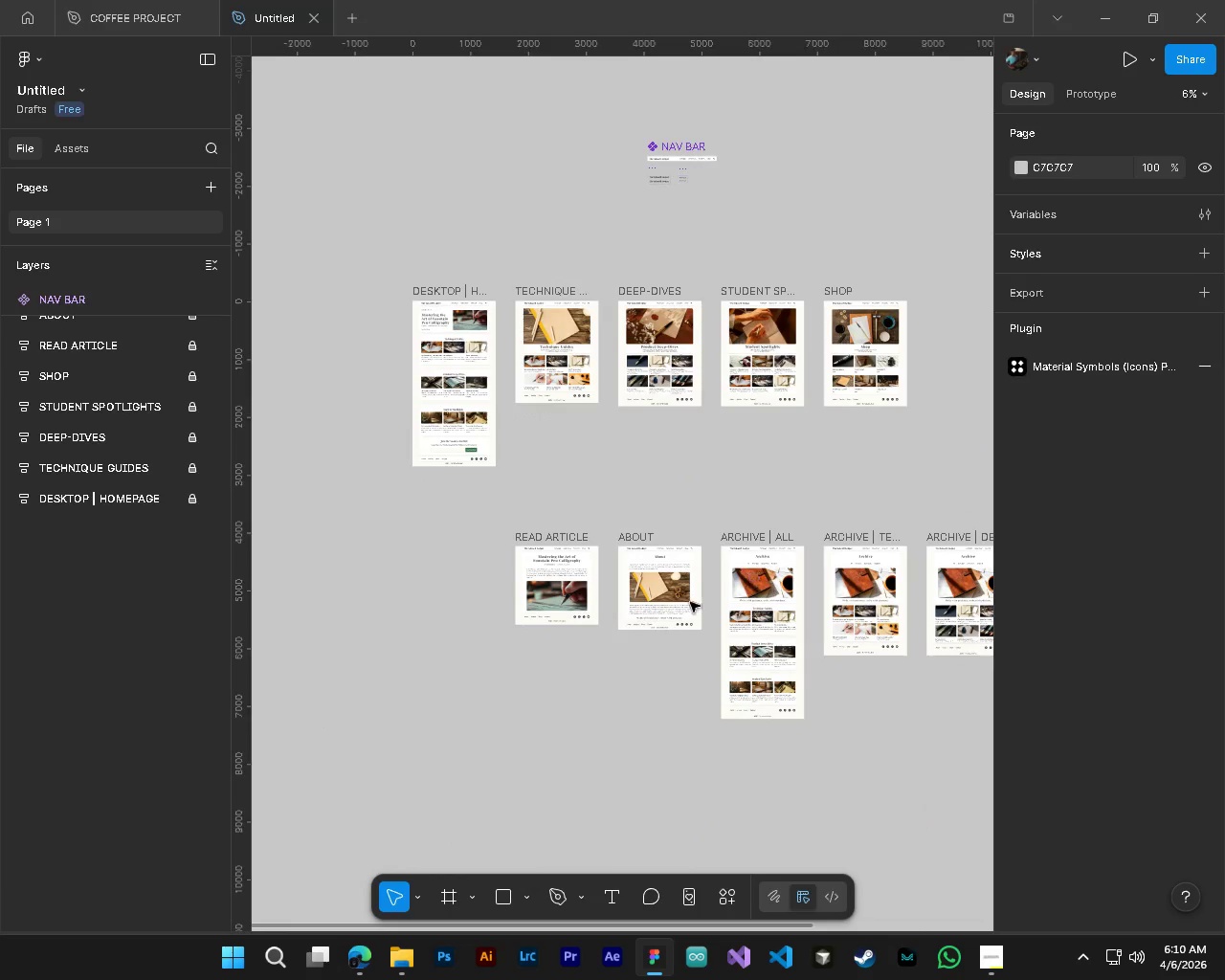 
key(Shift+ShiftLeft)
 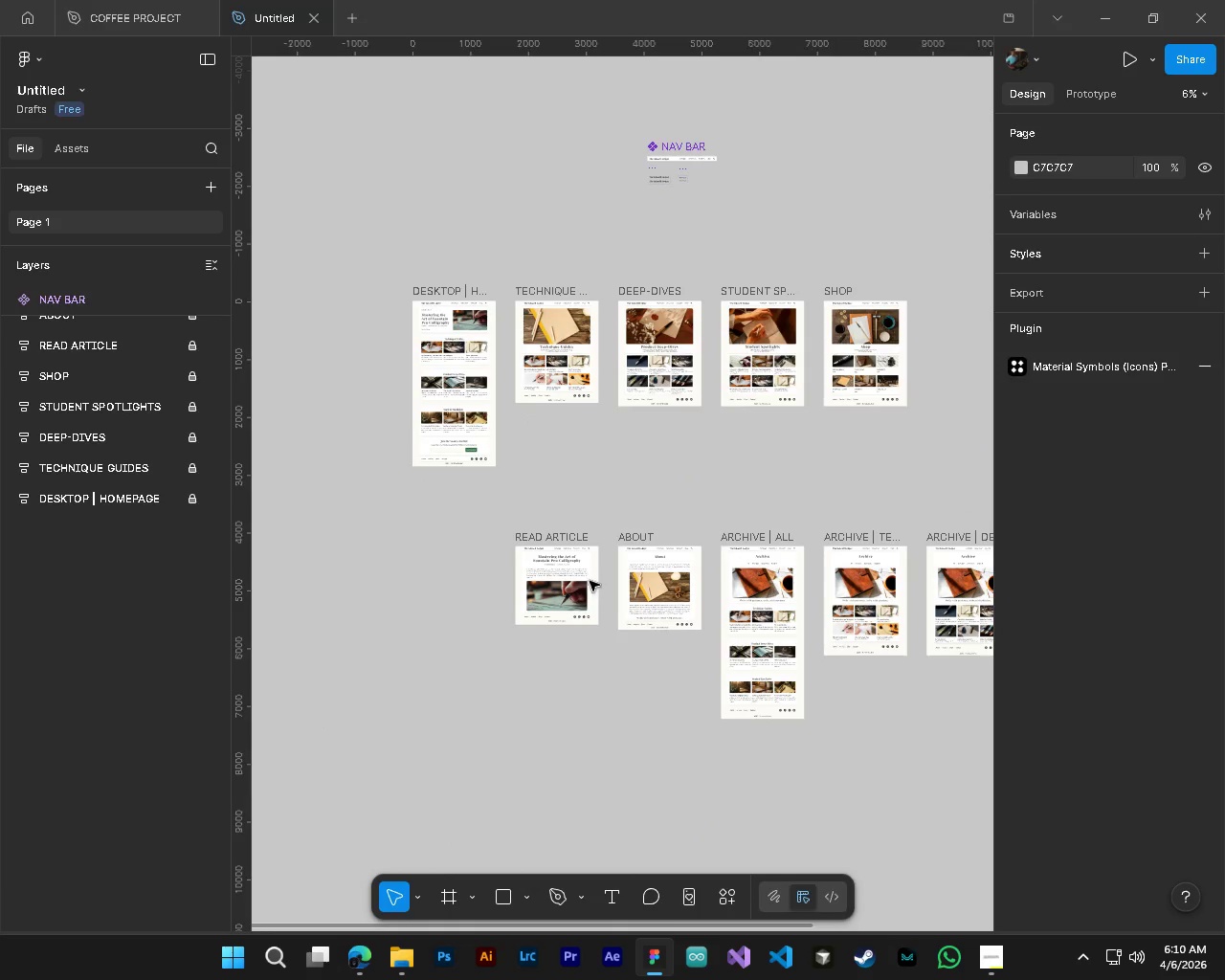 
hold_key(key=ControlLeft, duration=3.39)
hold_key(key=AltLeft, duration=1.5)
scroll: coordinate [513, 578], scroll_direction: up, amount: 9.0
 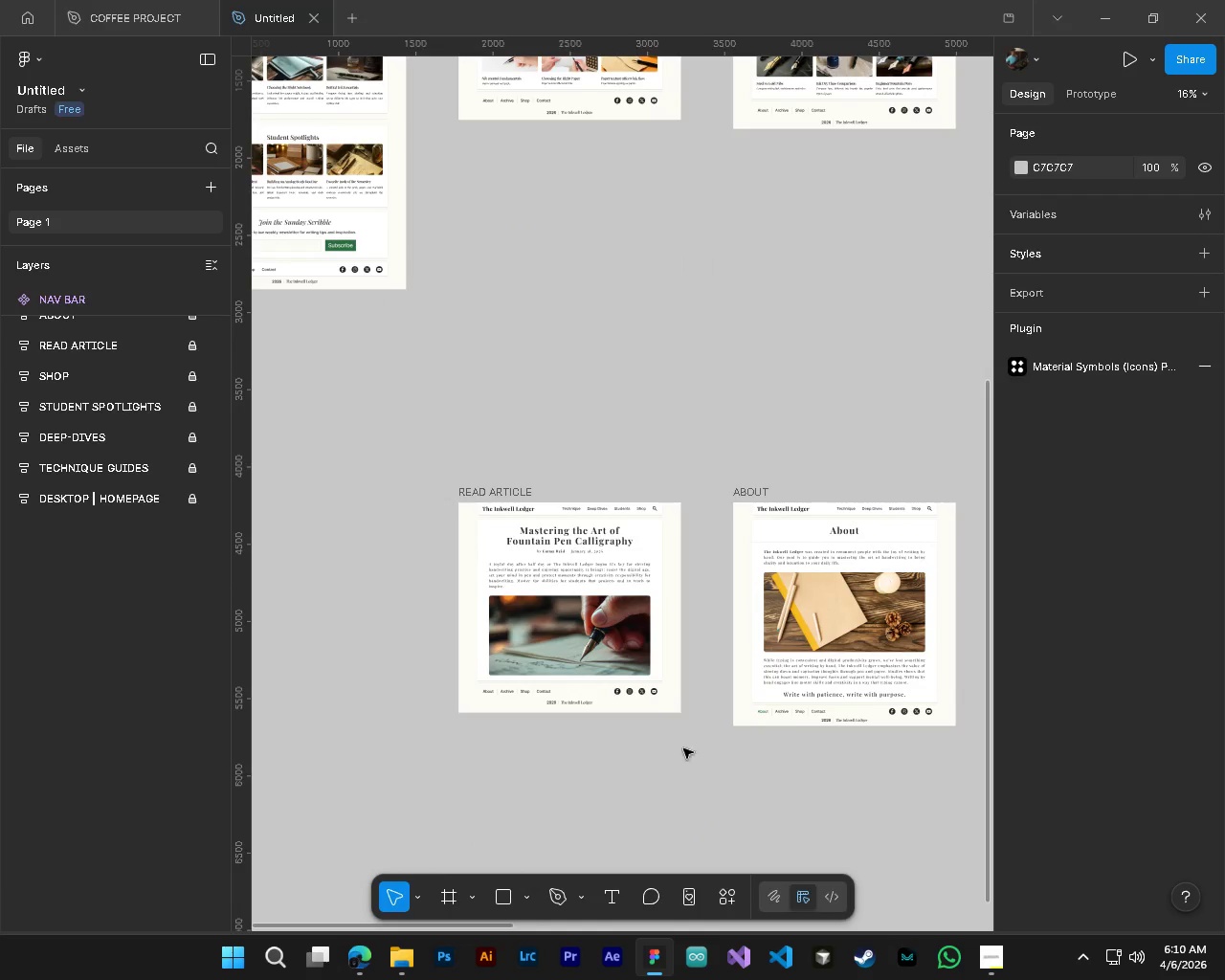 
hold_key(key=AltLeft, duration=1.51)
 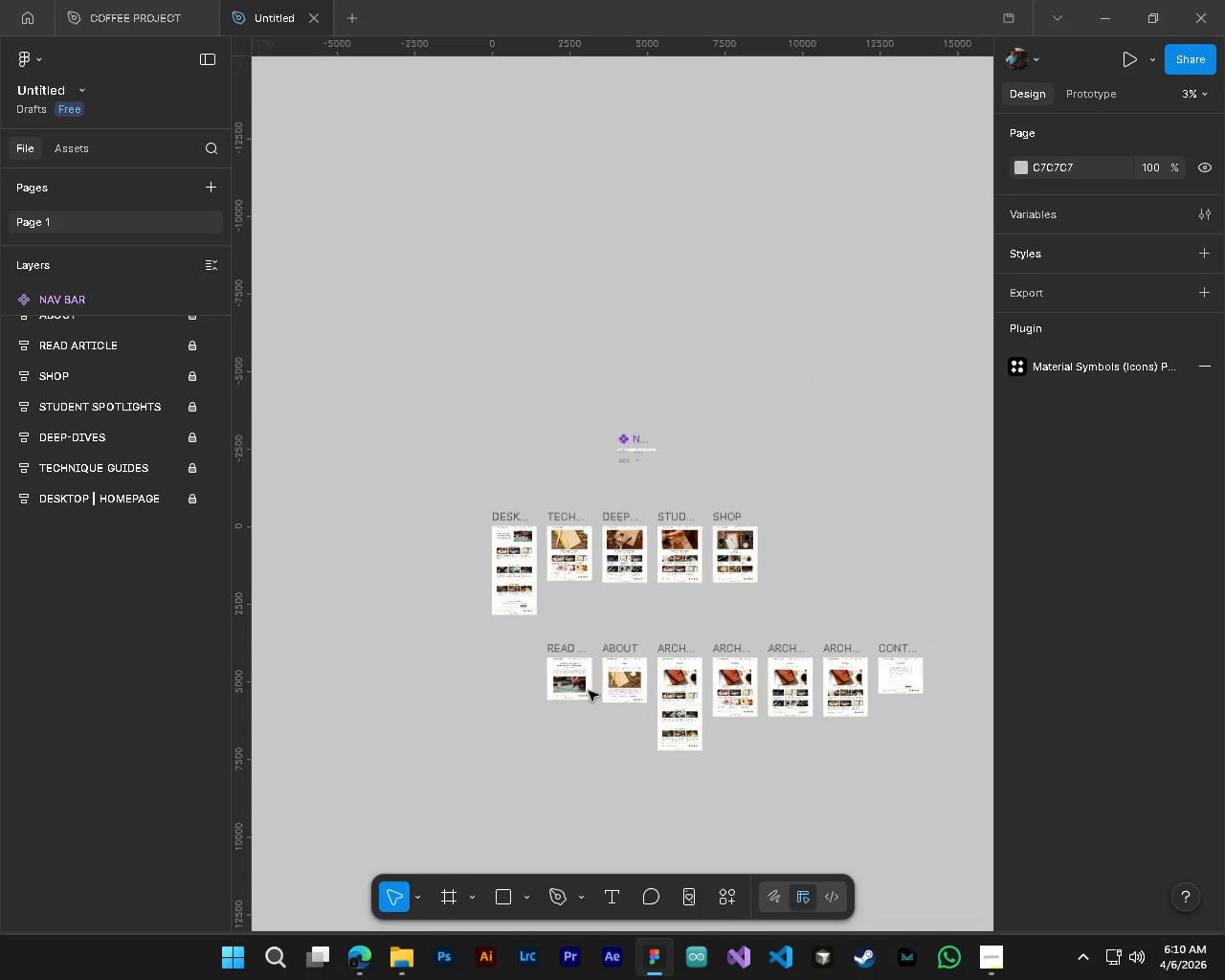 
key(Alt+Control+AltLeft)
 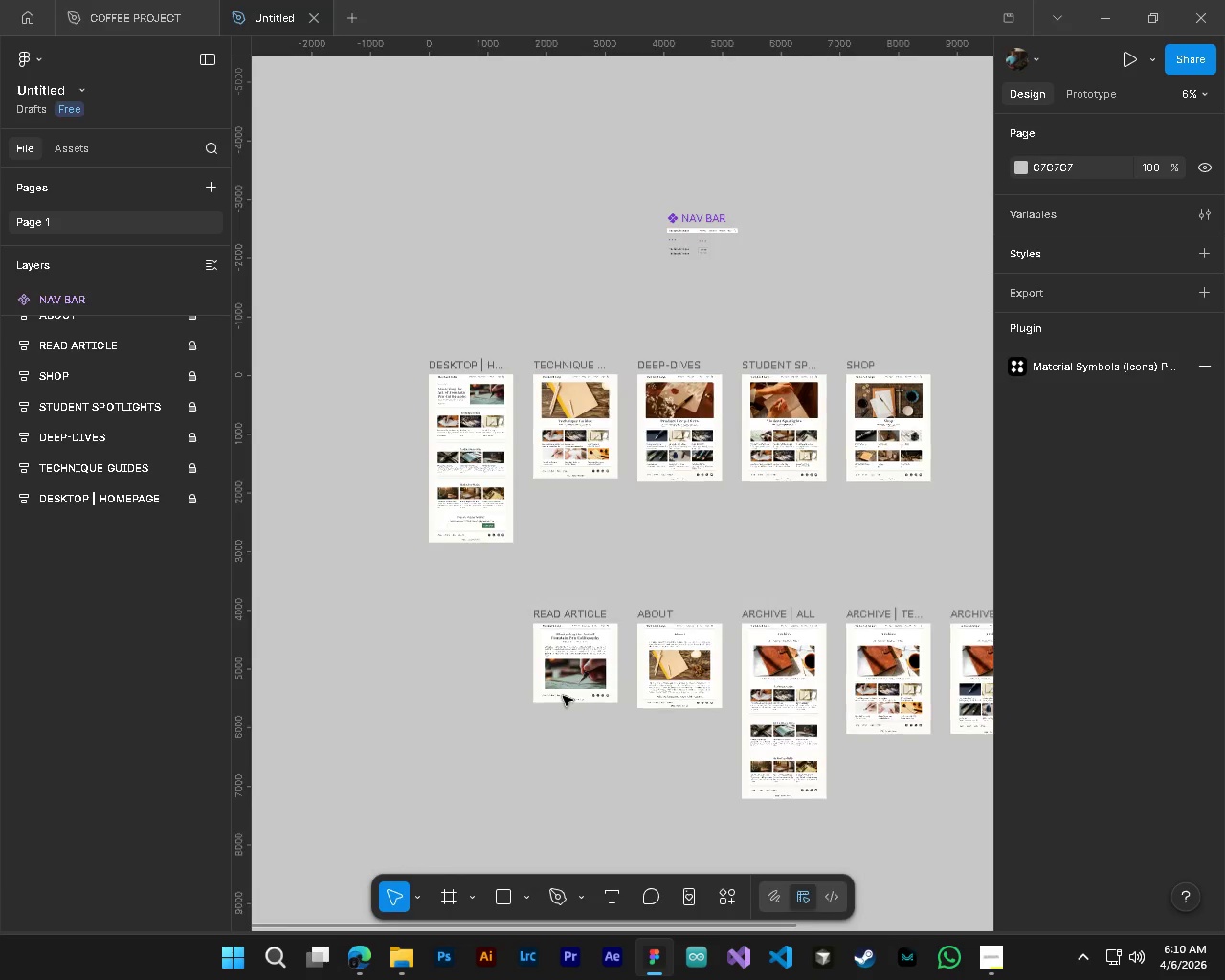 
key(Alt+Control+AltLeft)
 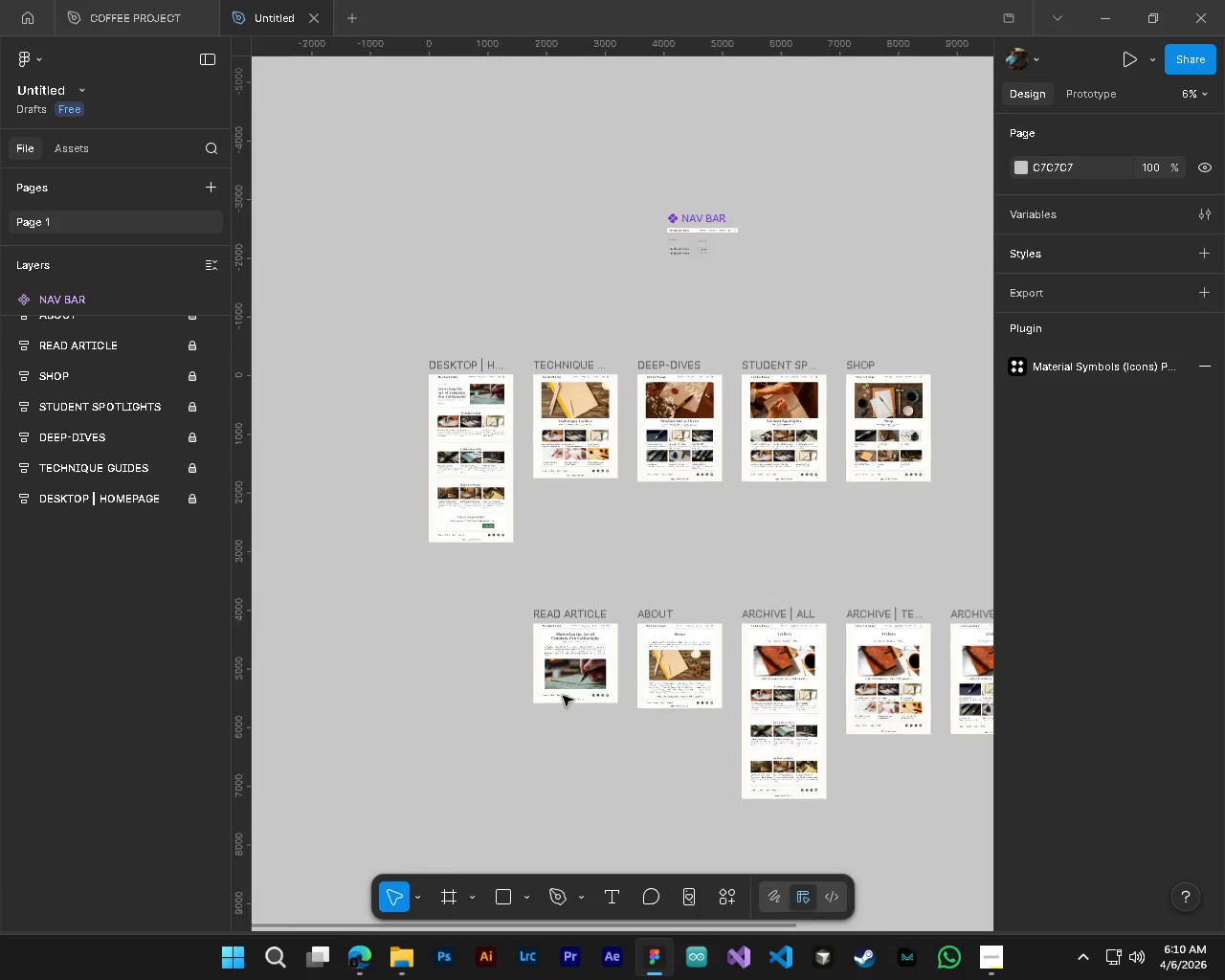 
key(Alt+Control+AltLeft)
 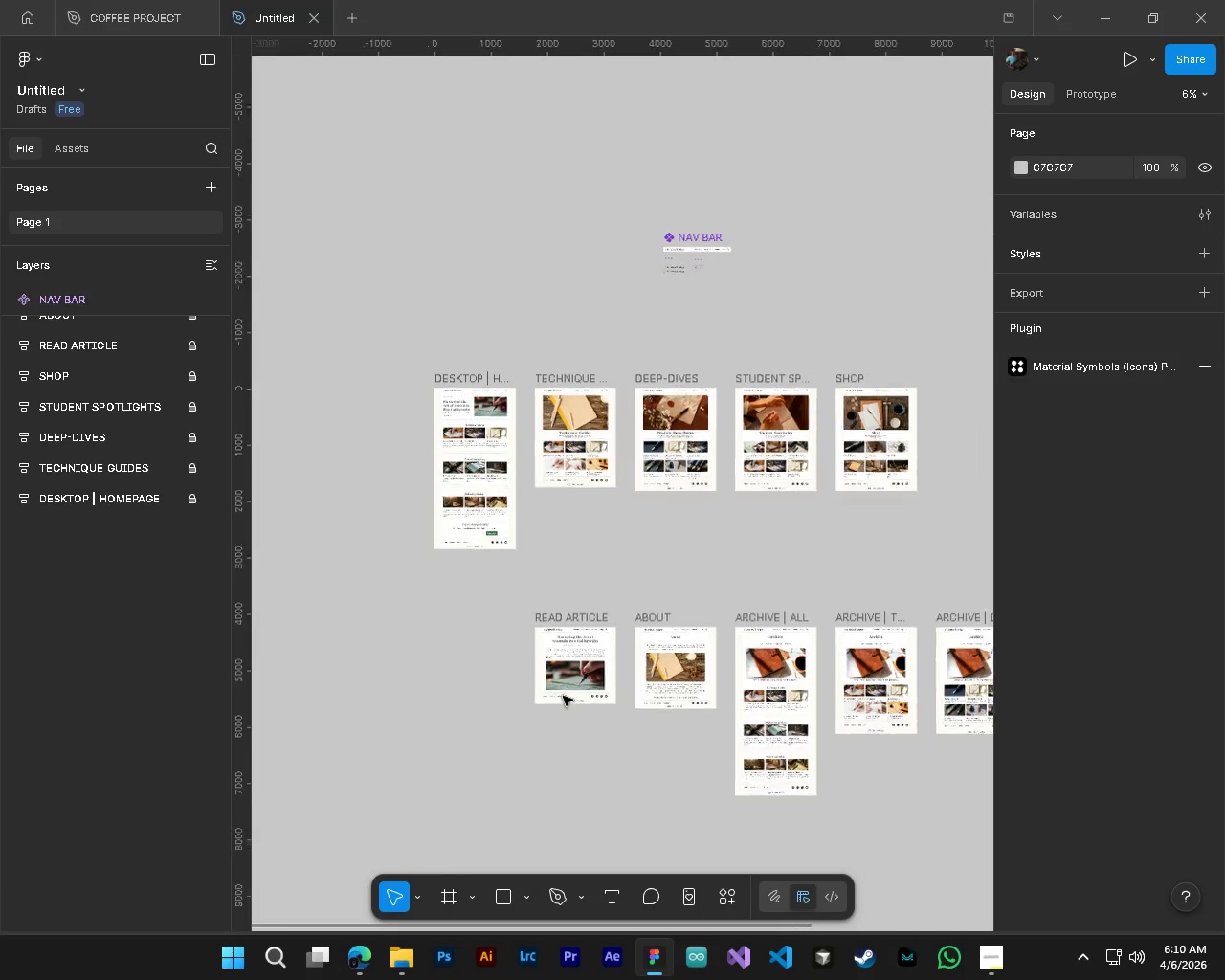 
key(Alt+Control+AltLeft)
 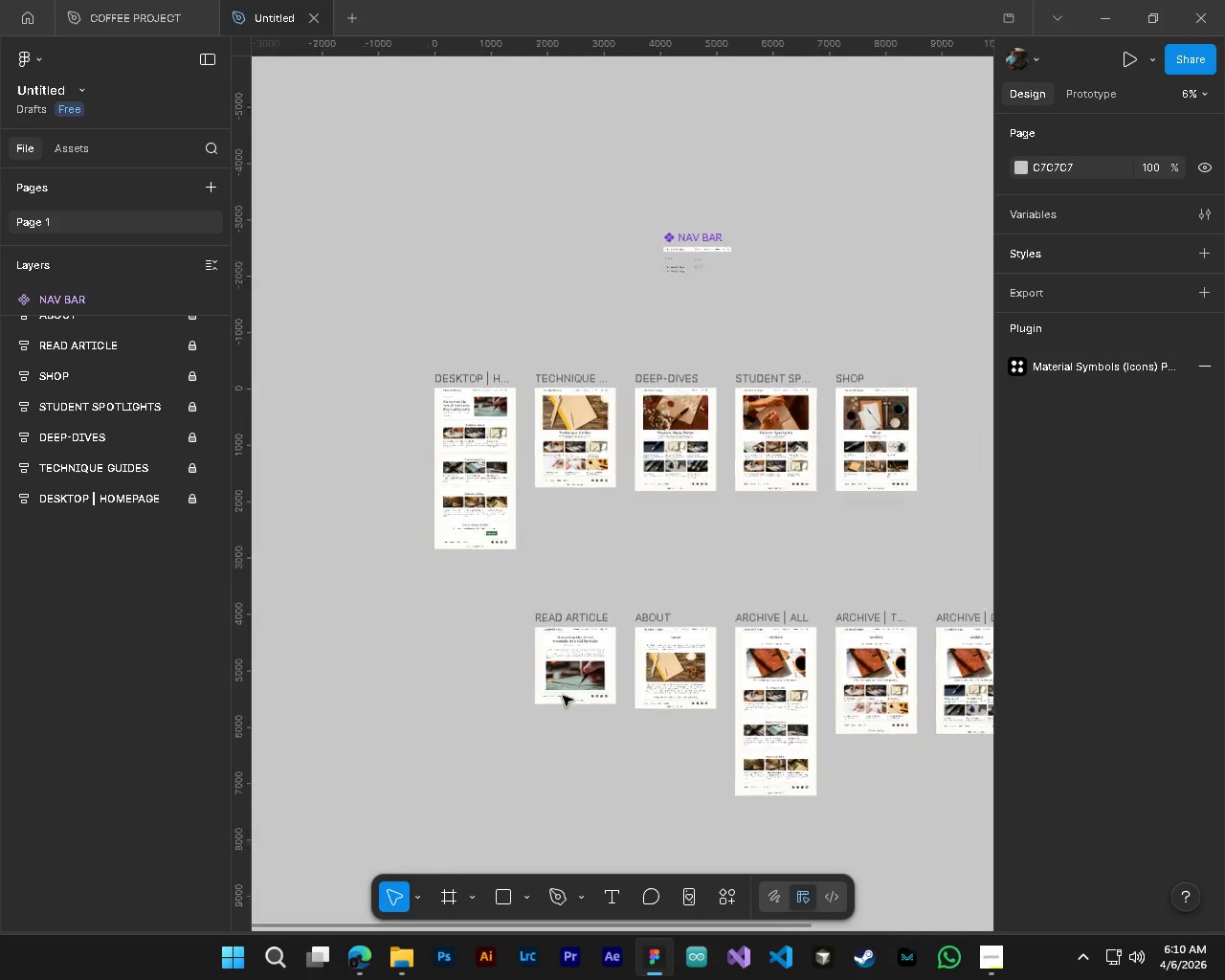 
key(Alt+Control+AltLeft)
 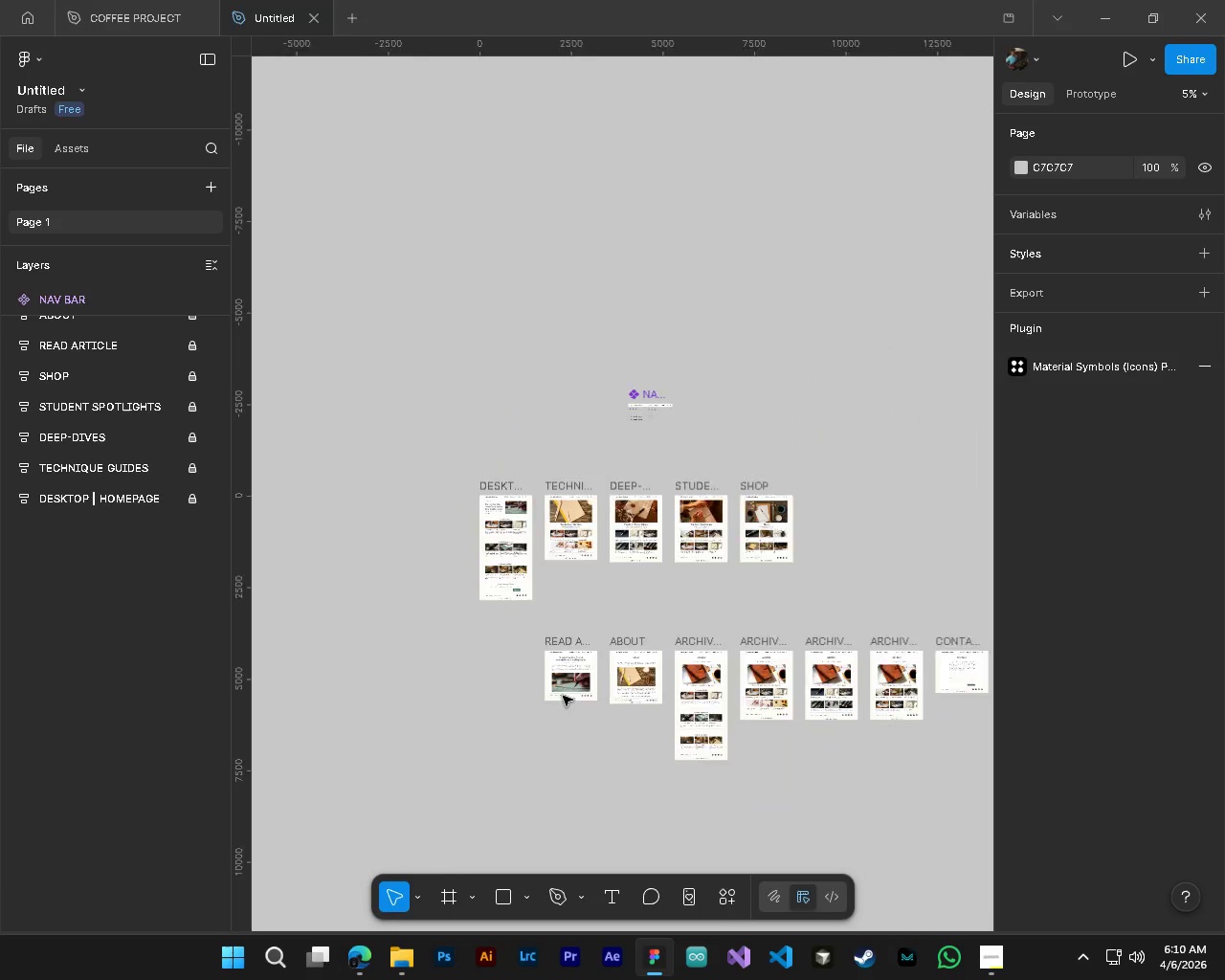 
key(Alt+Control+AltLeft)
 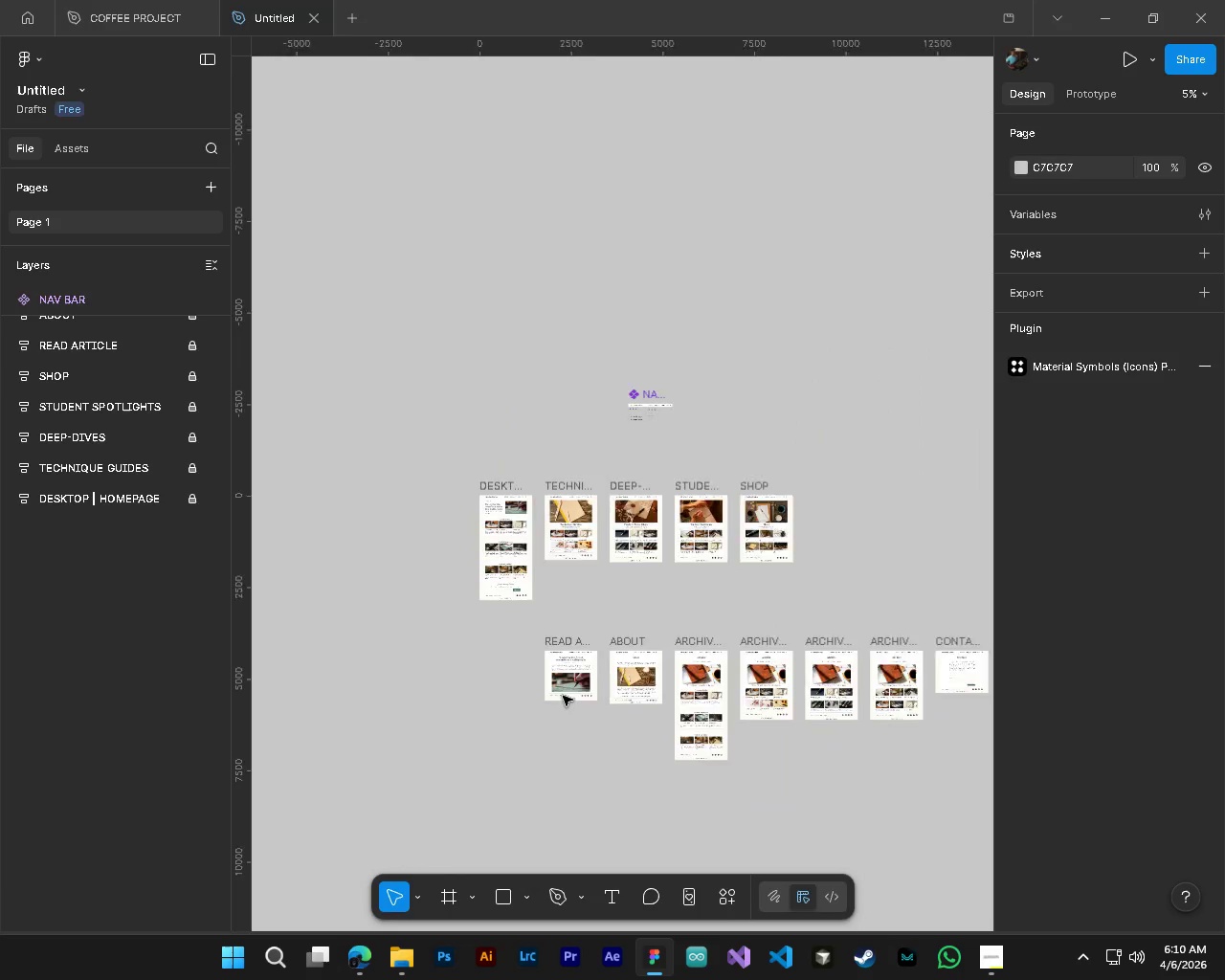 
key(Alt+Control+AltLeft)
 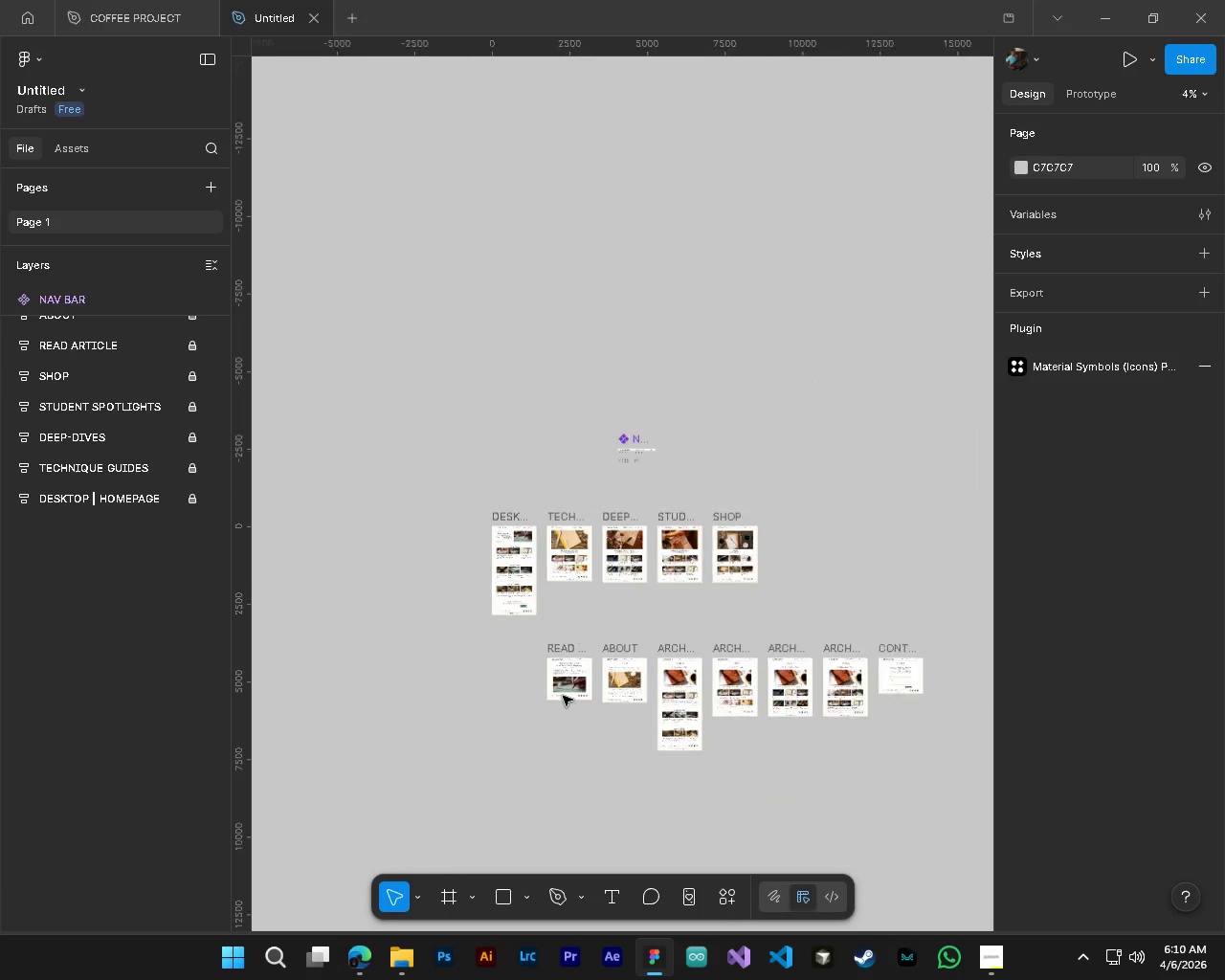 
key(Alt+Control+AltLeft)
 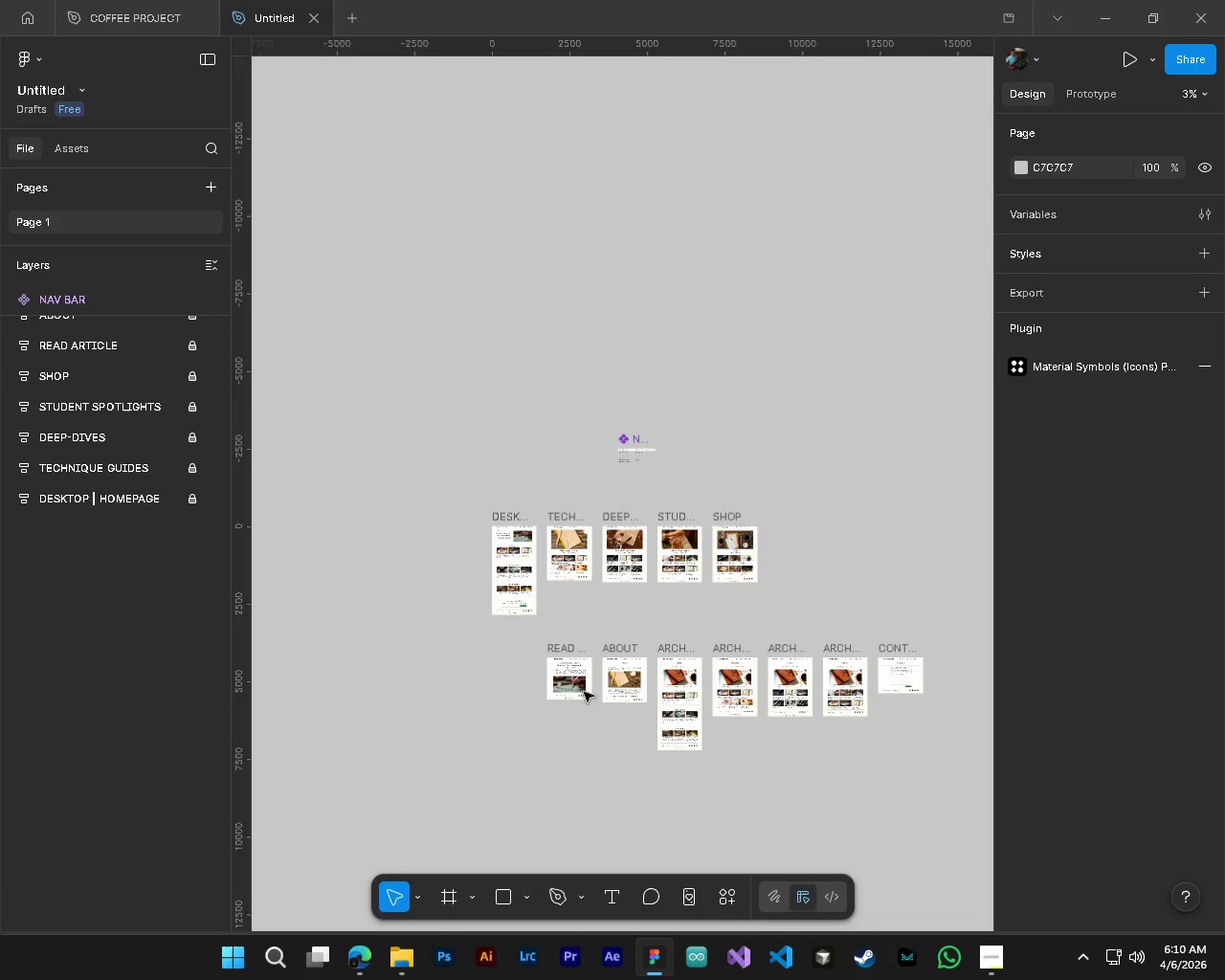 
hold_key(key=ShiftLeft, duration=0.95)
scroll: coordinate [598, 691], scroll_direction: down, amount: 14.0
 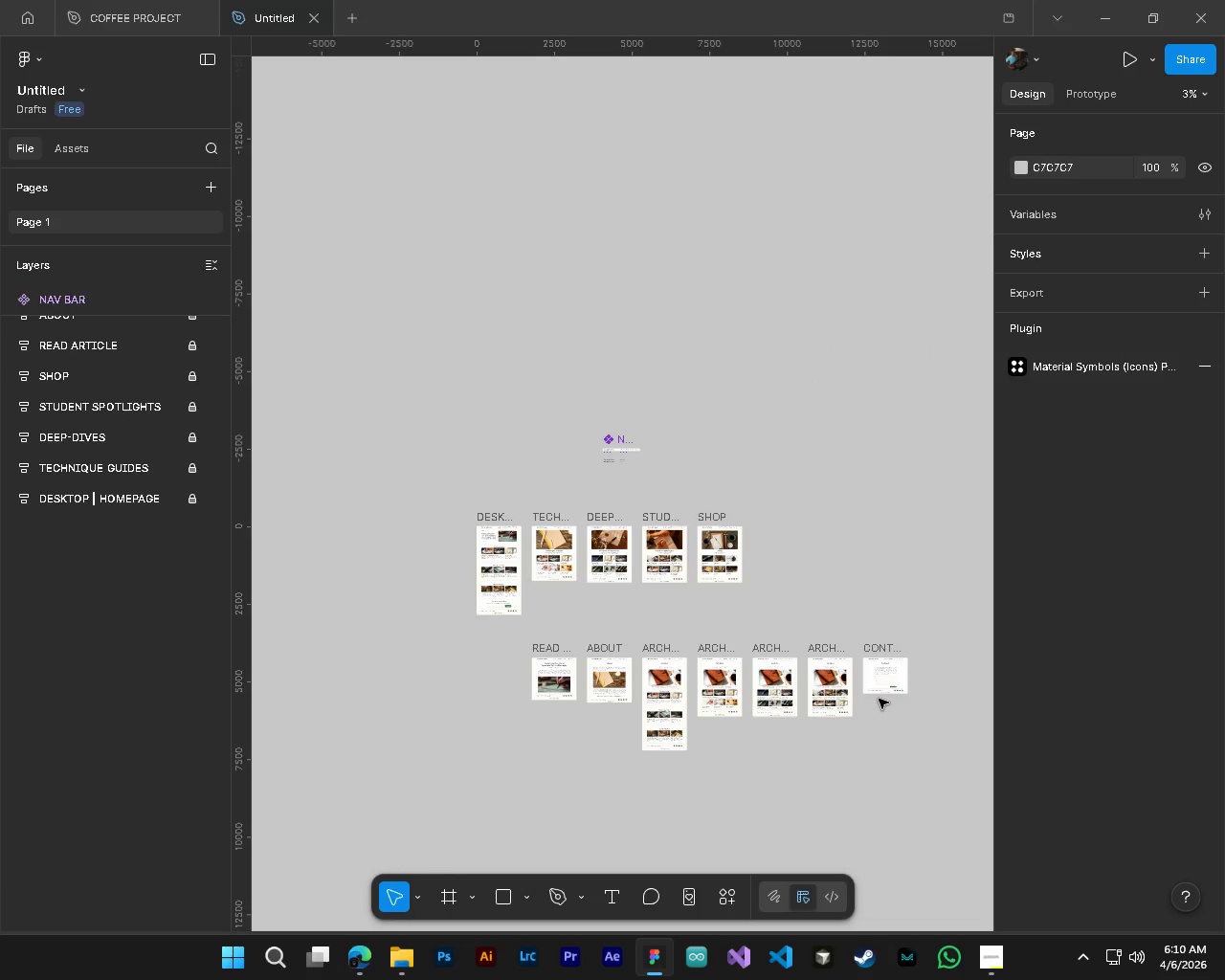 
hold_key(key=ControlLeft, duration=3.67)
 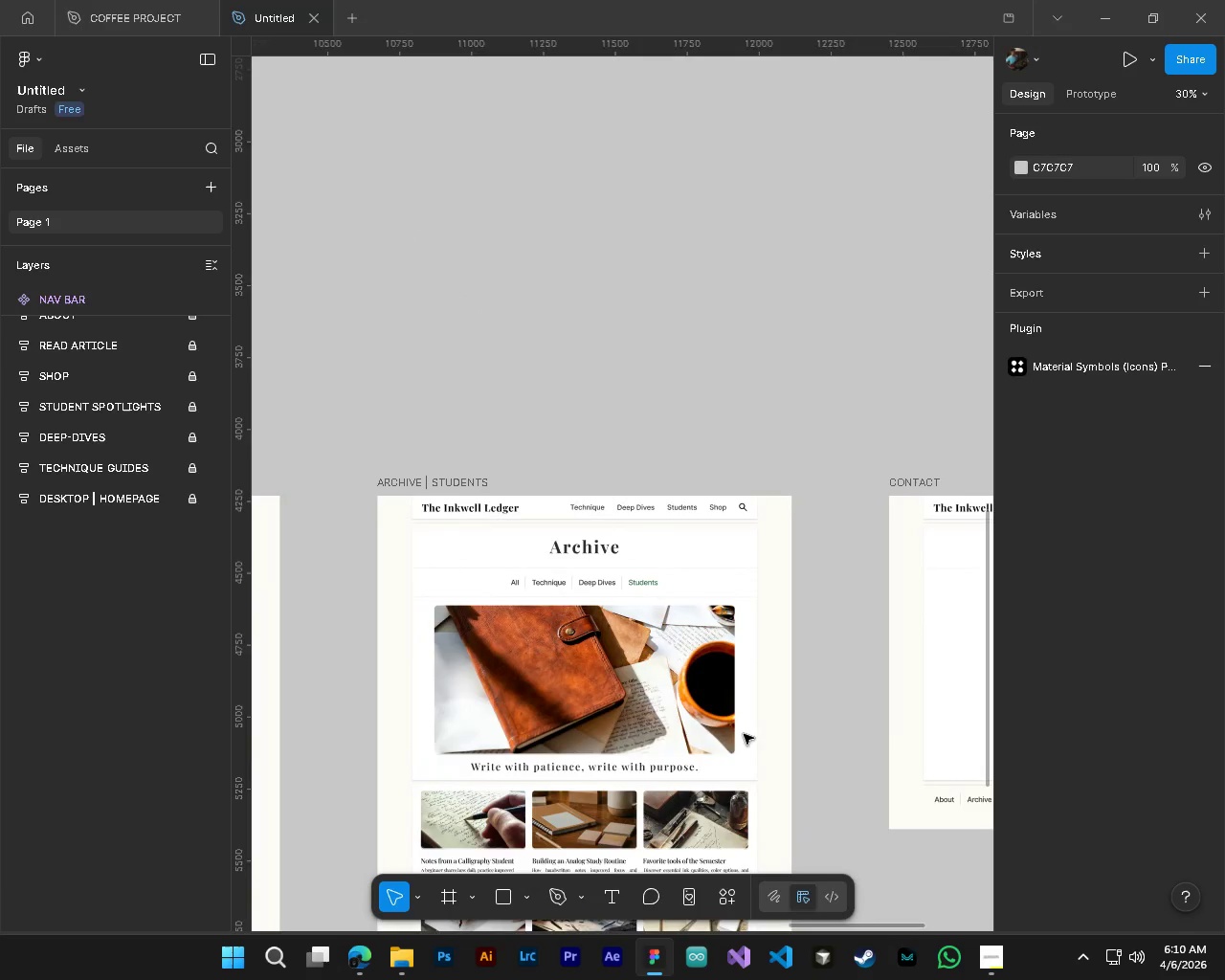 
key(Alt+Control+AltLeft)
 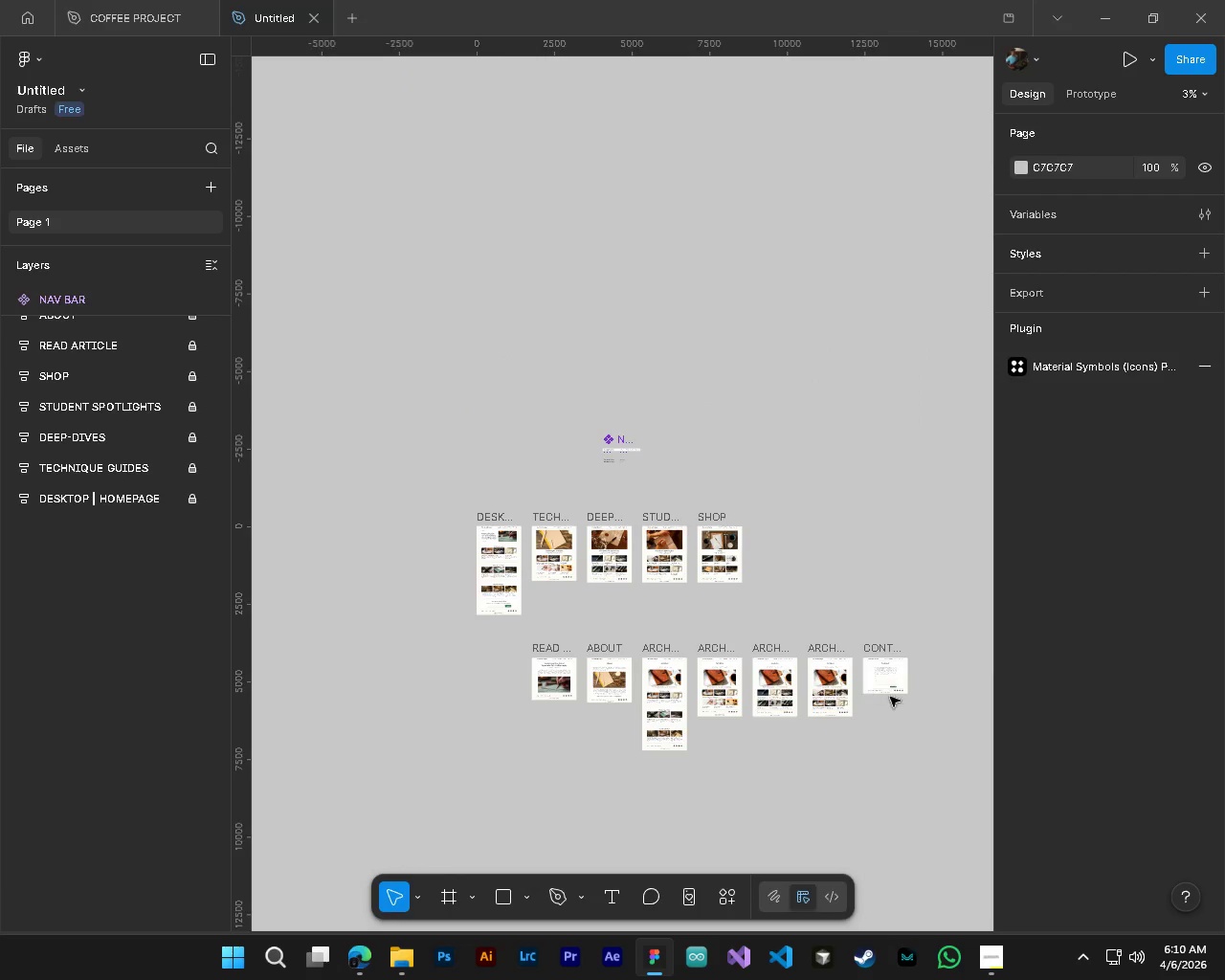 
hold_key(key=AltLeft, duration=1.53)
 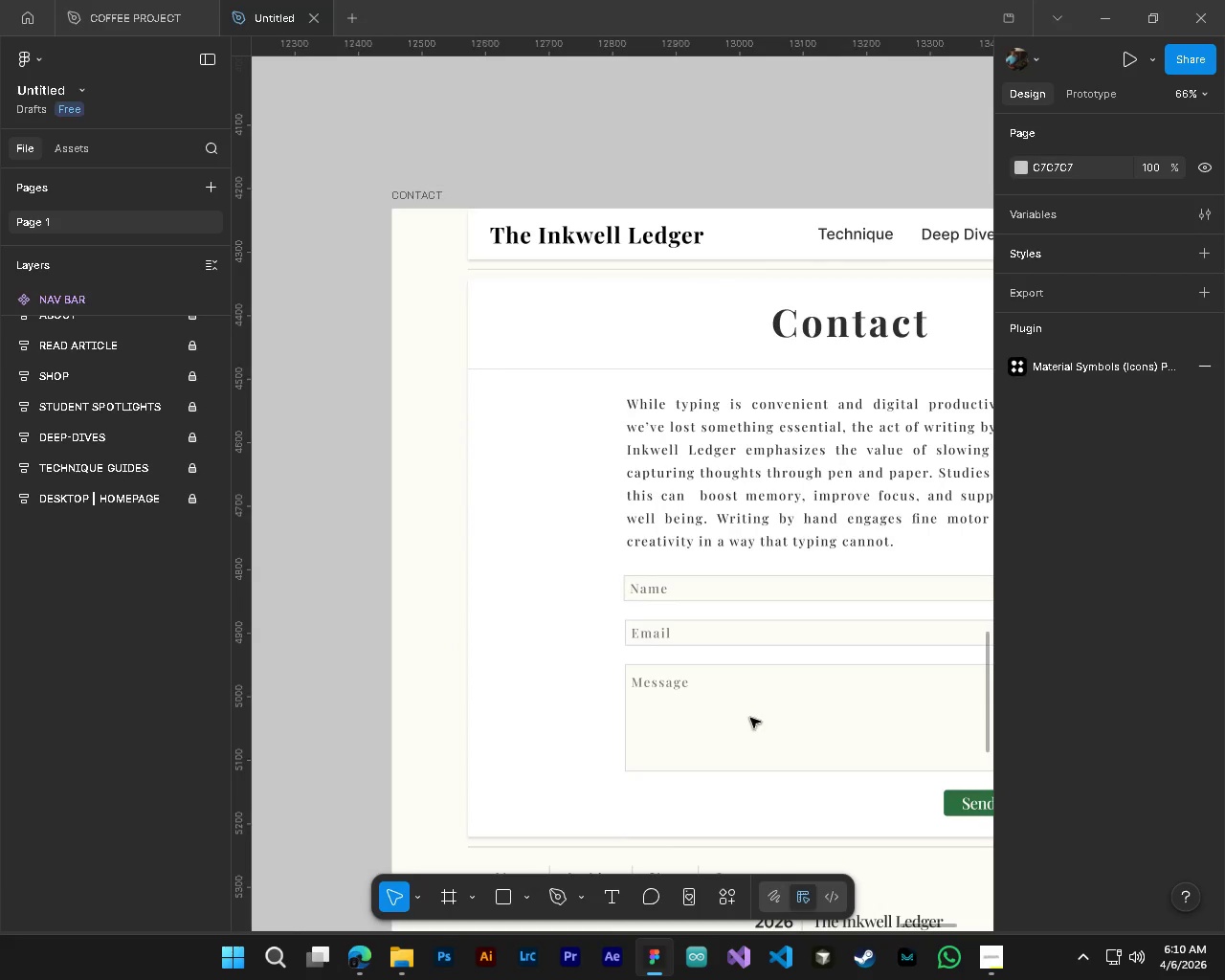 
hold_key(key=AltLeft, duration=1.52)
 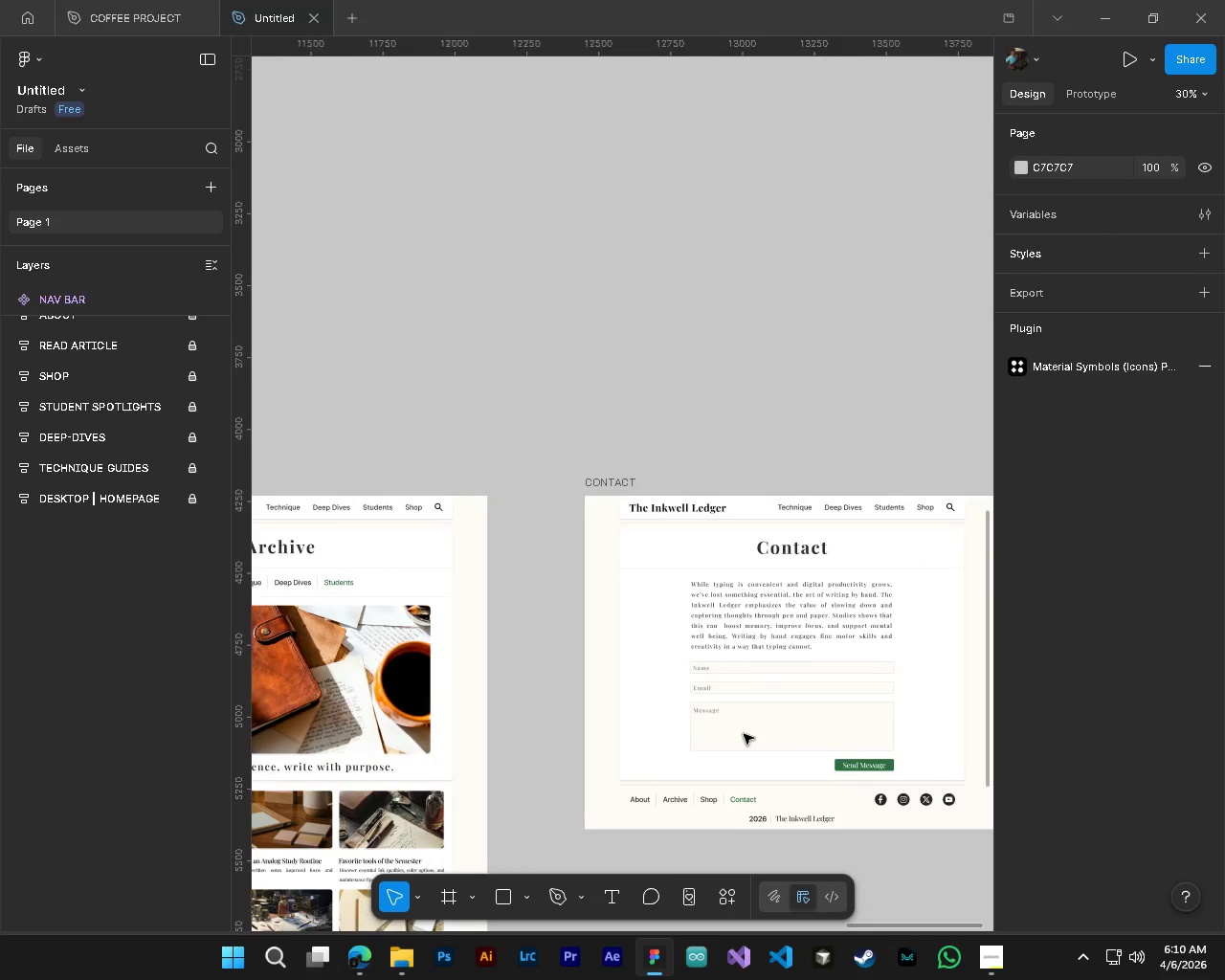 
scroll: coordinate [804, 440], scroll_direction: up, amount: 24.0
 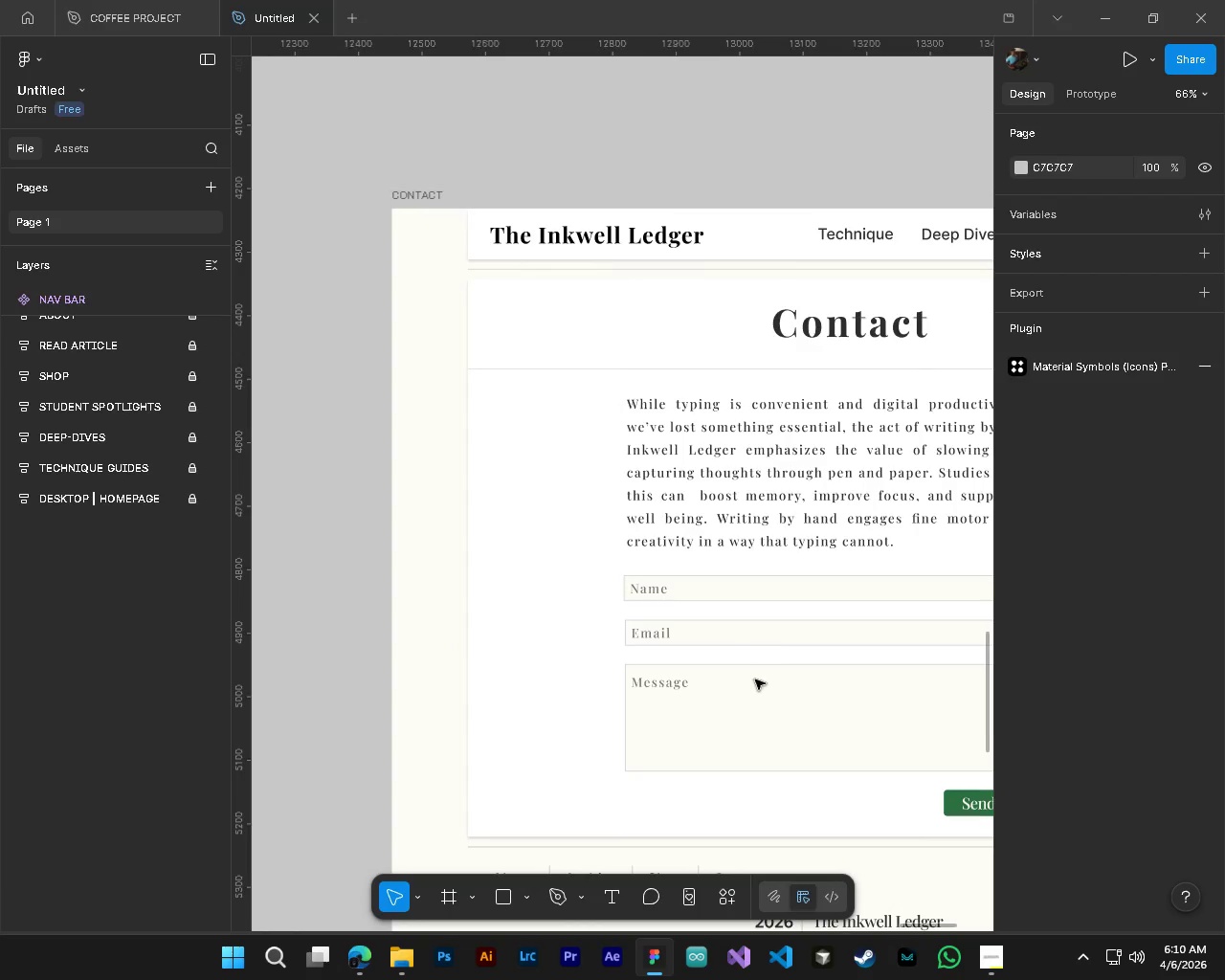 
scroll: coordinate [744, 734], scroll_direction: down, amount: 4.0
 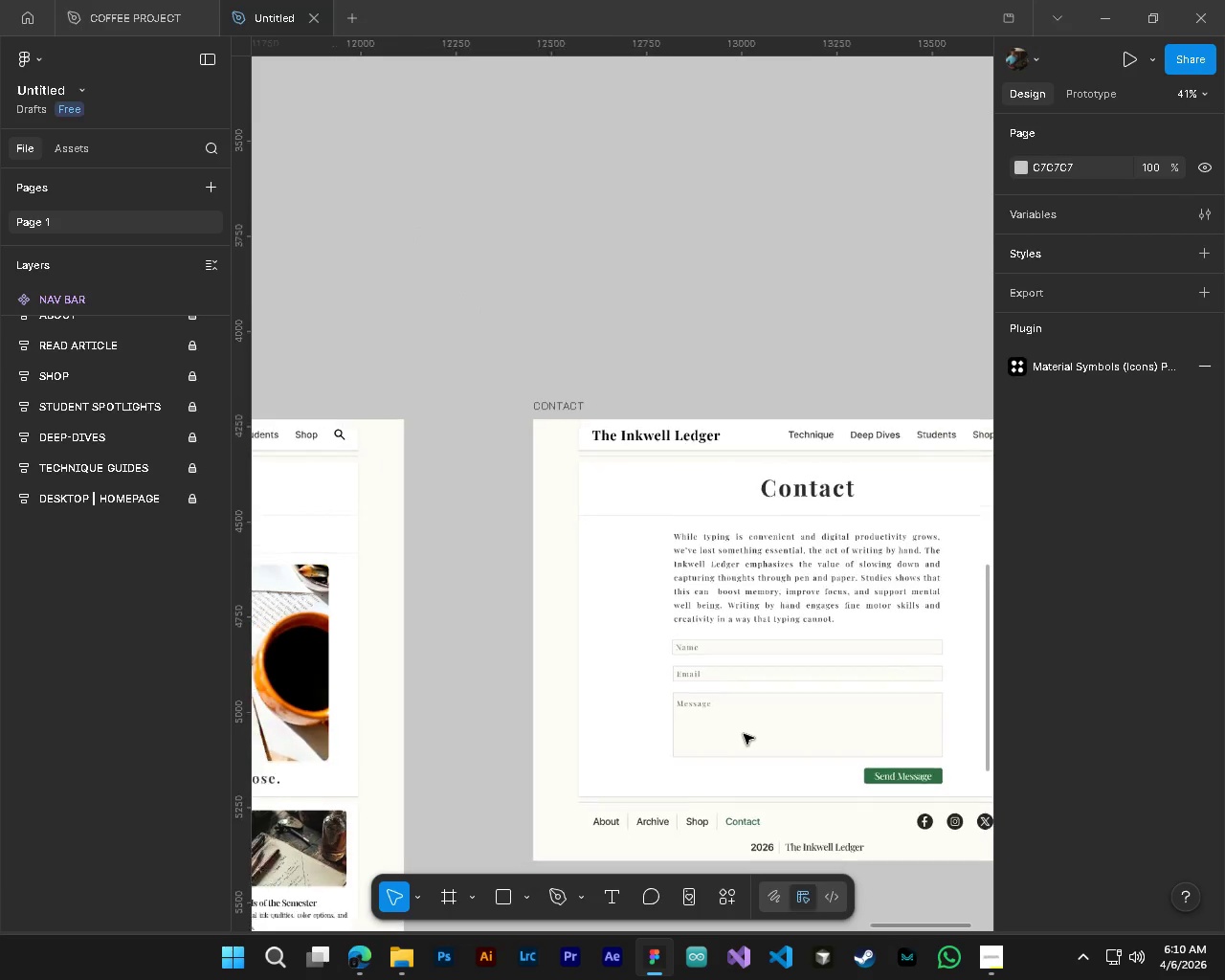 
hold_key(key=AltLeft, duration=0.36)
 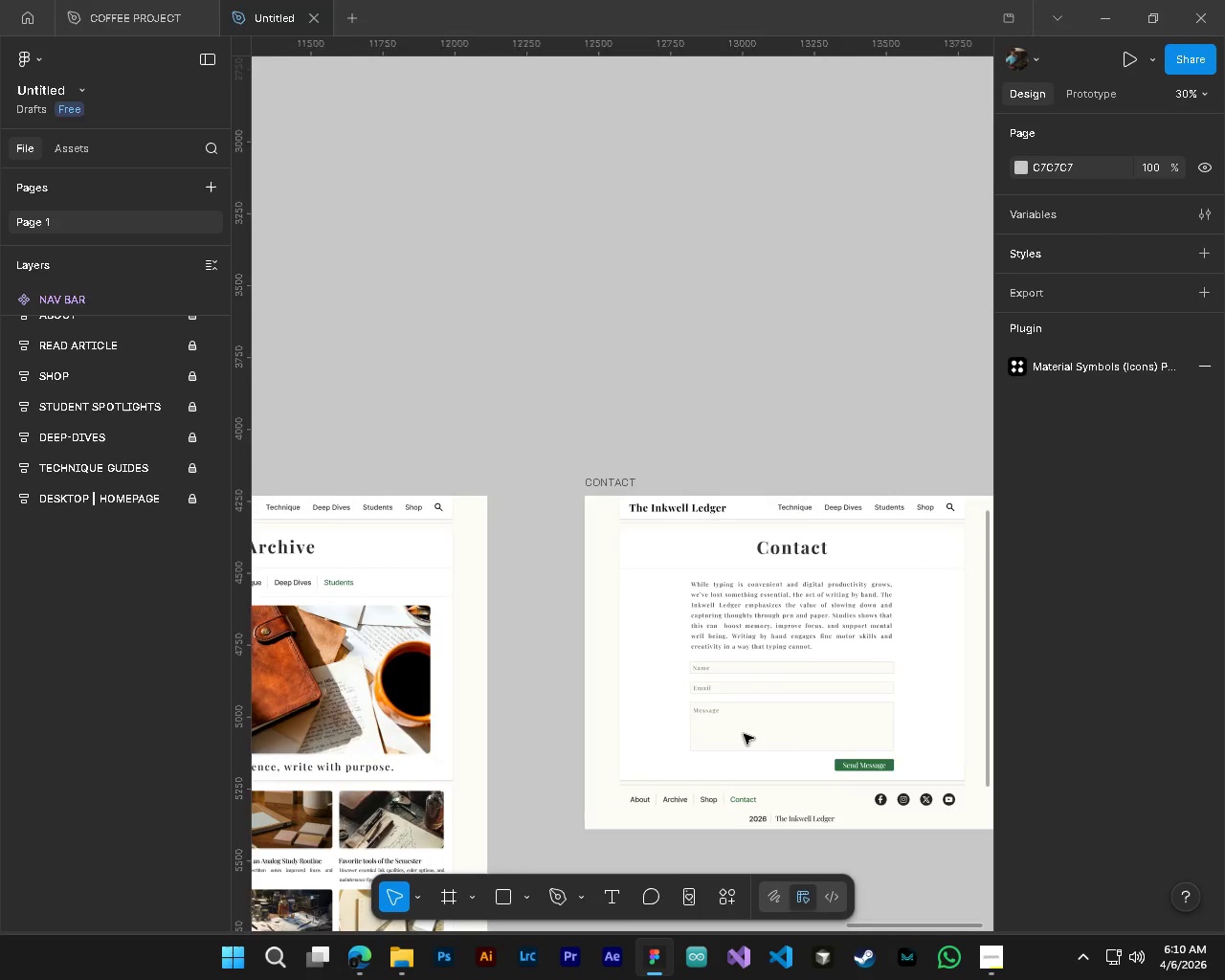 
hold_key(key=ShiftLeft, duration=0.52)
 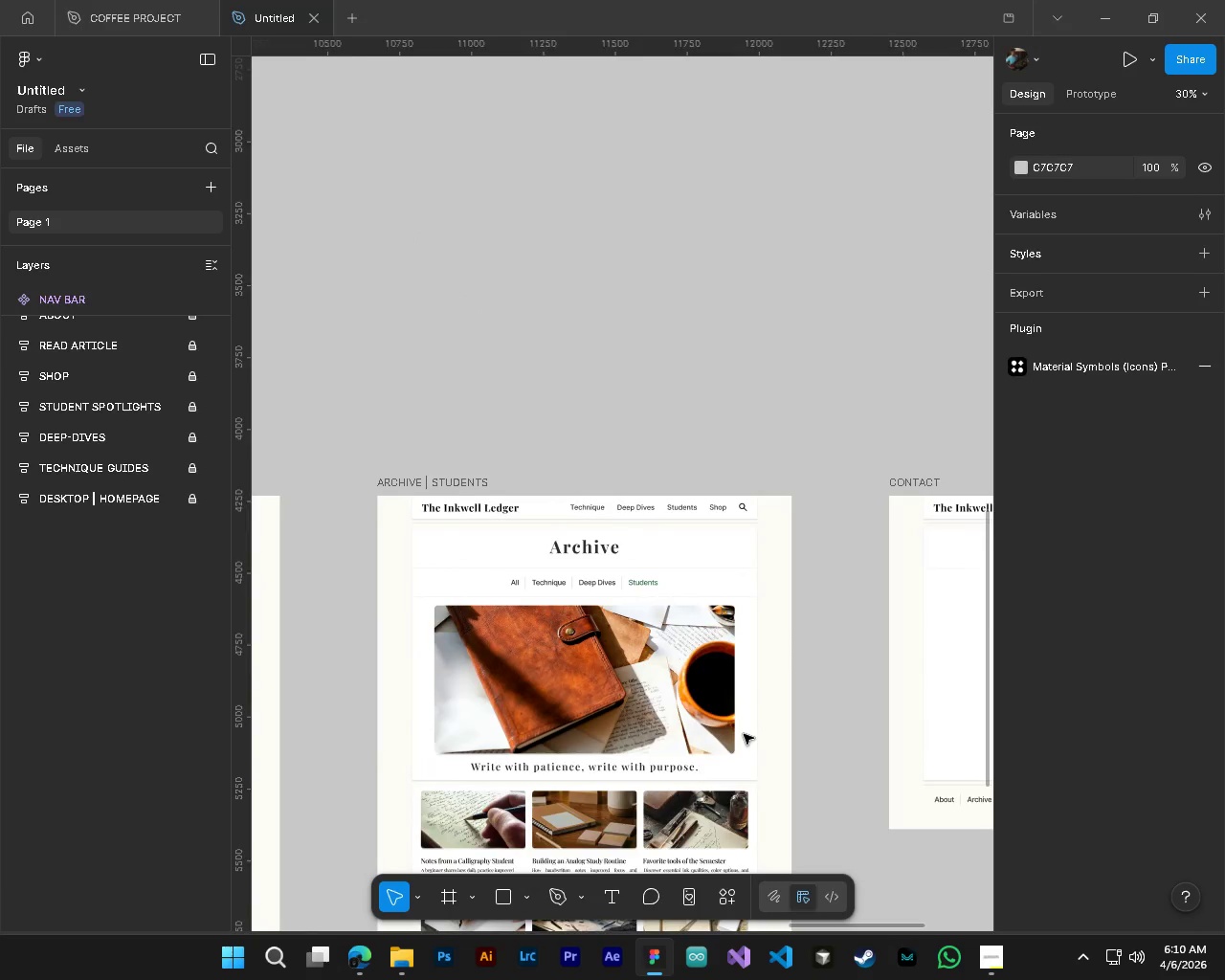 
hold_key(key=ShiftLeft, duration=0.38)
 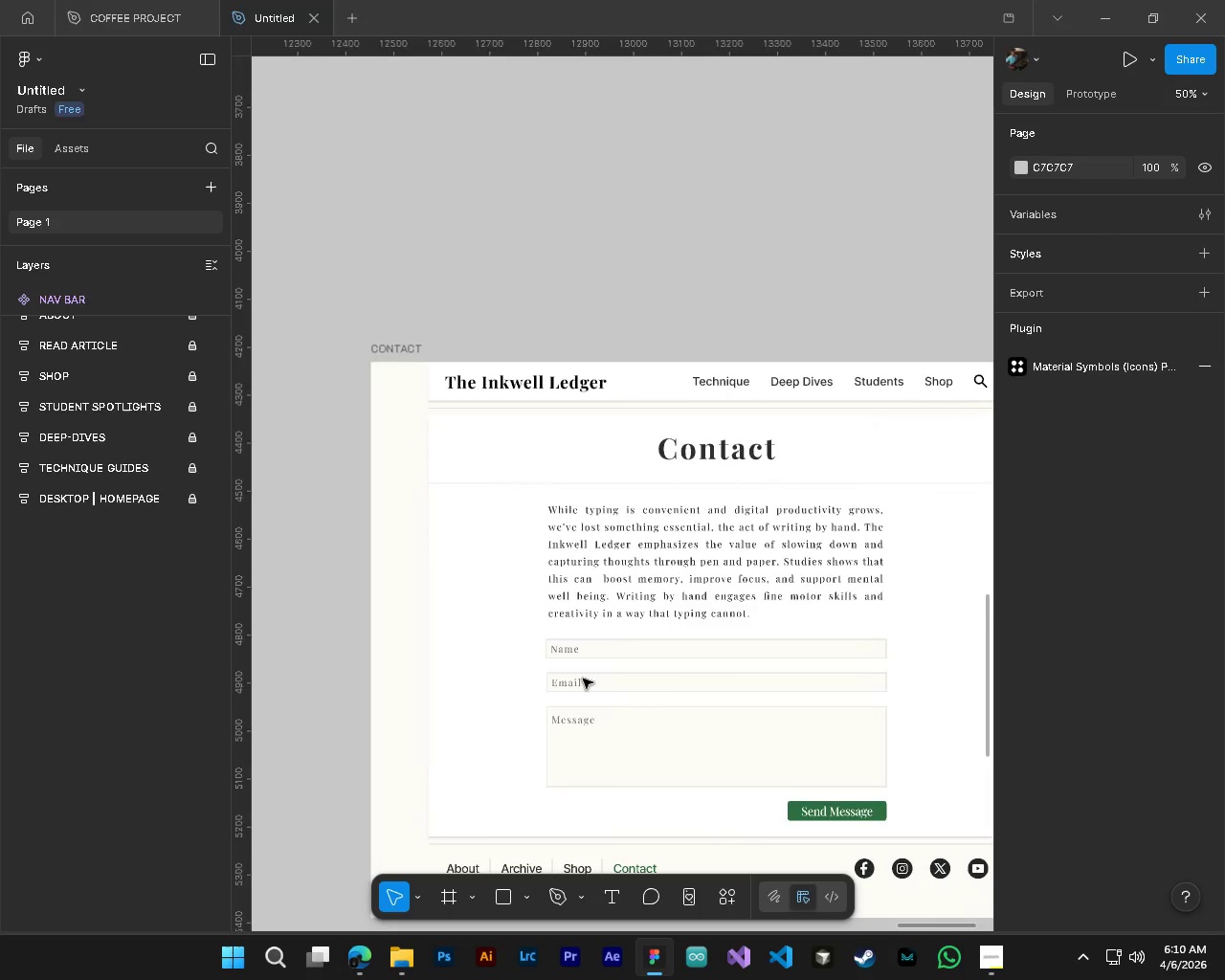 
scroll: coordinate [744, 734], scroll_direction: none, amount: 0.0
 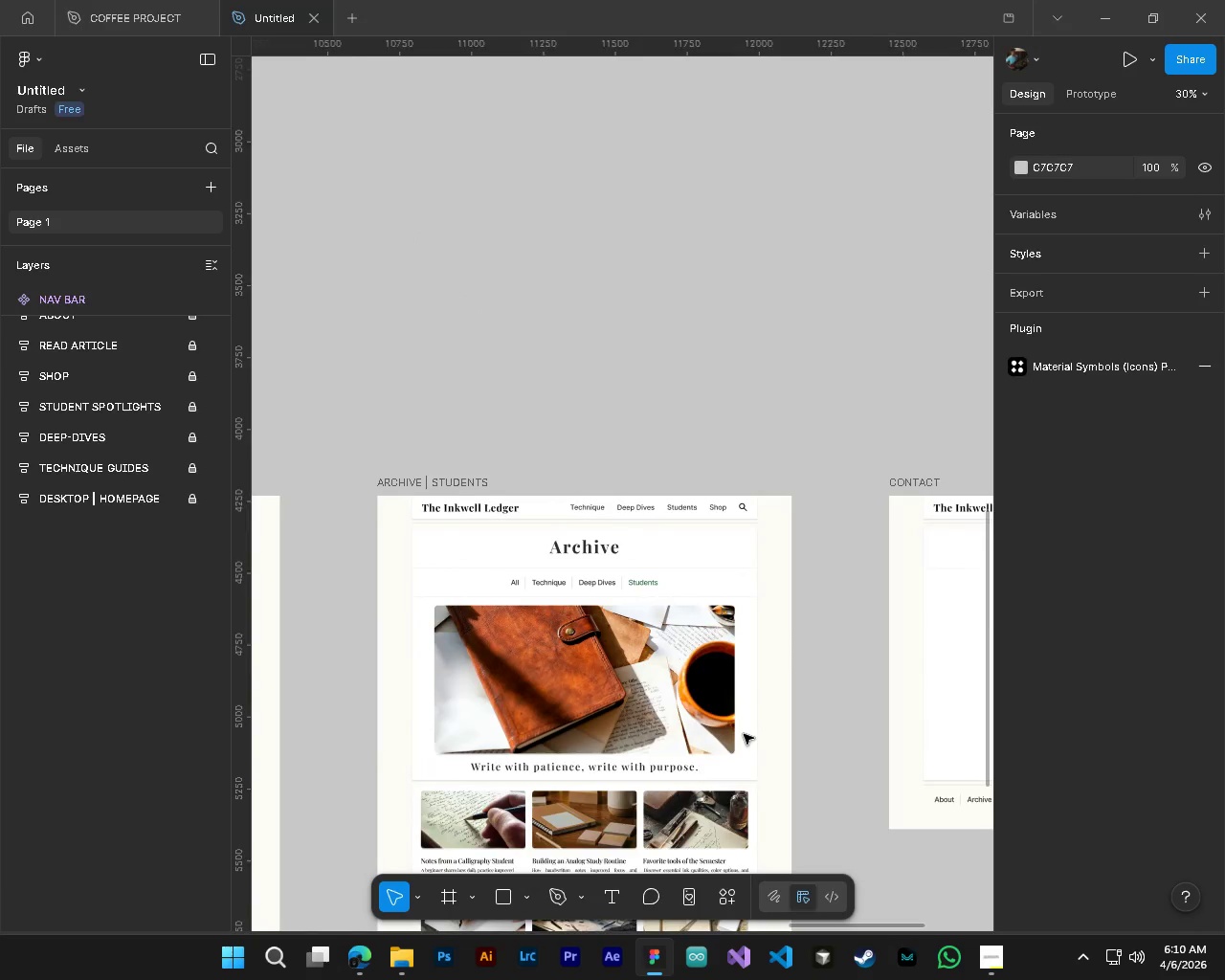 
hold_key(key=ControlLeft, duration=0.44)
 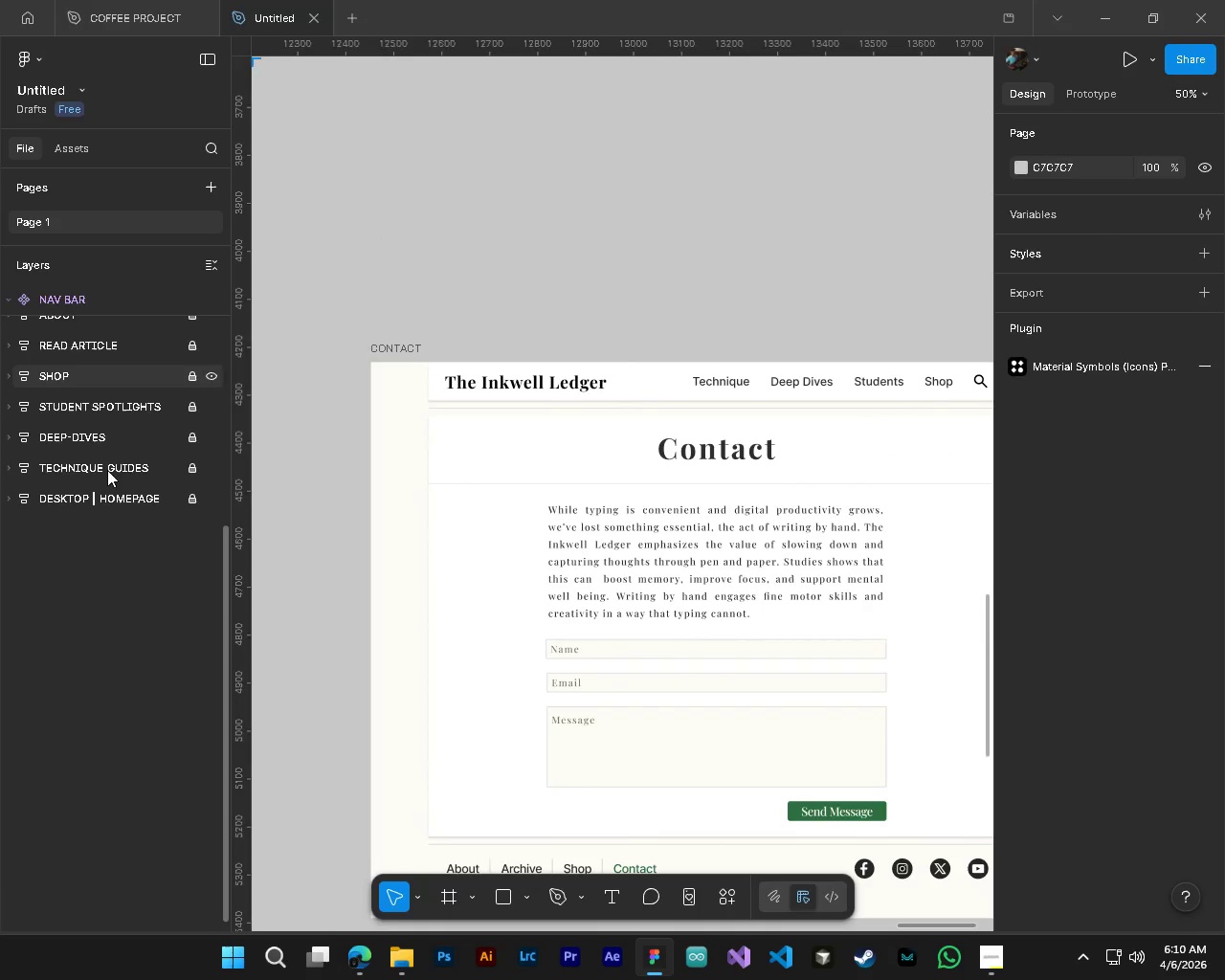 
hold_key(key=AltLeft, duration=0.38)
 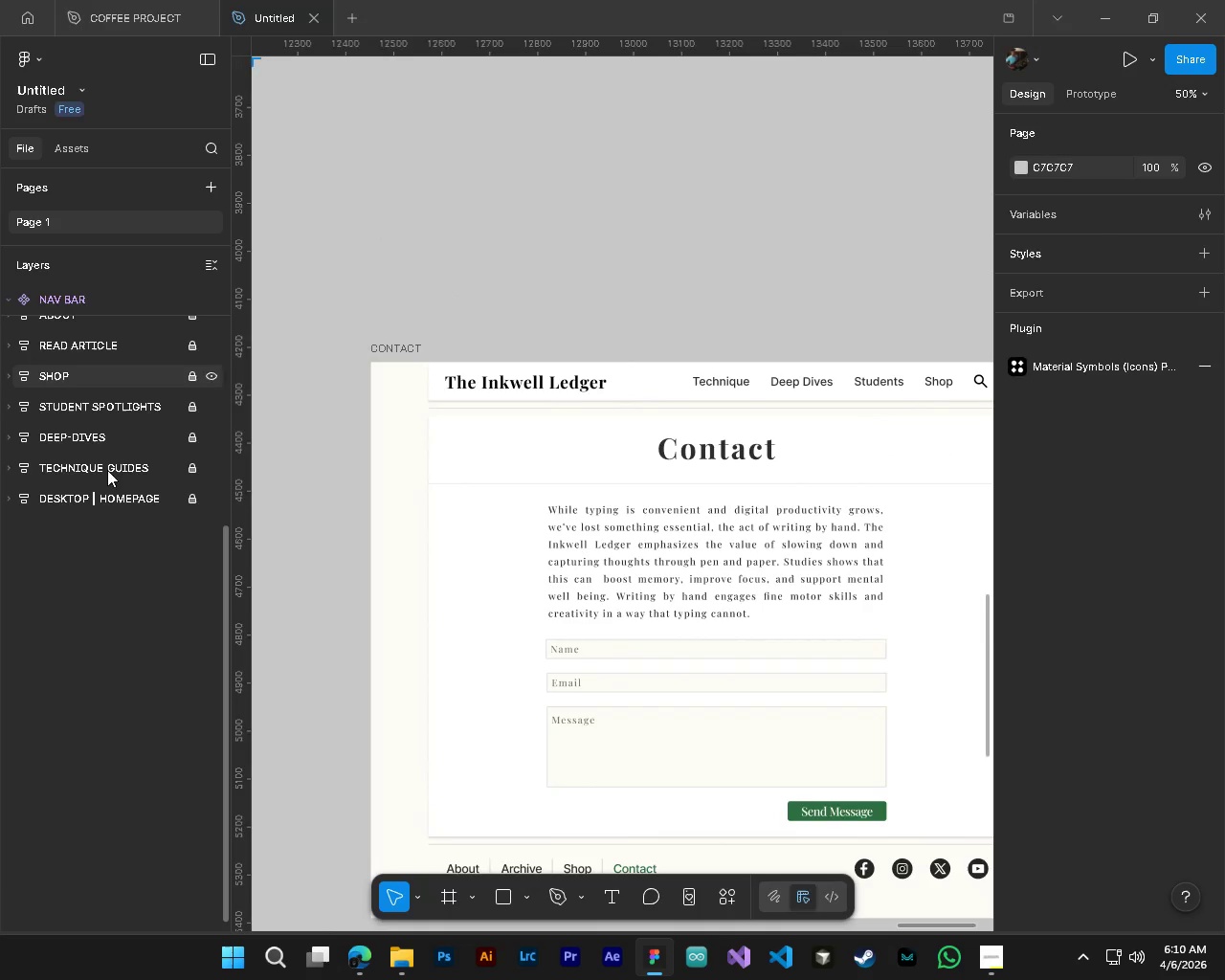 
scroll: coordinate [744, 734], scroll_direction: down, amount: 6.0
 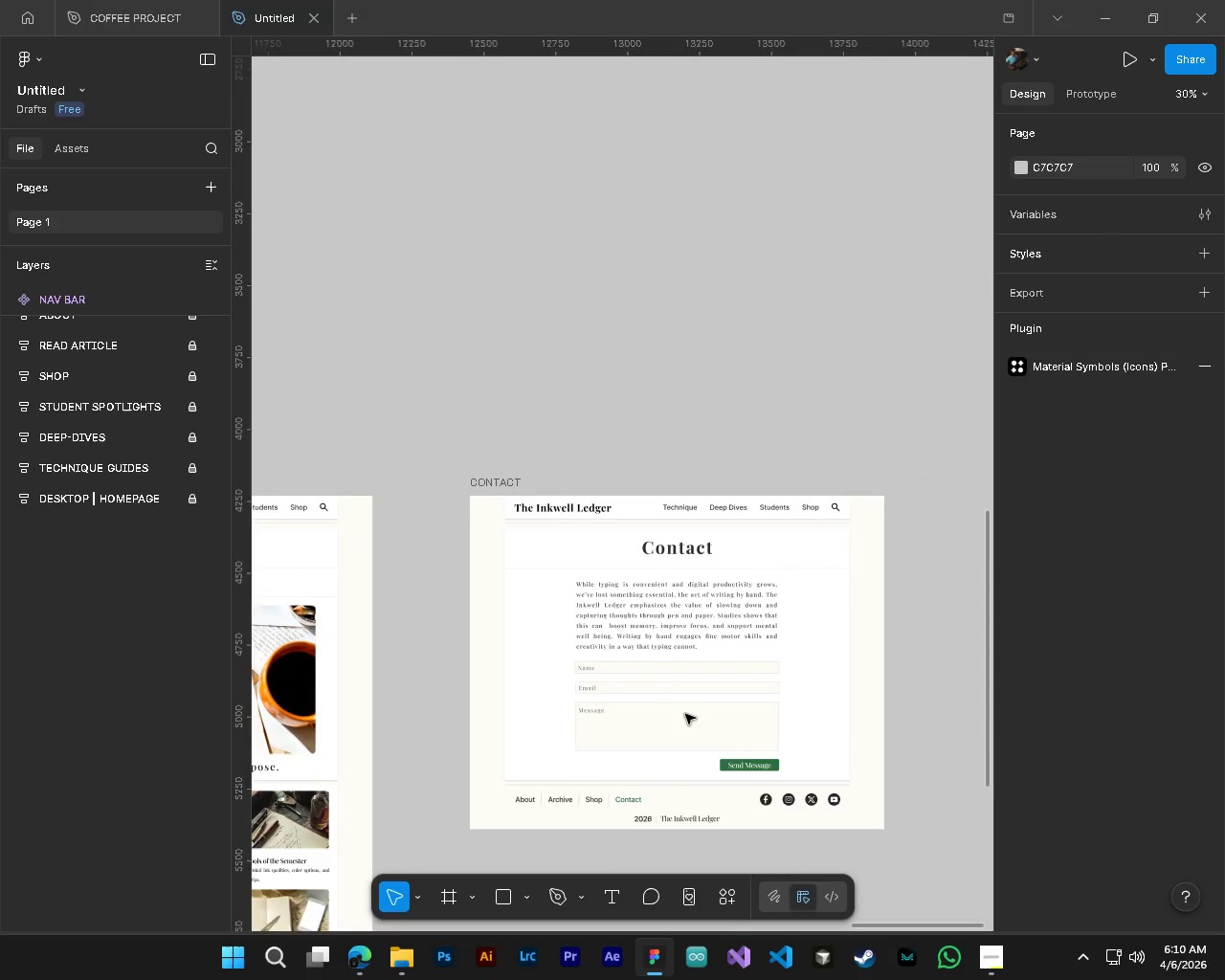 
scroll: coordinate [121, 567], scroll_direction: up, amount: 9.0
 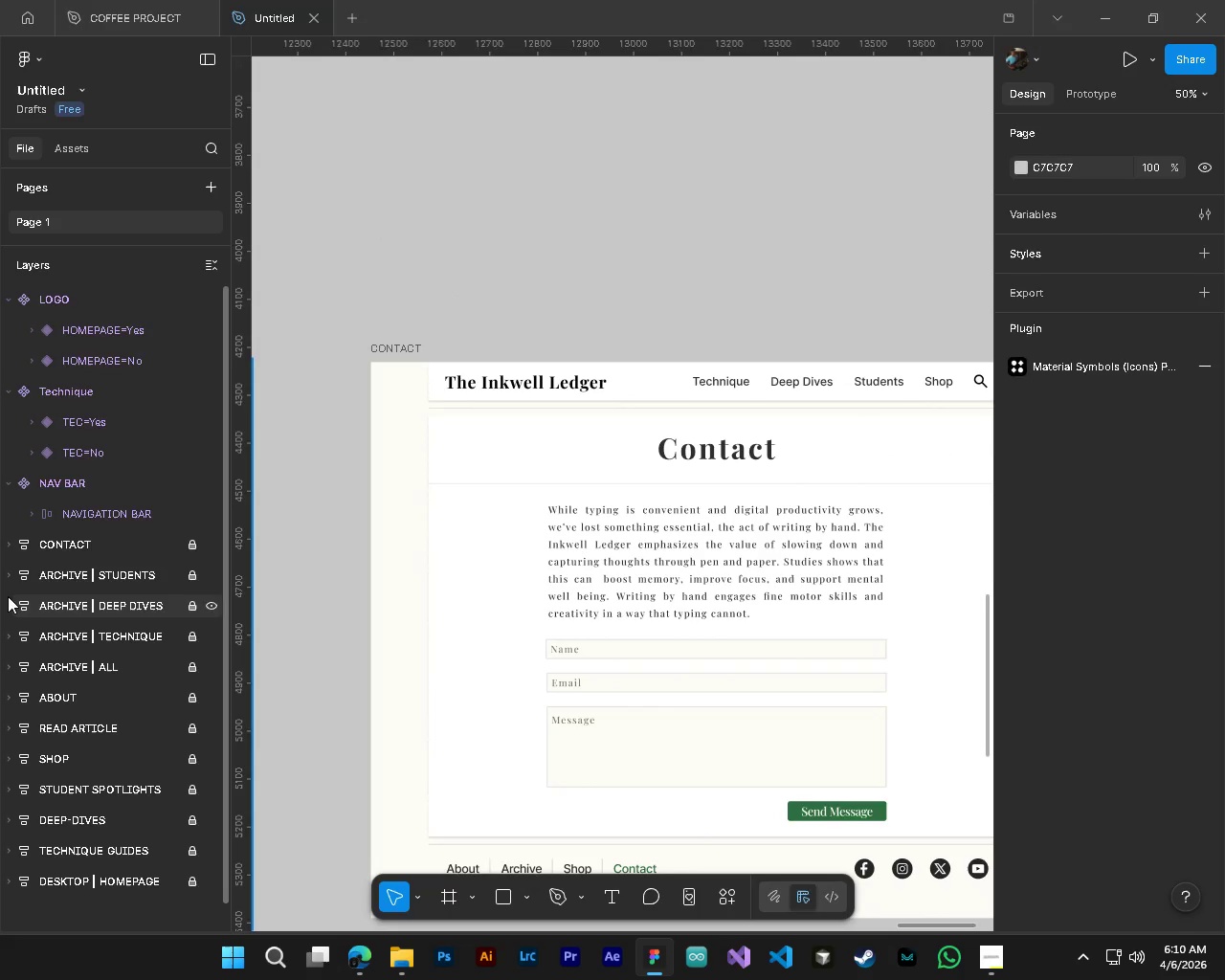 
left_click([5, 544])
 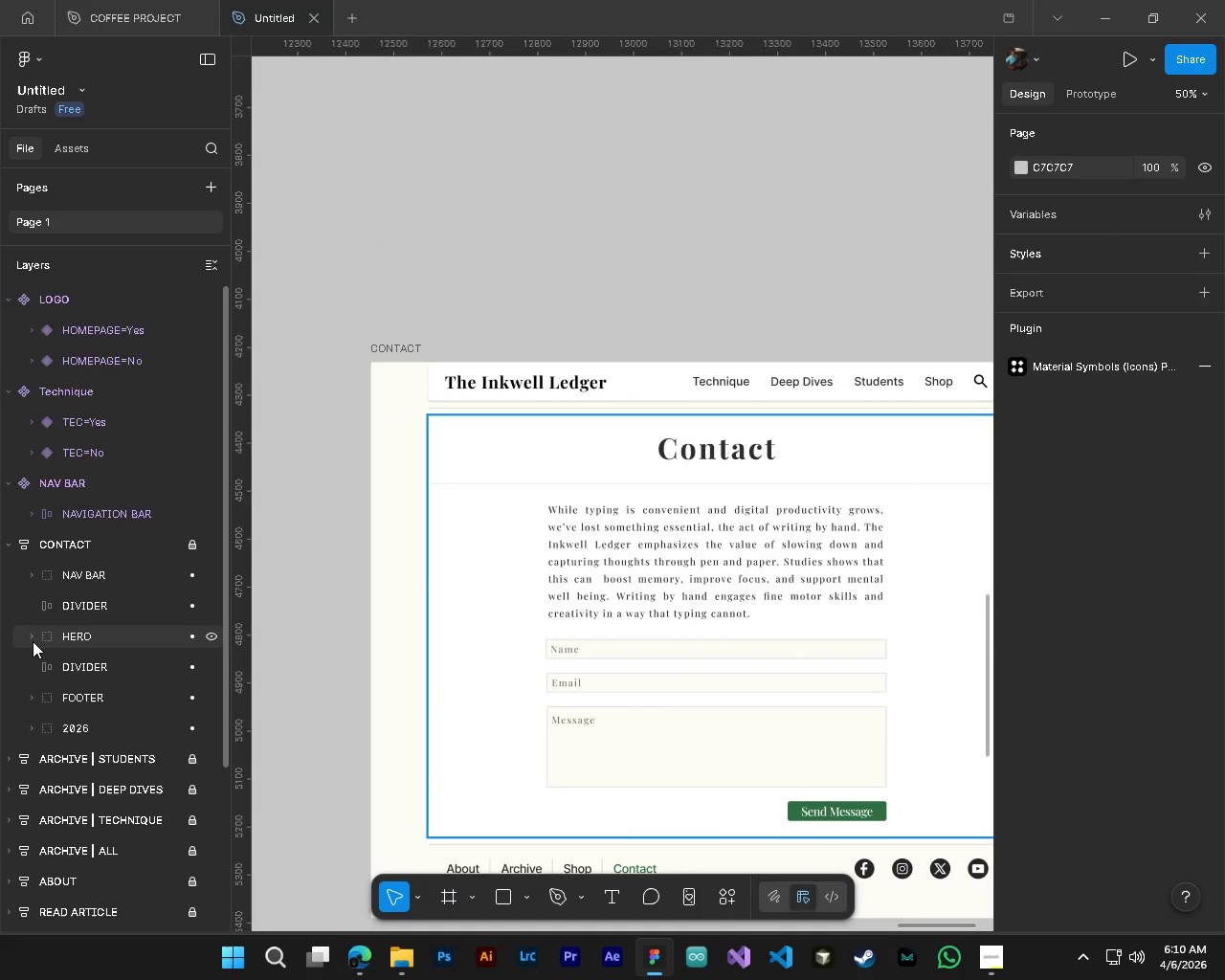 
left_click([33, 641])
 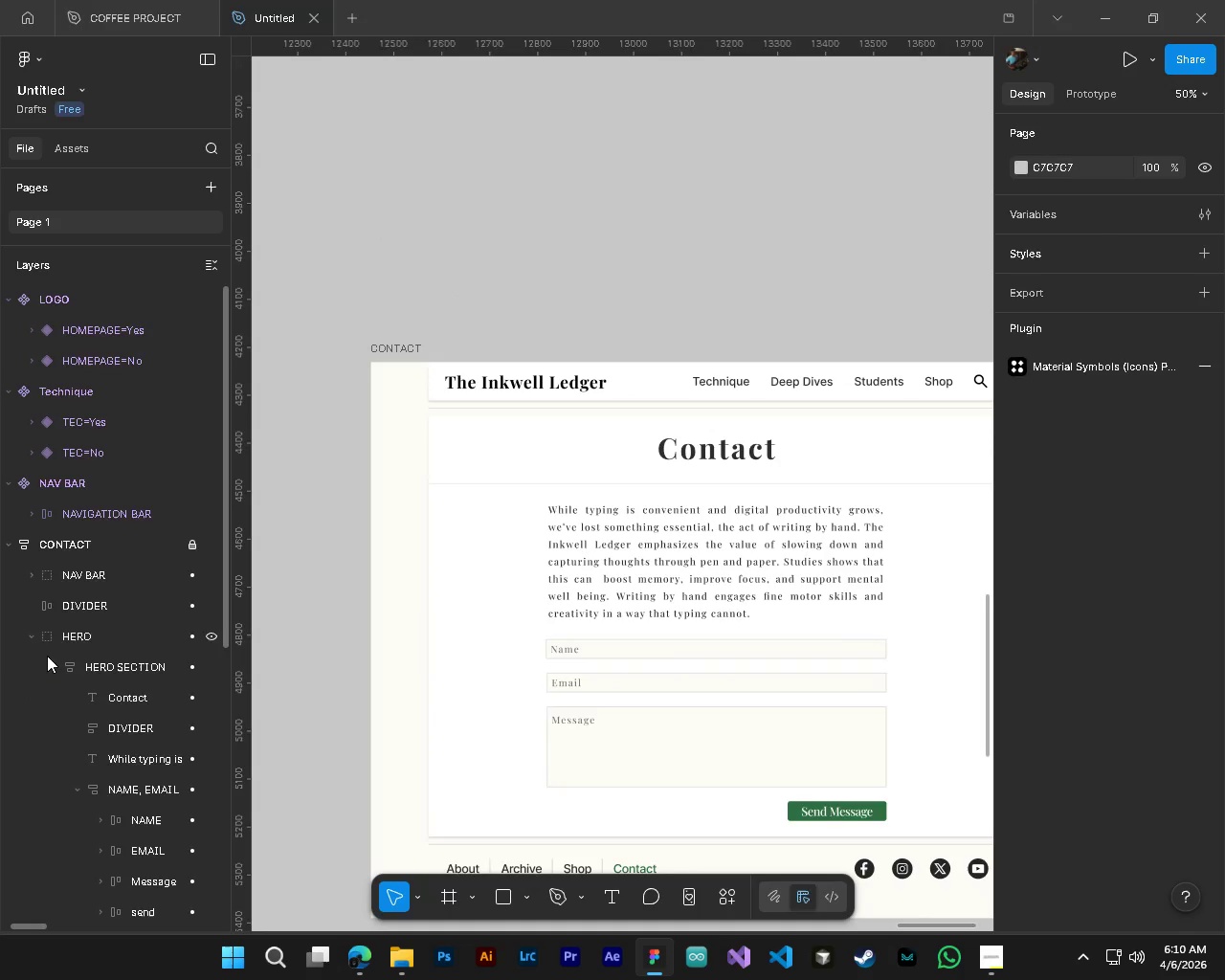 
mouse_move([90, 728])
 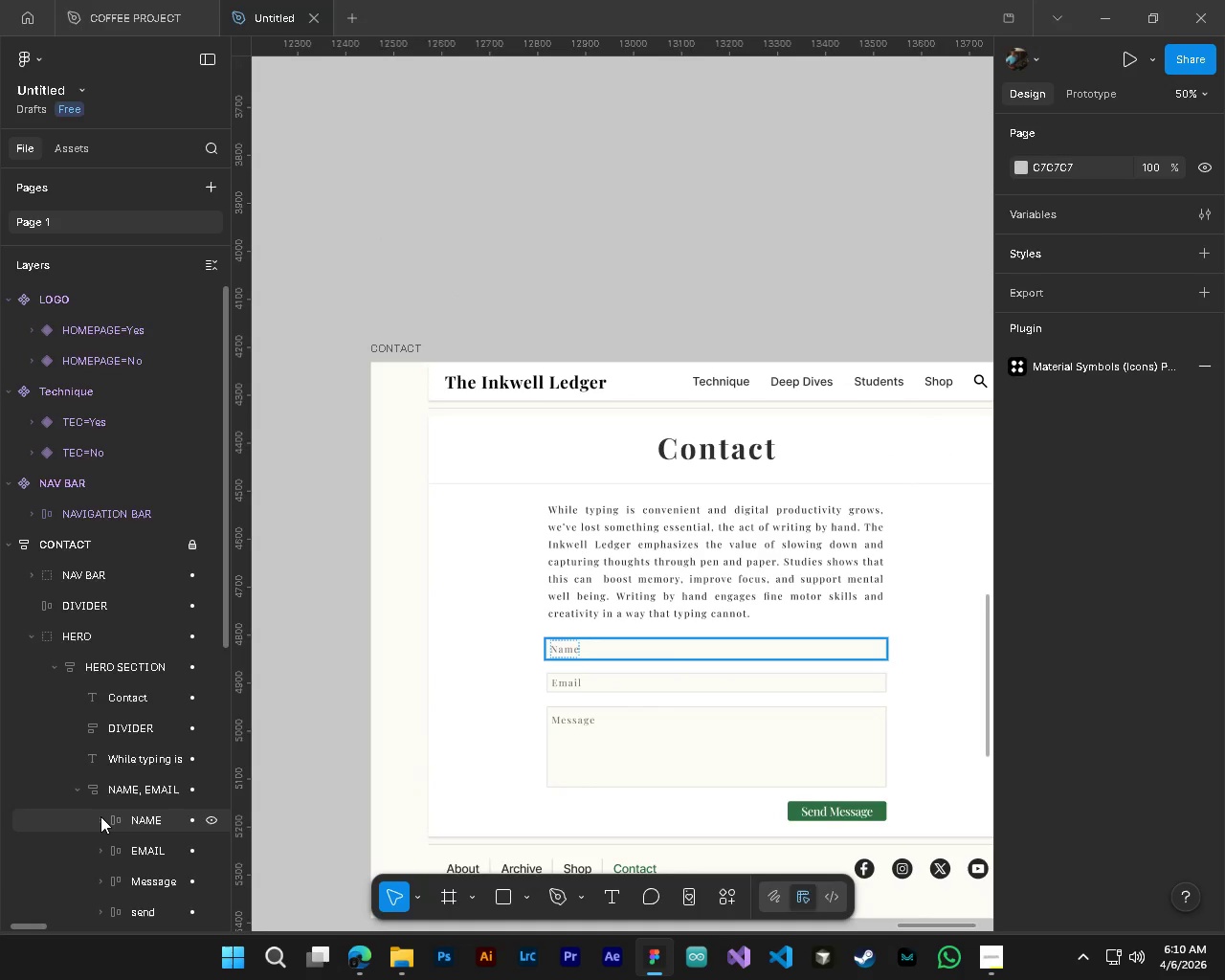 
left_click([100, 816])
 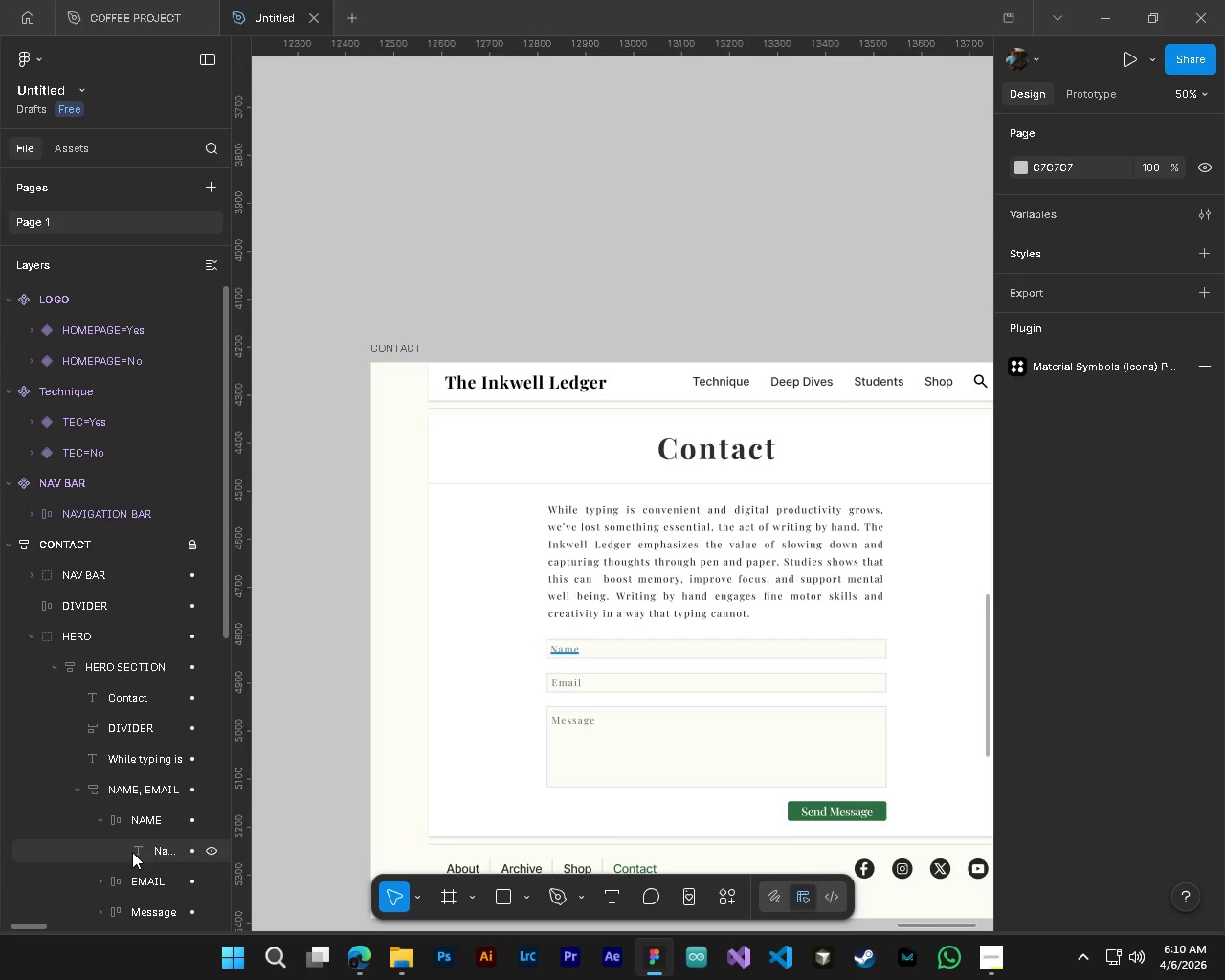 
left_click([132, 852])
 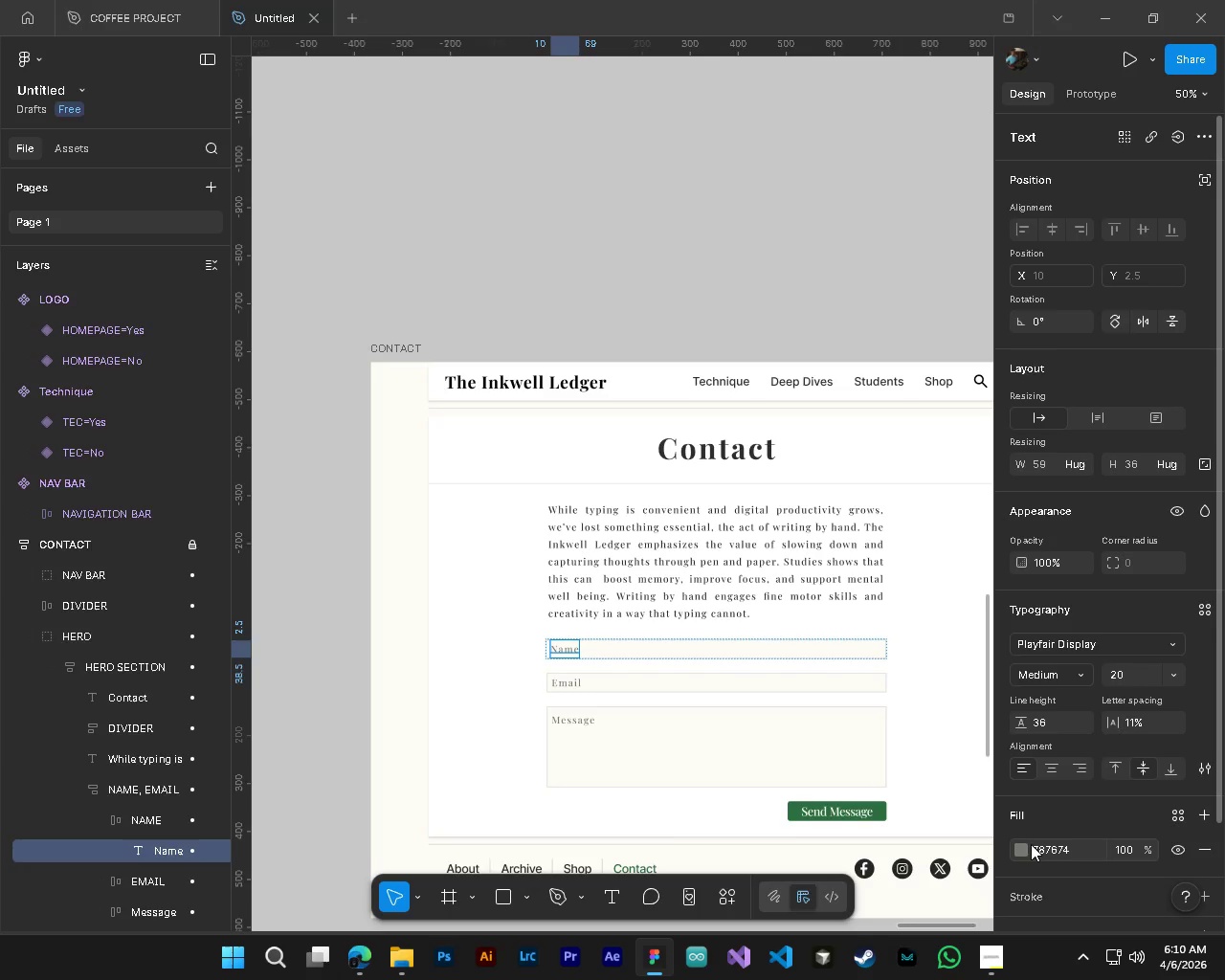 
double_click([1041, 854])
 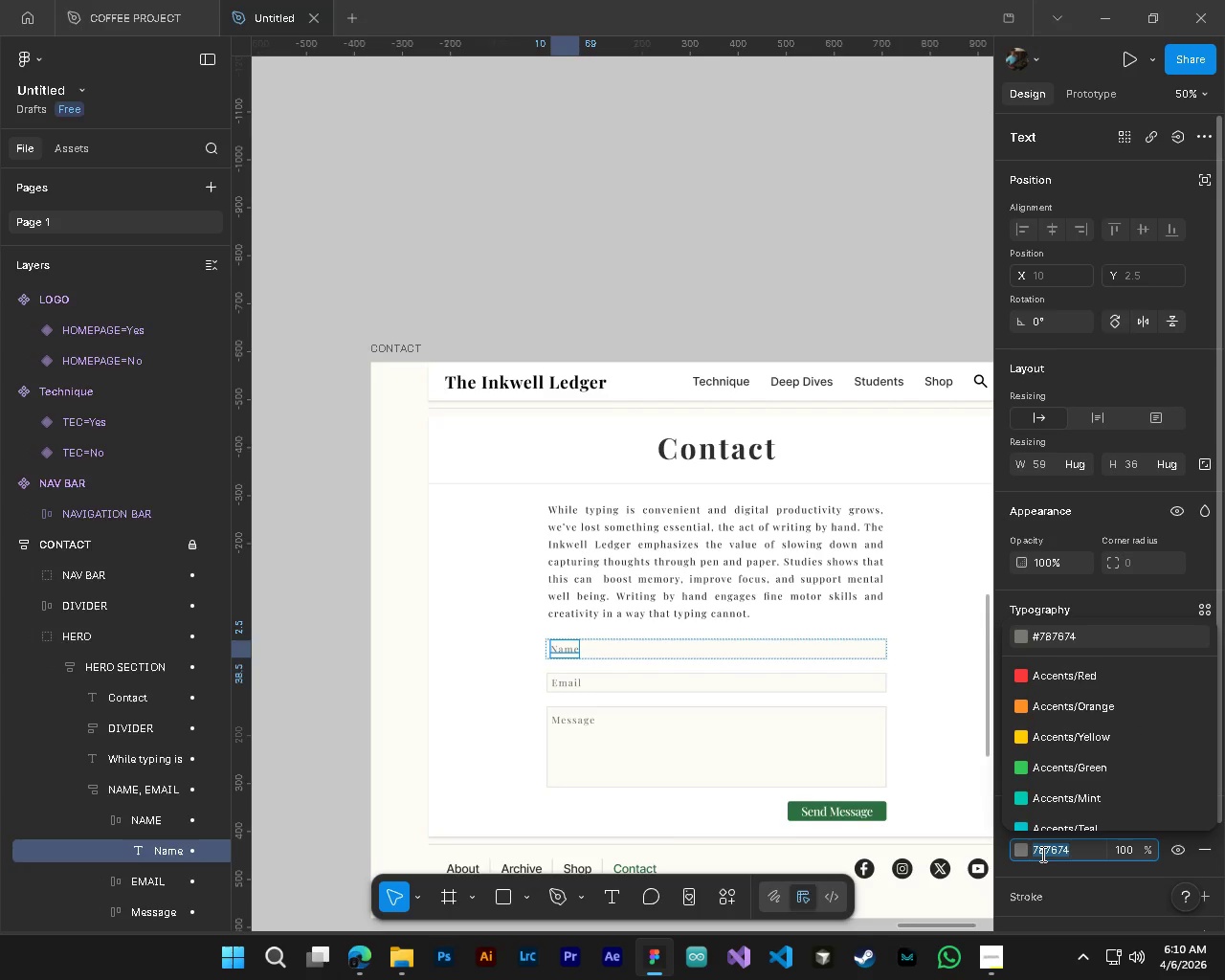 
key(Control+C)
 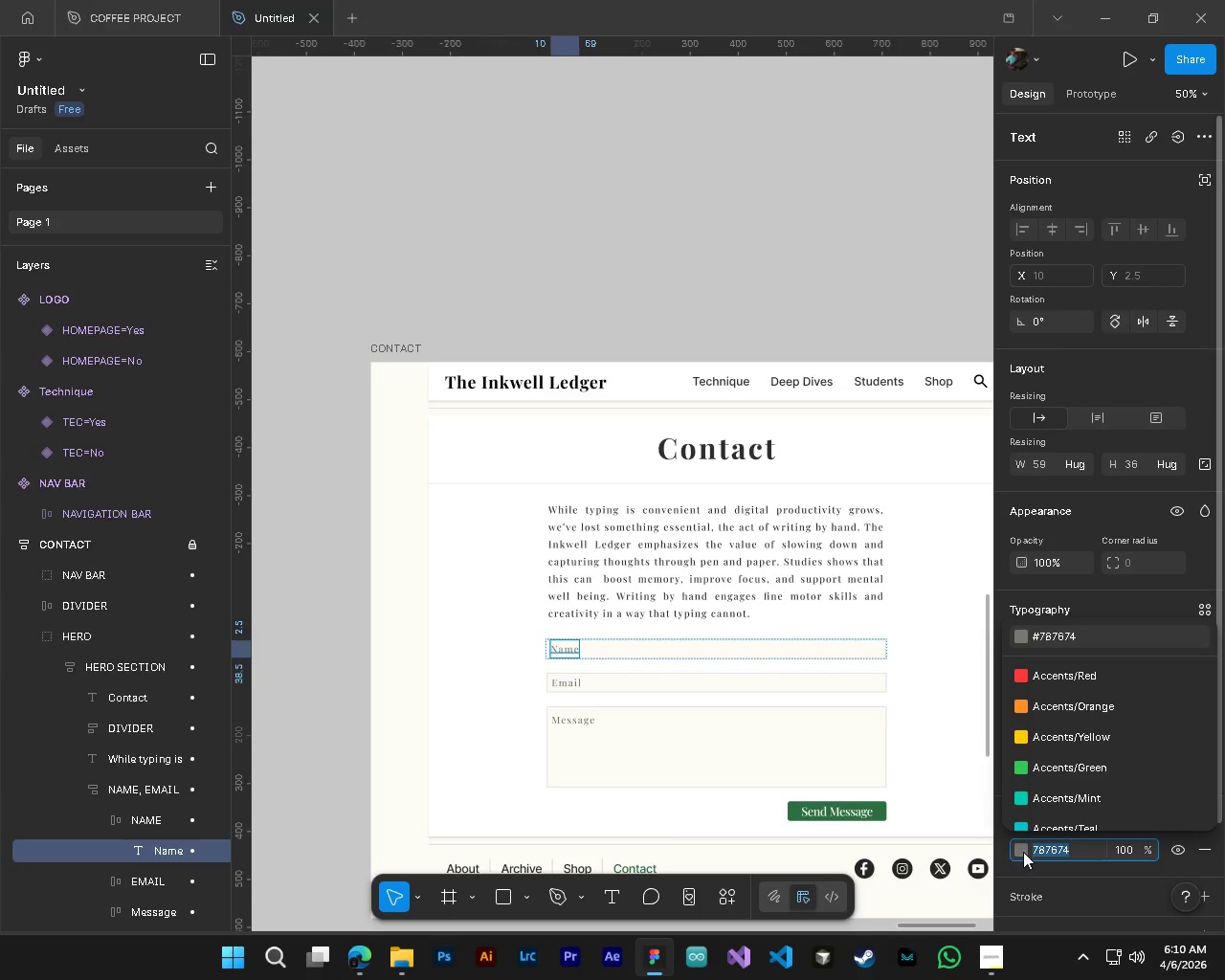 
left_click([1023, 852])
 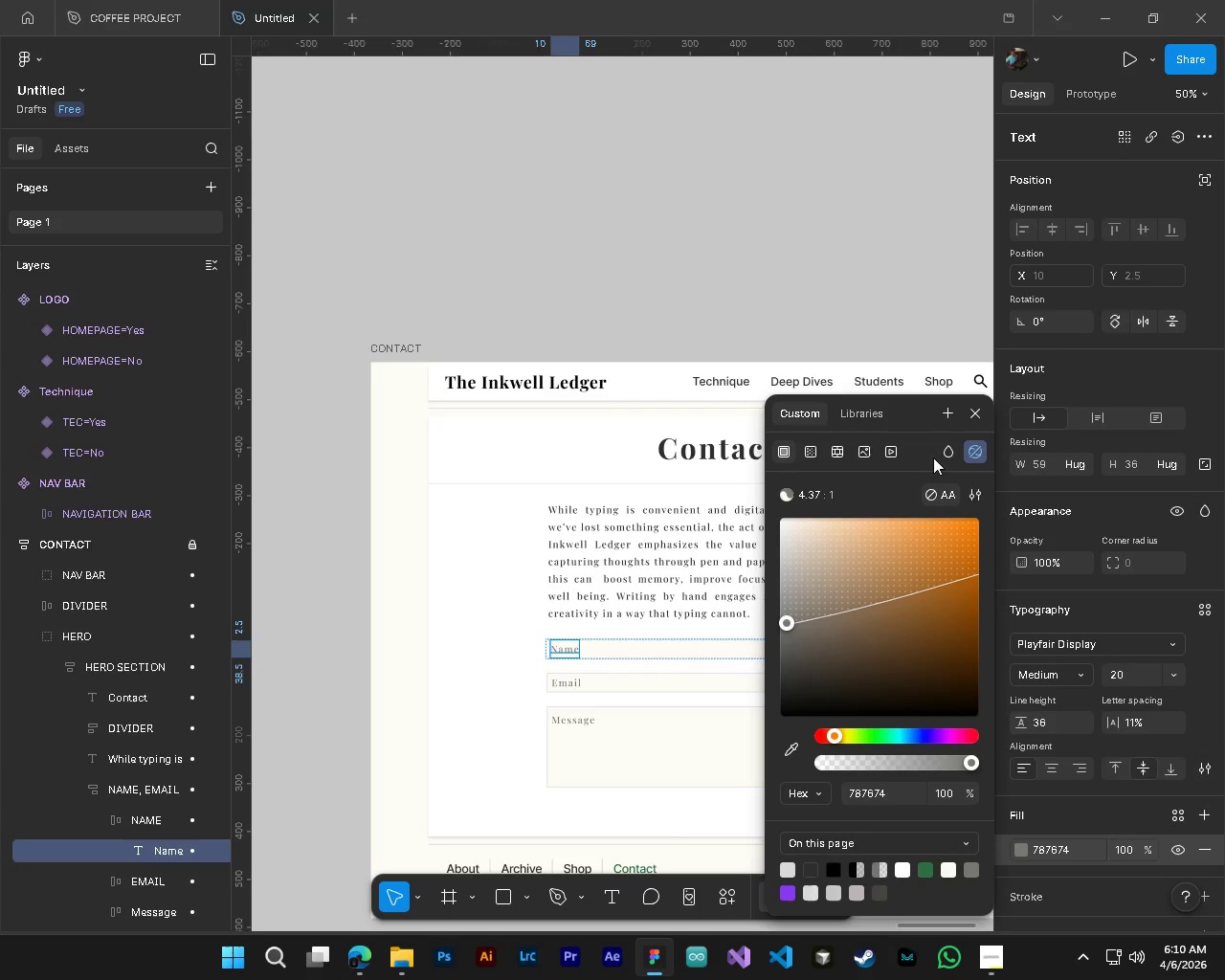 
left_click([843, 250])
 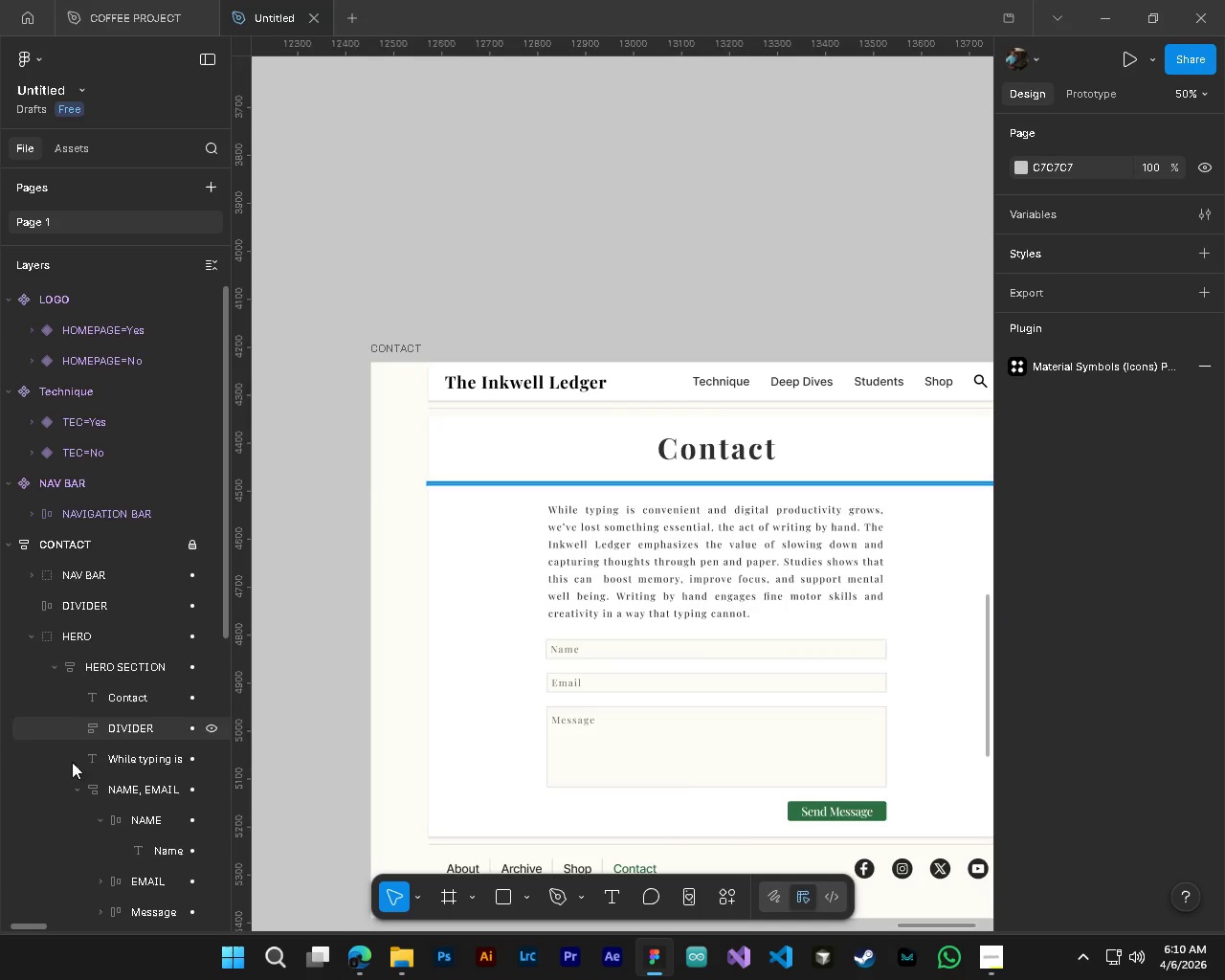 
left_click([77, 792])
 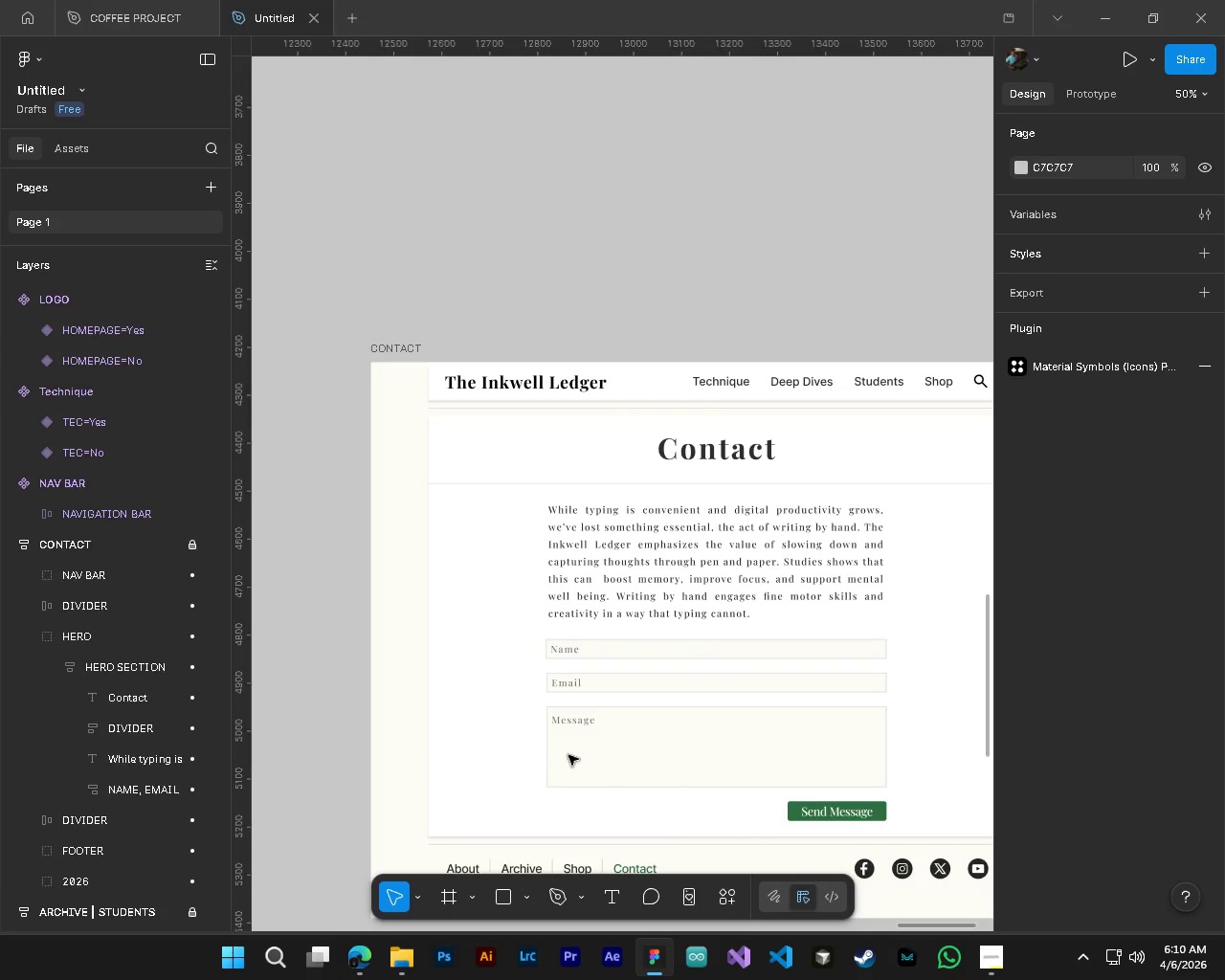 
hold_key(key=ControlLeft, duration=0.55)
 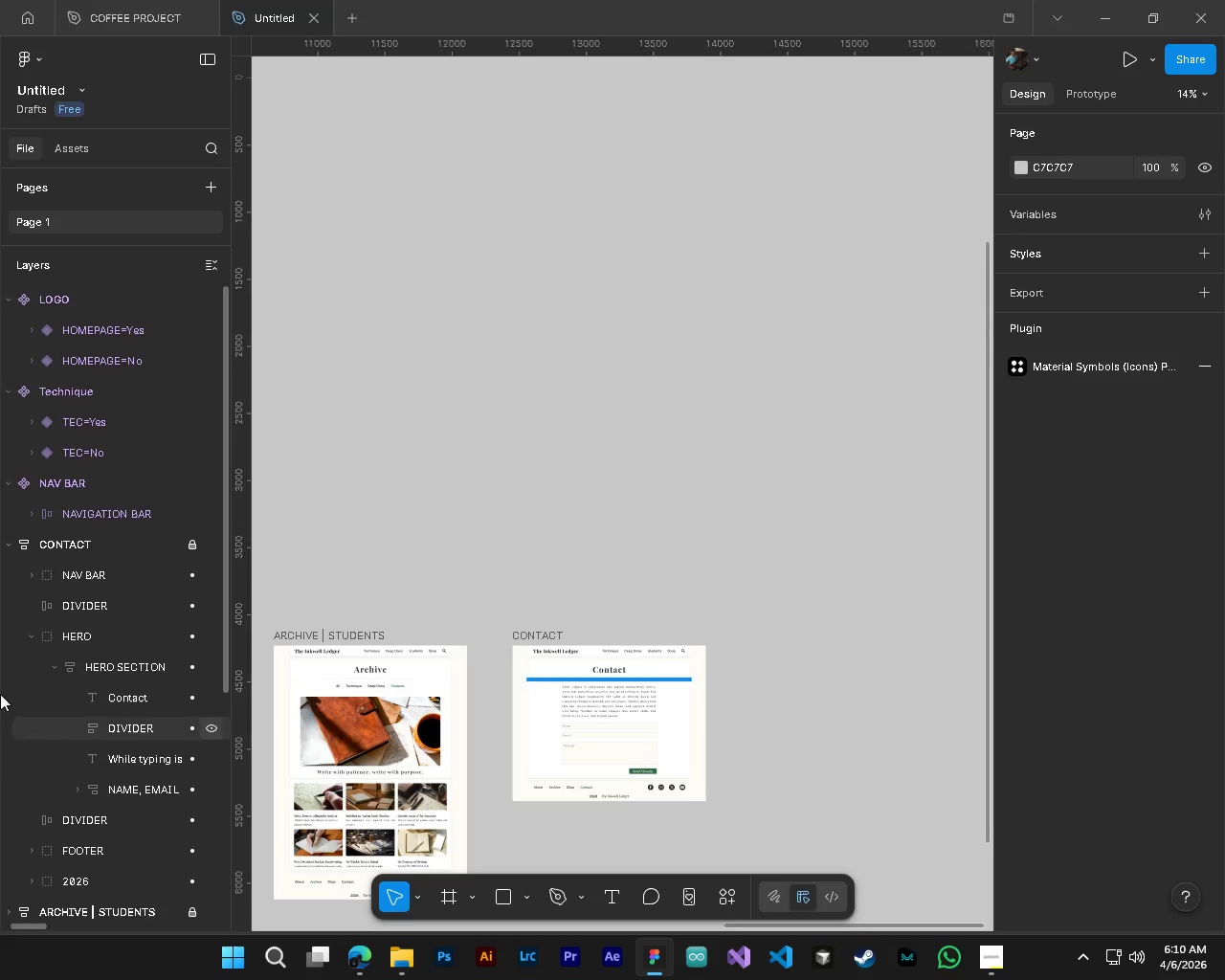 
hold_key(key=AltLeft, duration=0.53)
 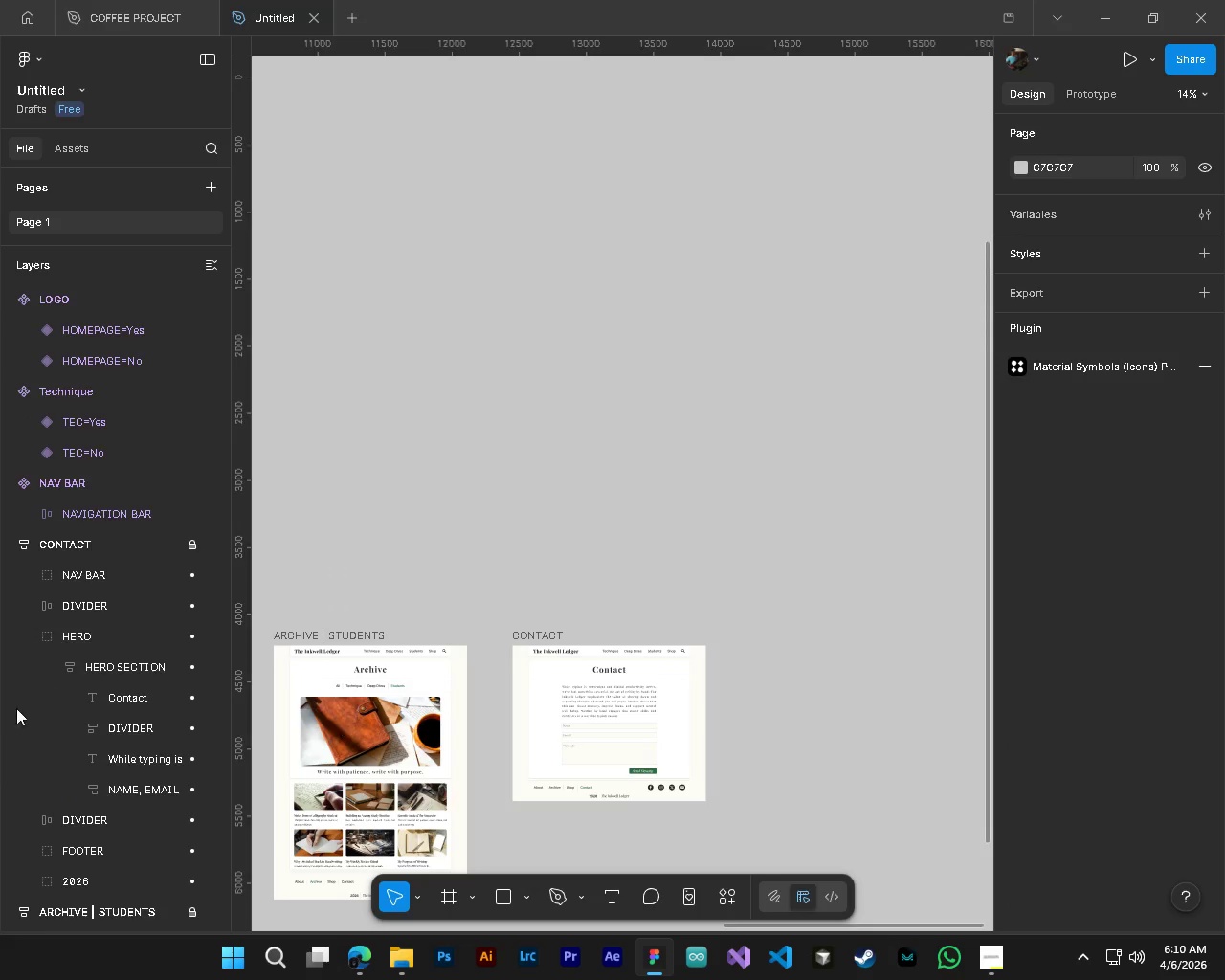 
key(Shift+ShiftLeft)
 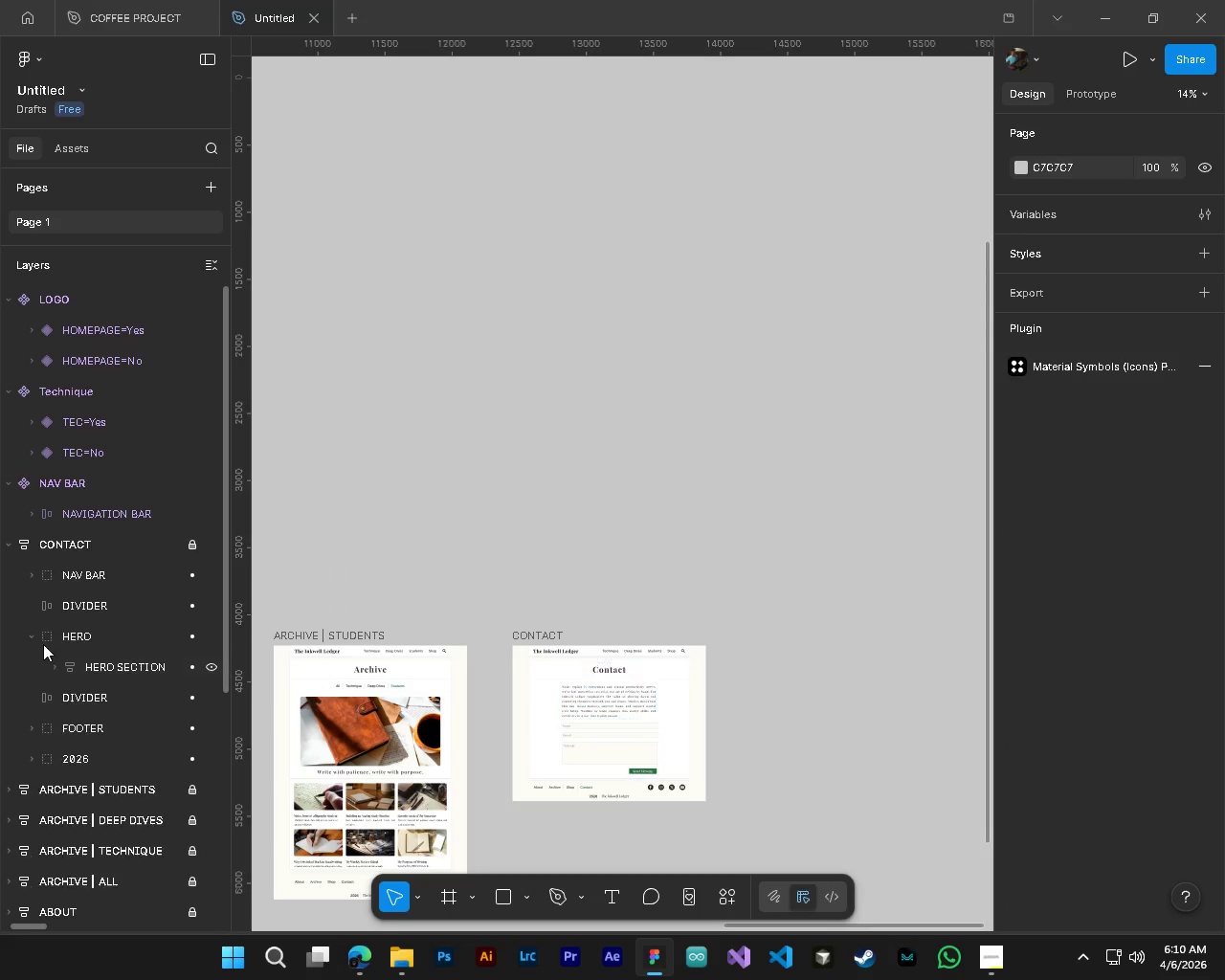 
scroll: coordinate [567, 755], scroll_direction: down, amount: 10.0
 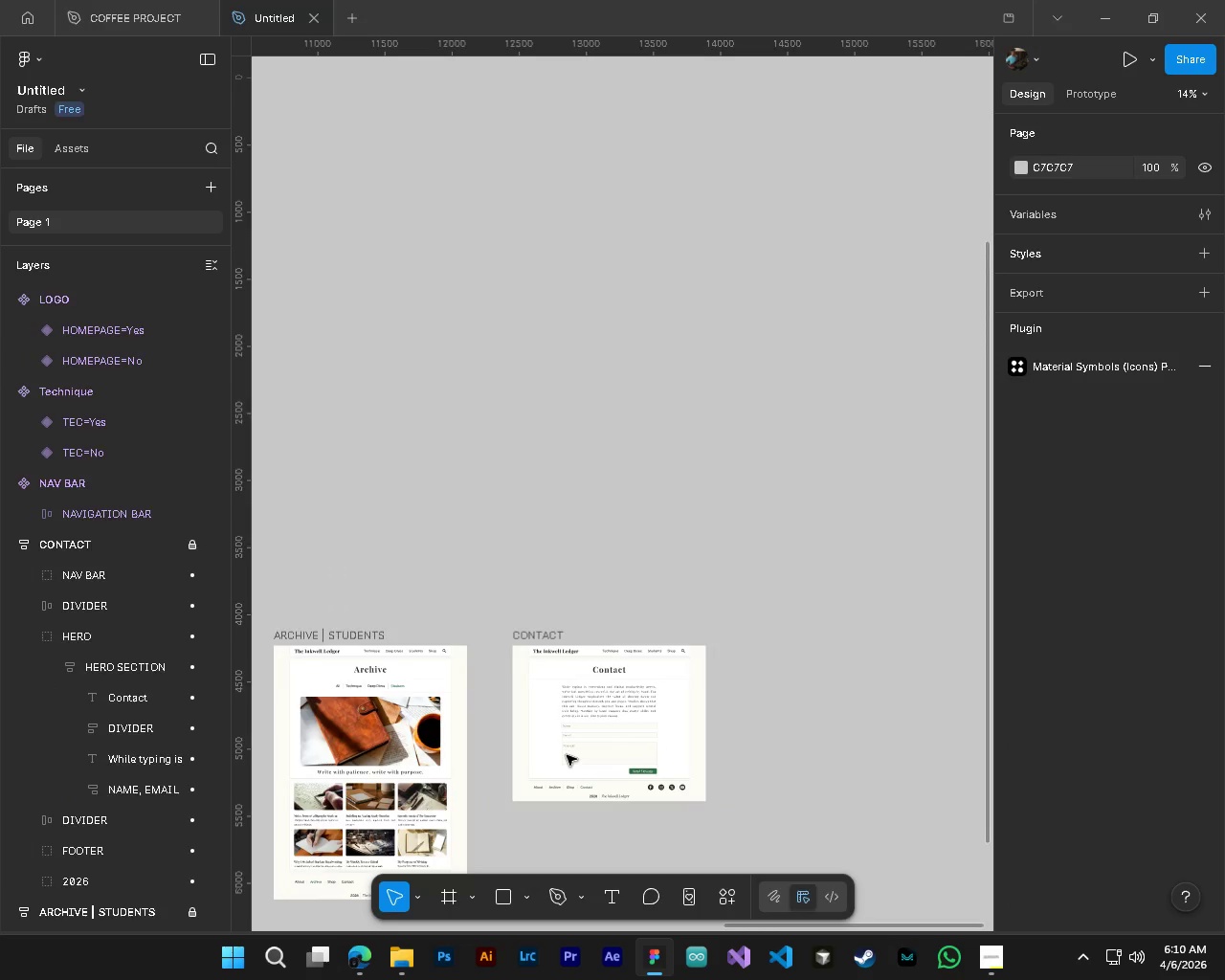 
double_click([33, 636])
 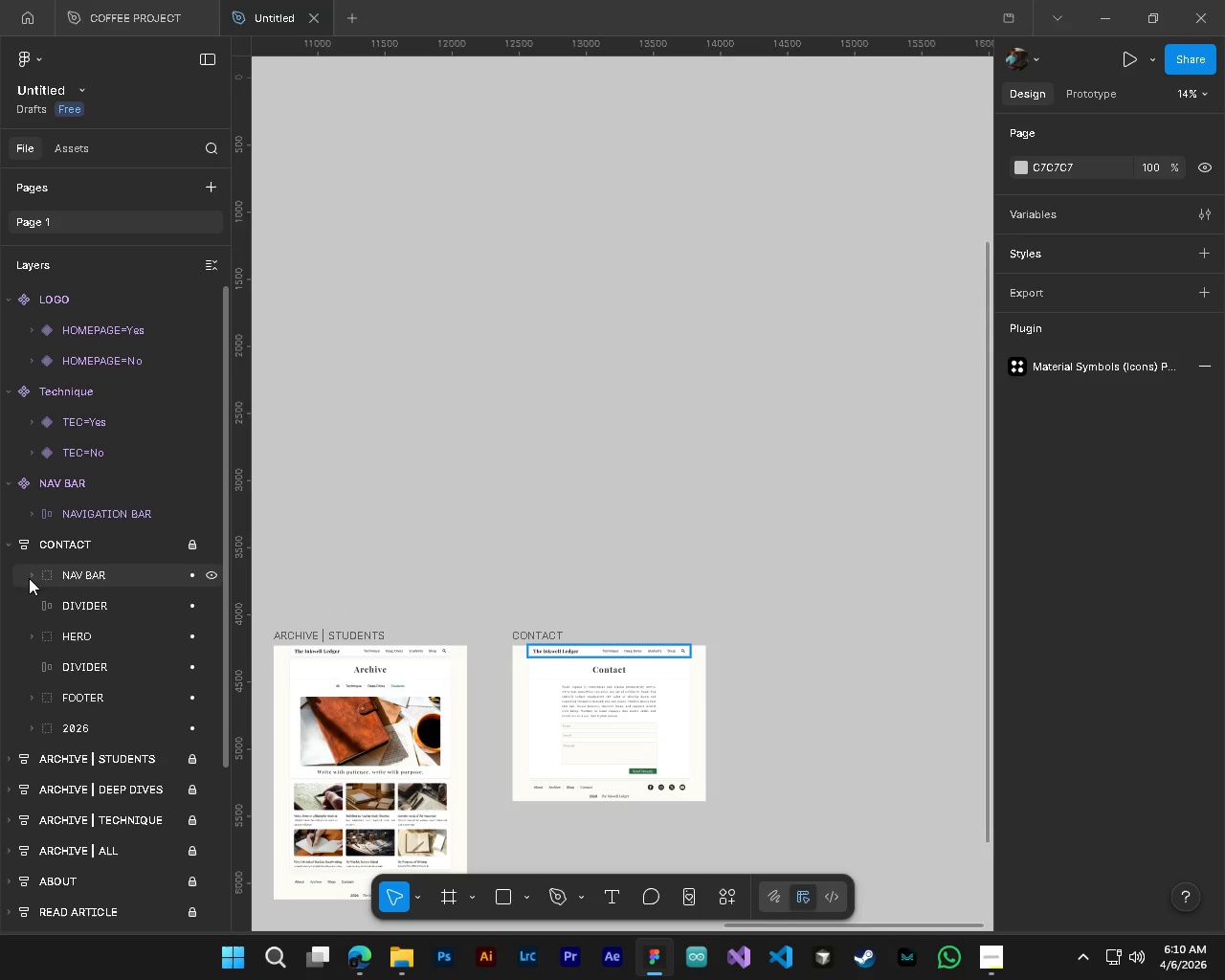 
left_click([29, 578])
 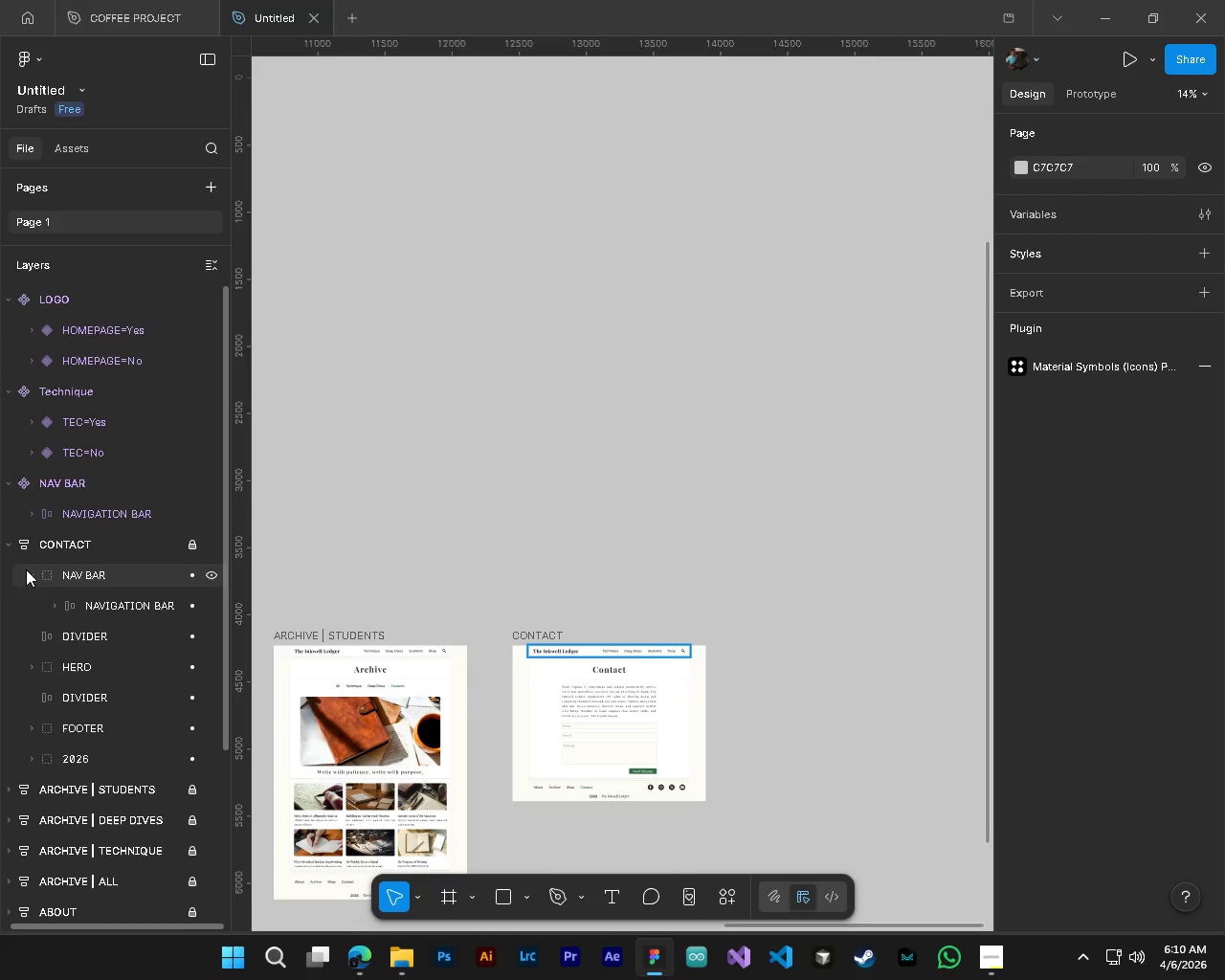 
left_click_drag(start_coordinate=[29, 573], to_coordinate=[24, 569])
 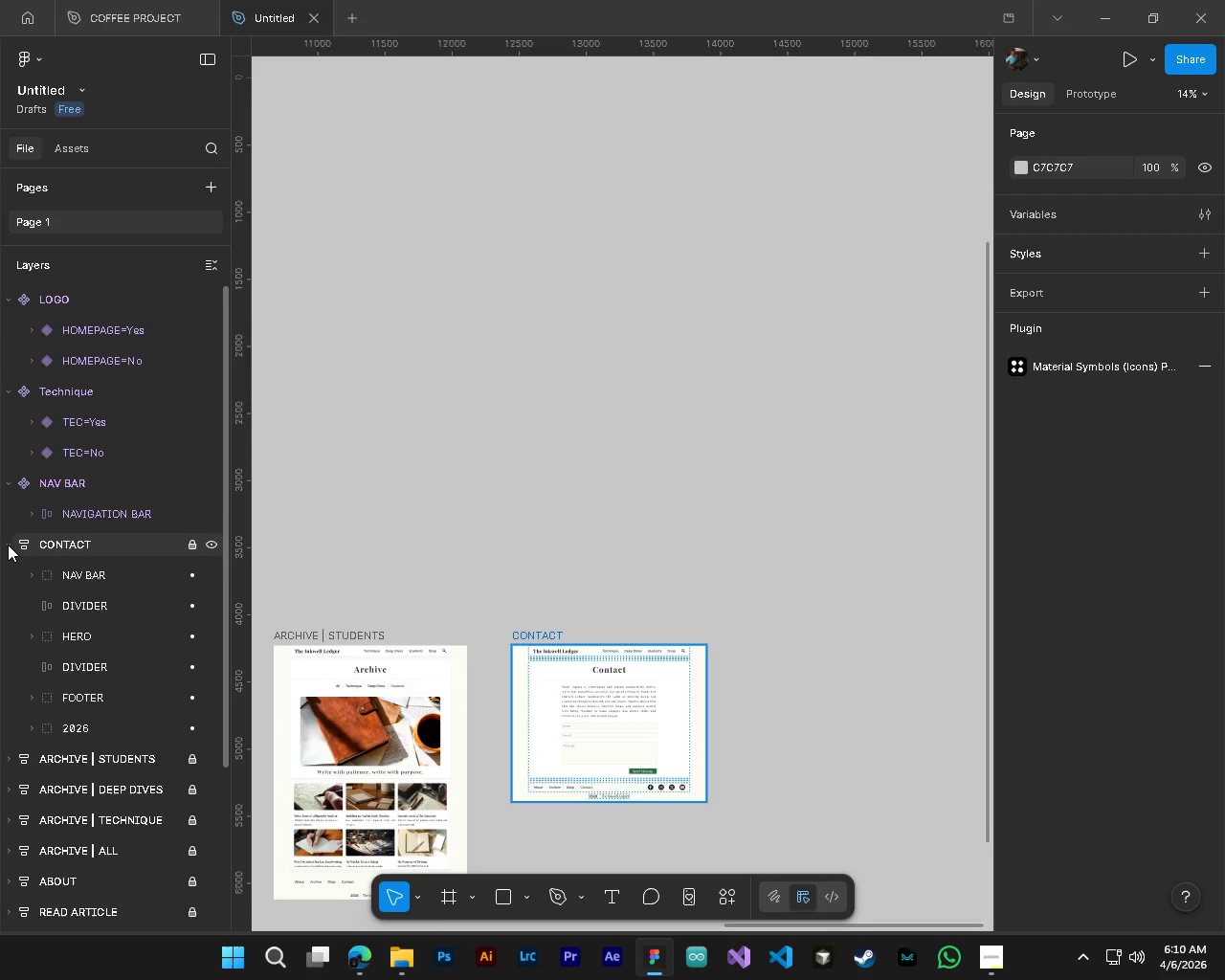 
double_click([8, 545])
 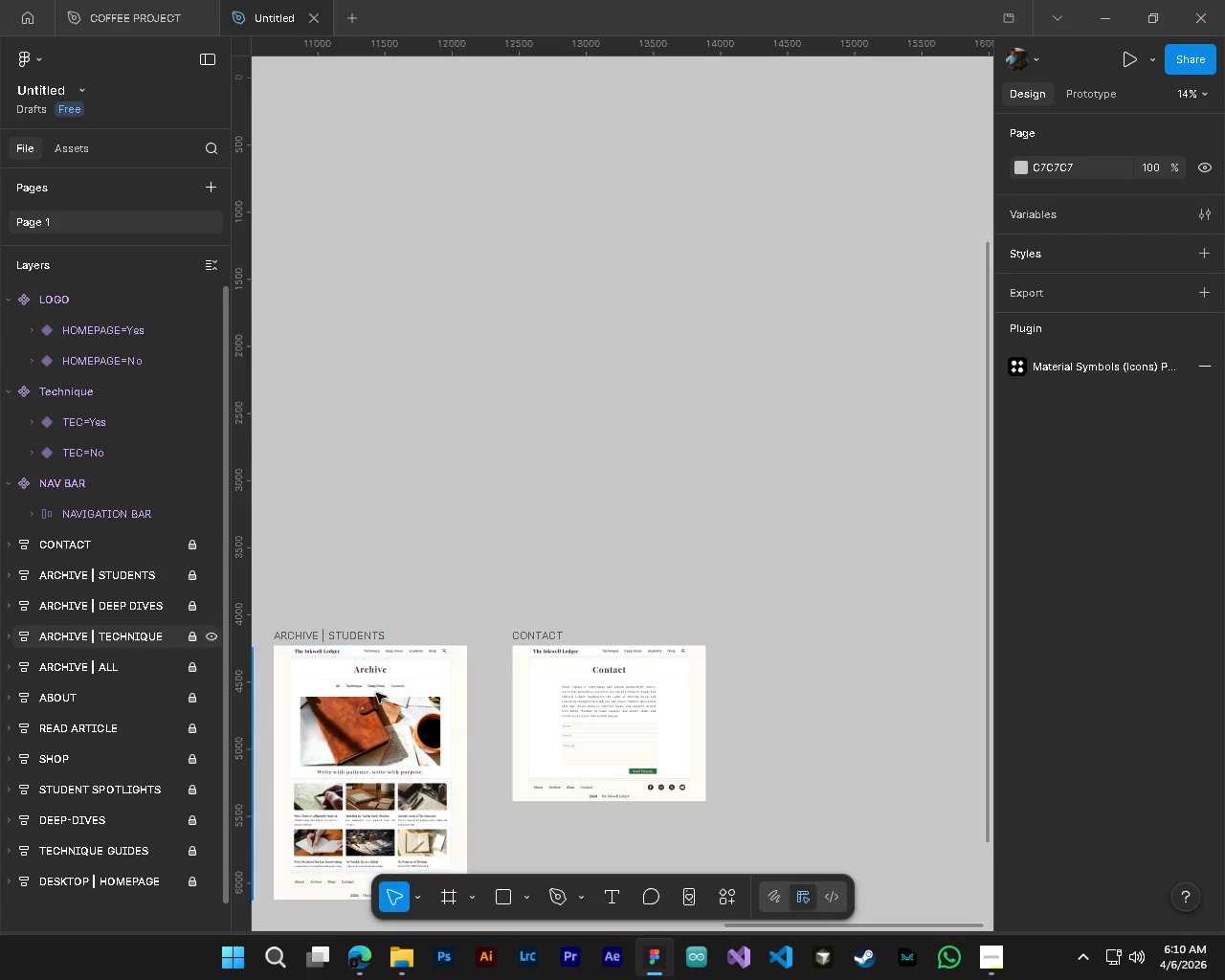 
hold_key(key=ShiftLeft, duration=0.75)
 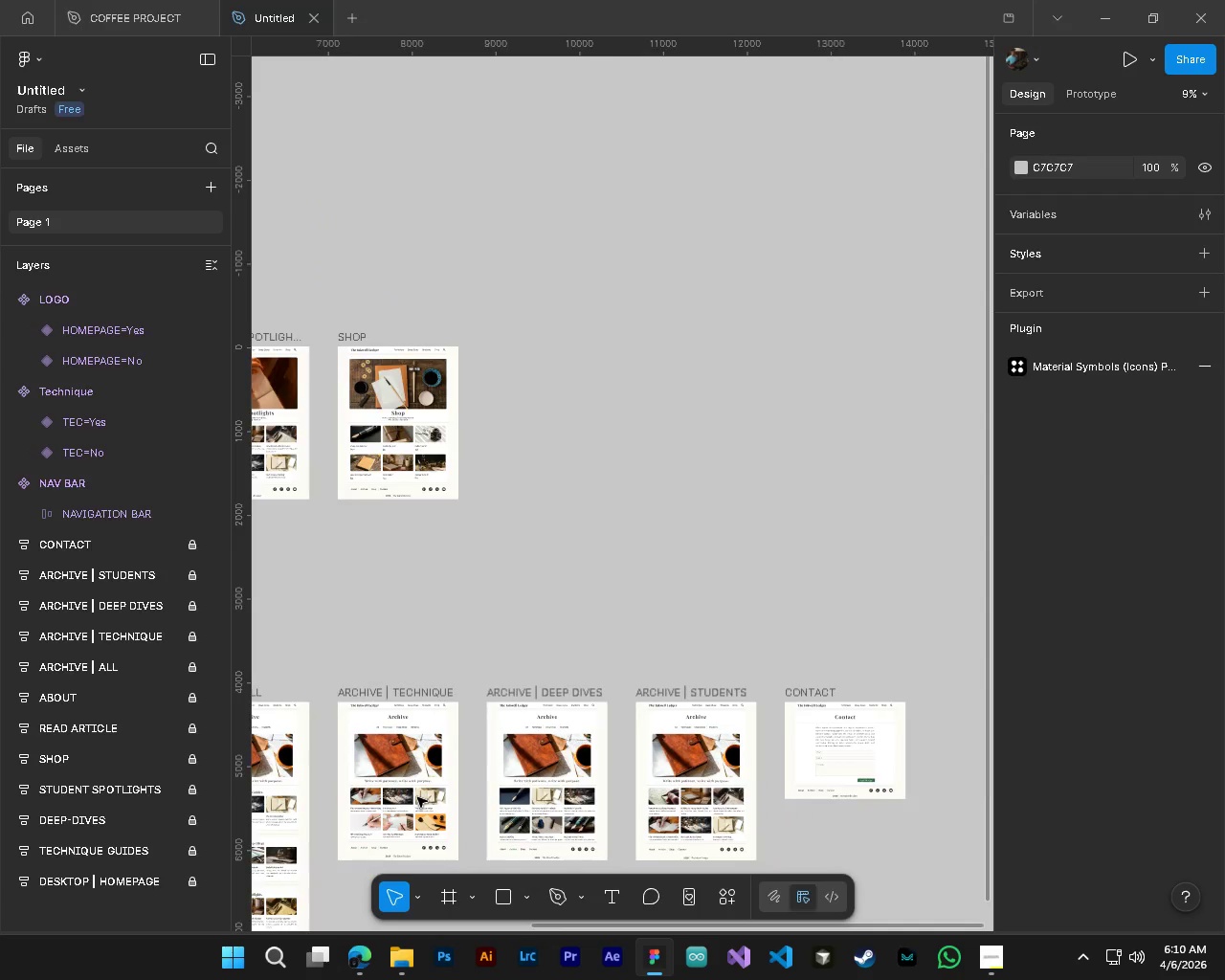 
key(Alt+AltLeft)
 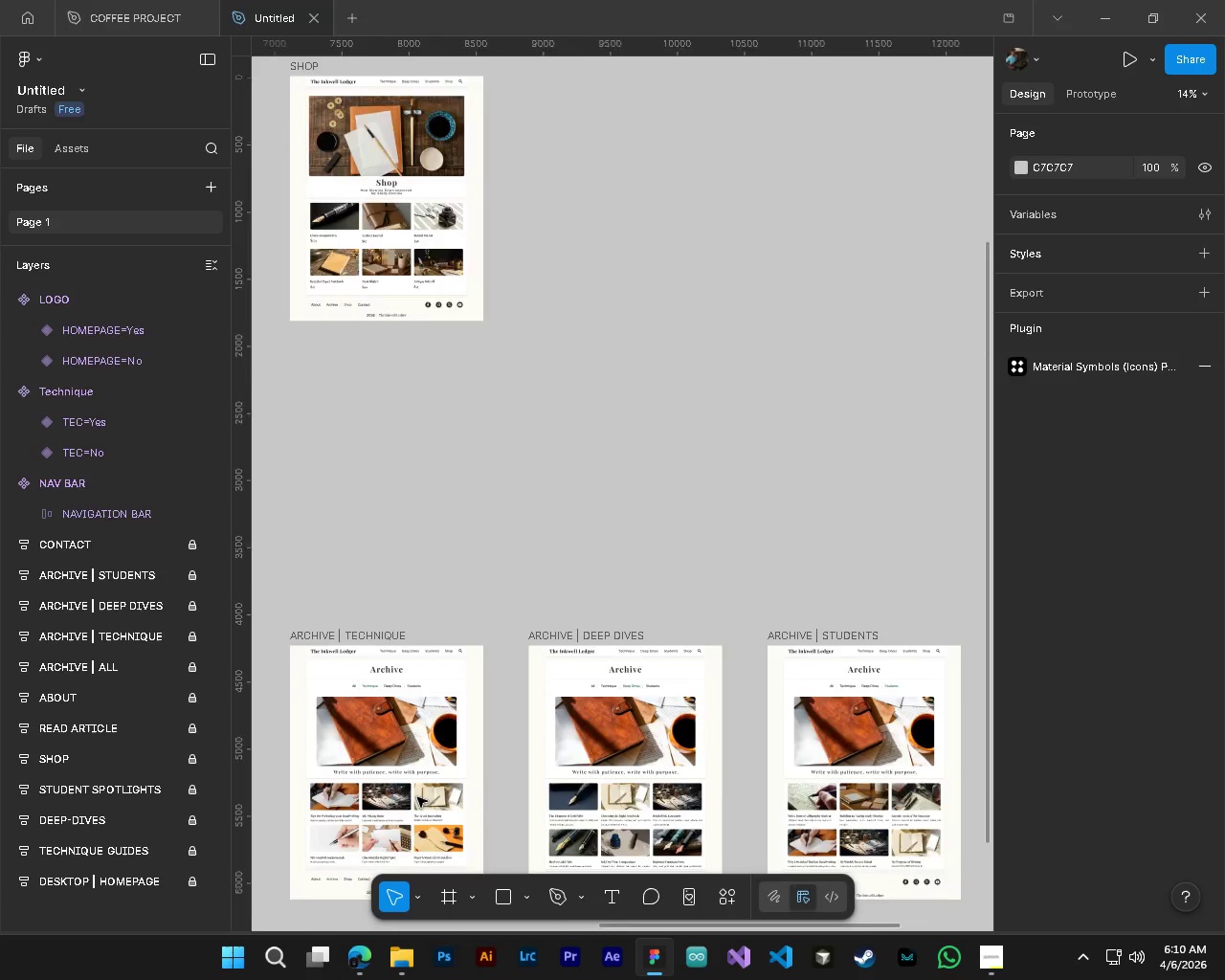 
key(Alt+Control+ControlLeft)
 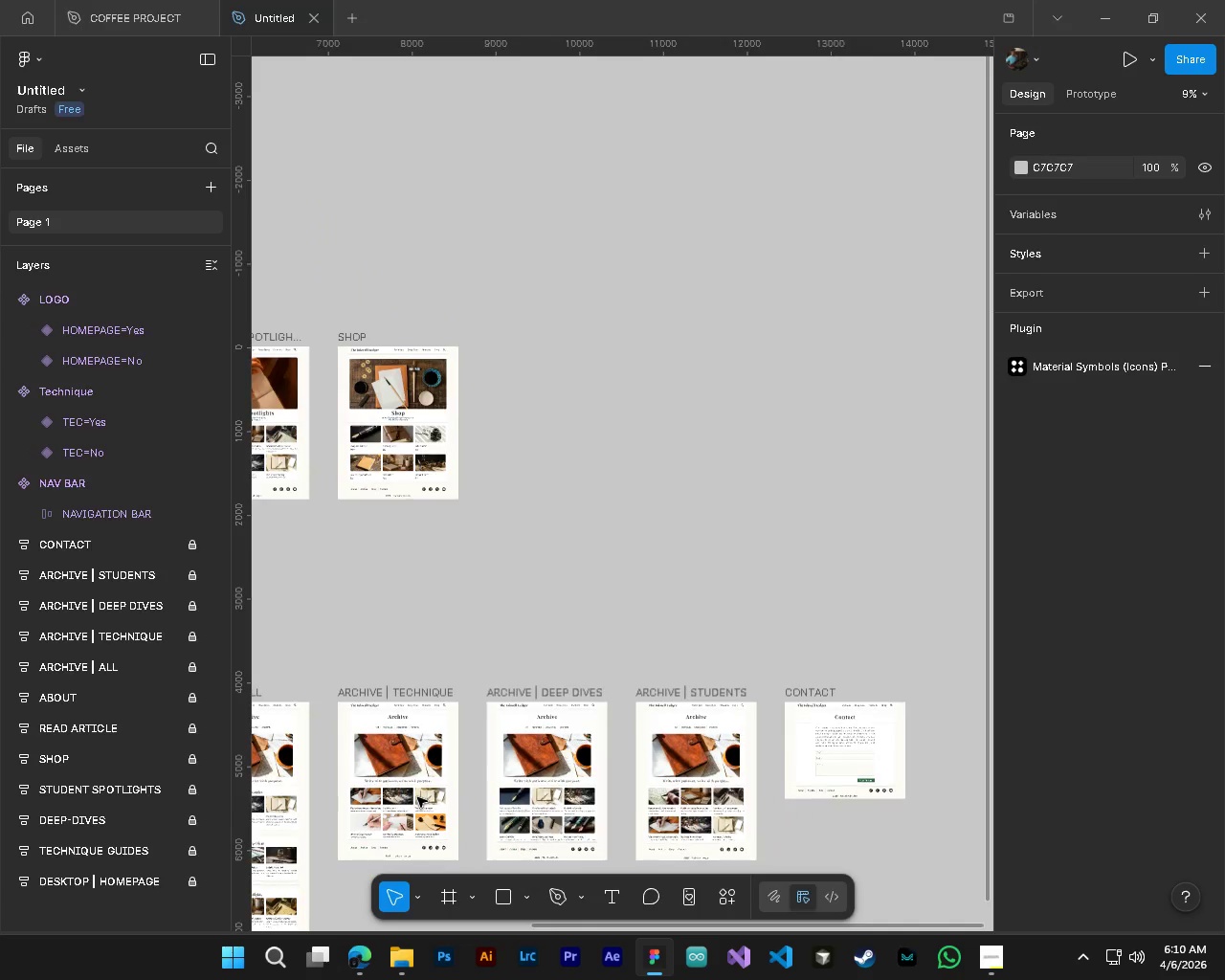 
hold_key(key=ShiftLeft, duration=0.8)
 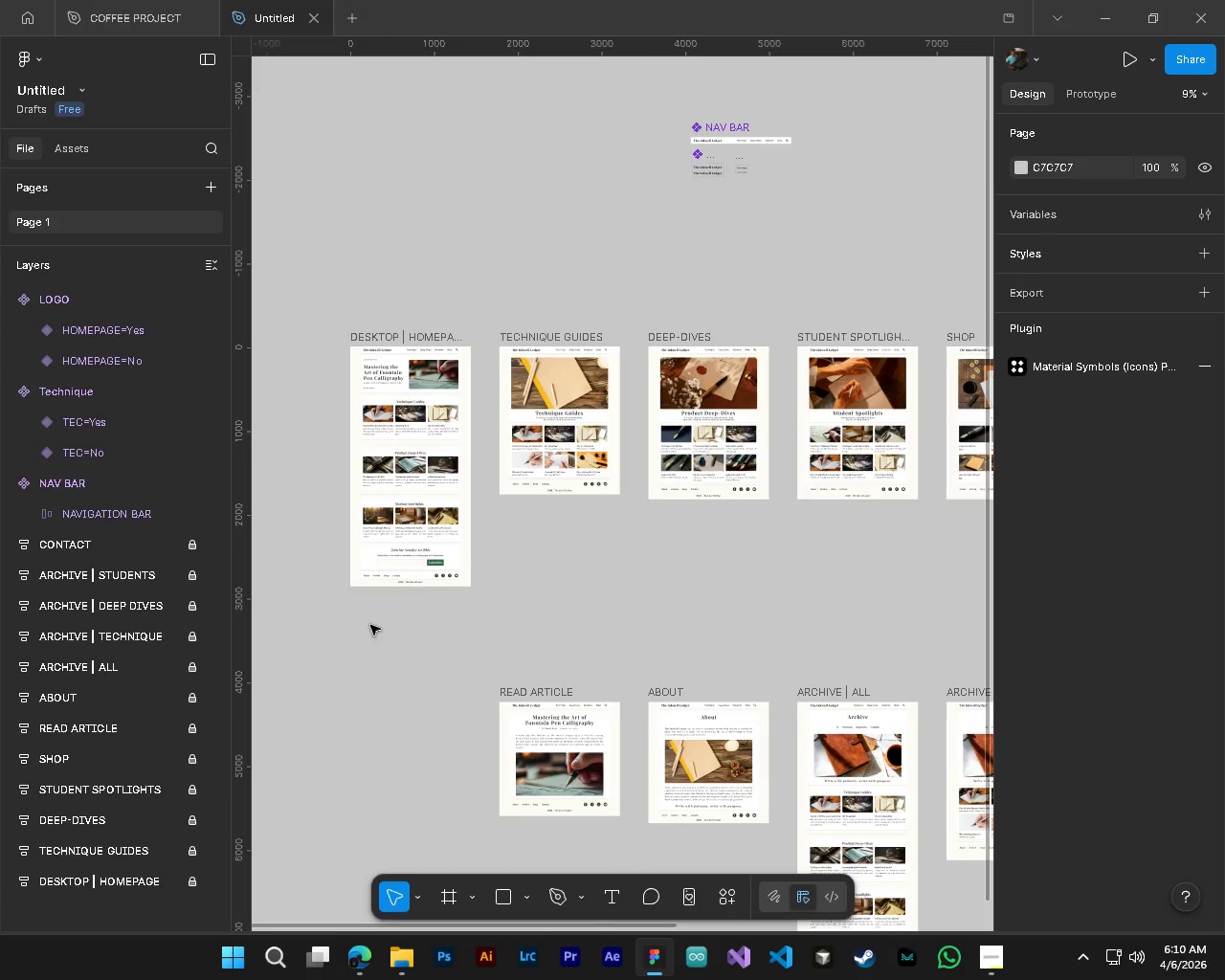 
key(Alt+AltLeft)
 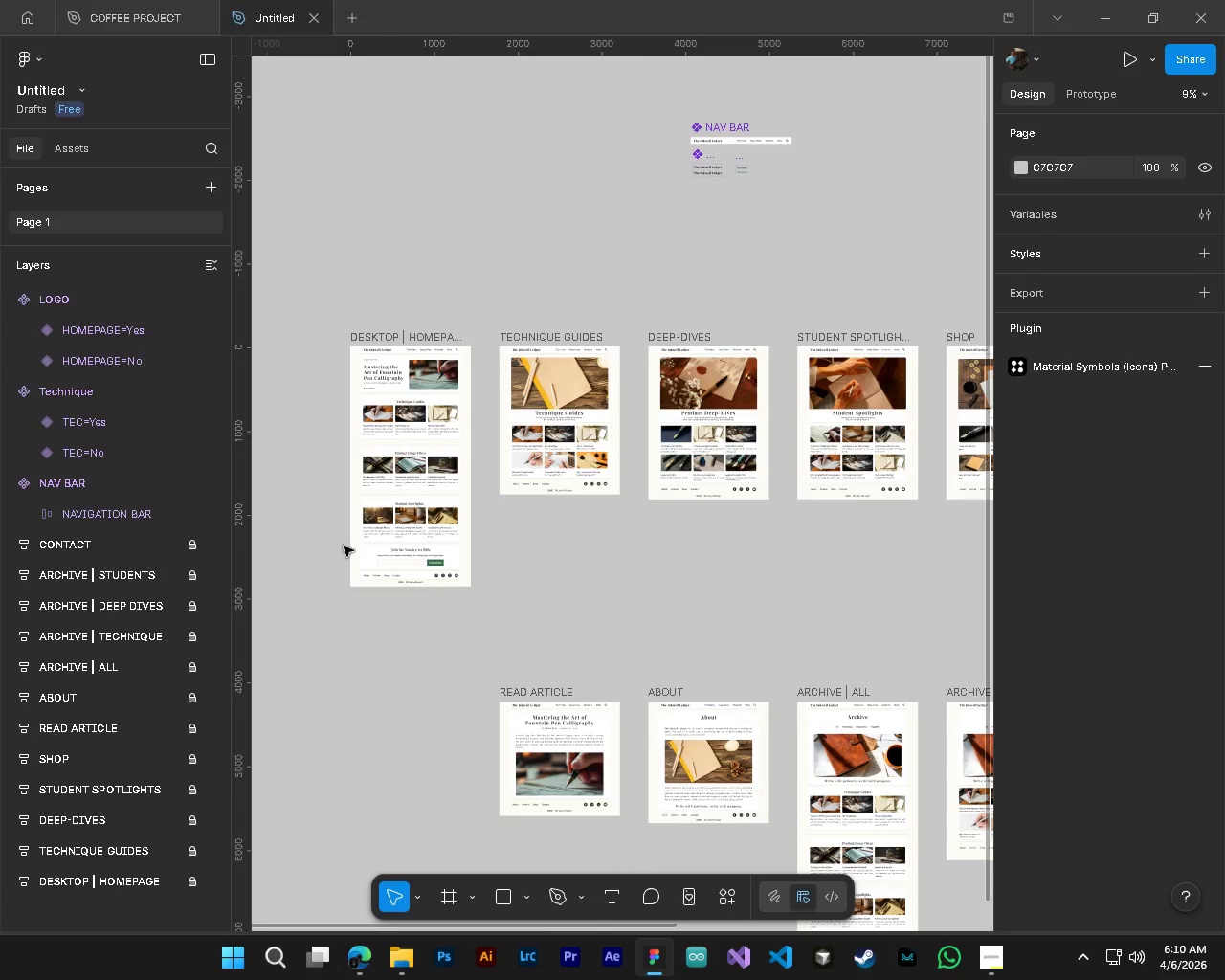 
hold_key(key=ControlLeft, duration=1.25)
hold_key(key=AltLeft, duration=0.98)
scroll: coordinate [466, 615], scroll_direction: up, amount: 30.0
 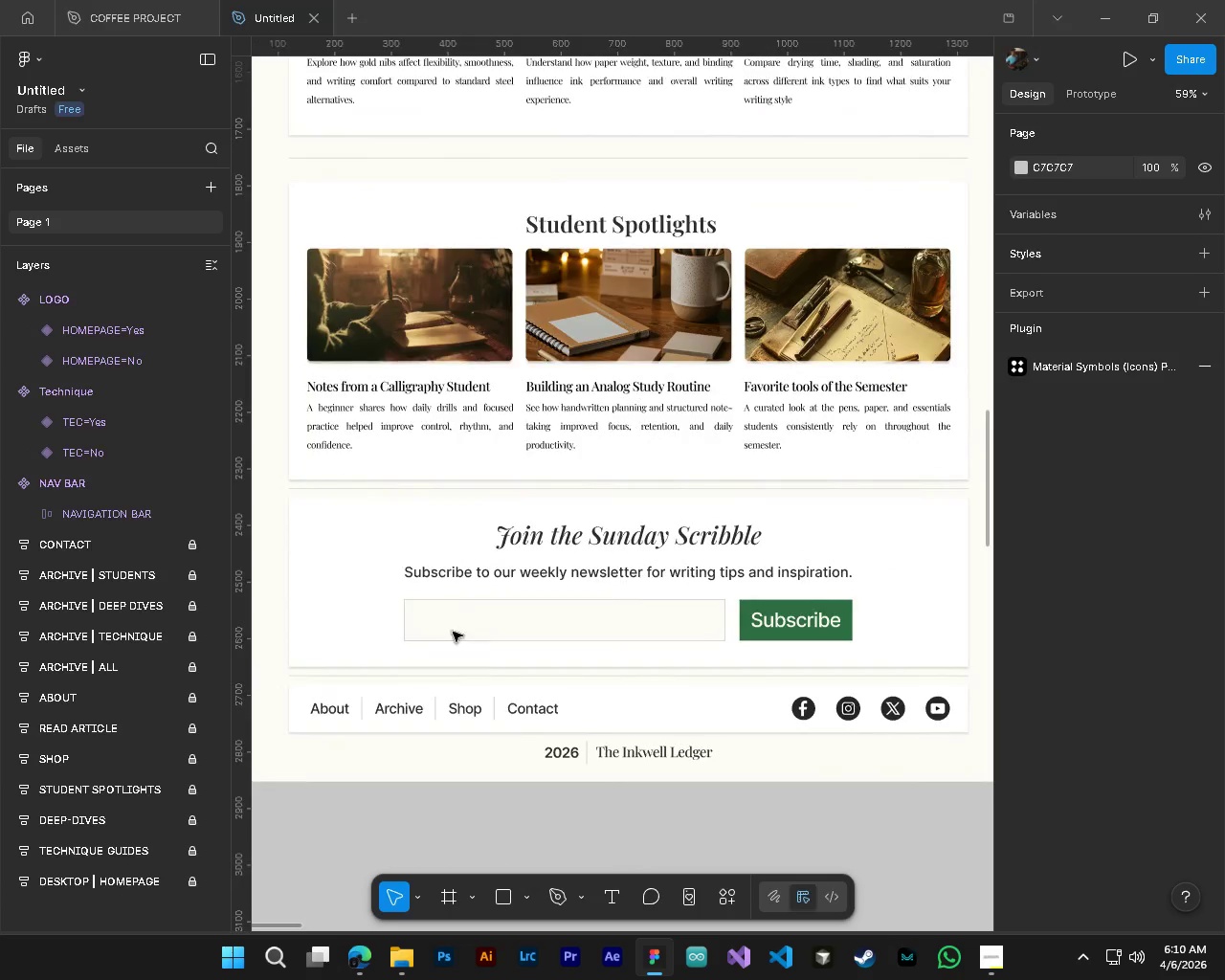 
hold_key(key=ShiftLeft, duration=0.36)
scroll: coordinate [488, 670], scroll_direction: up, amount: 2.0
 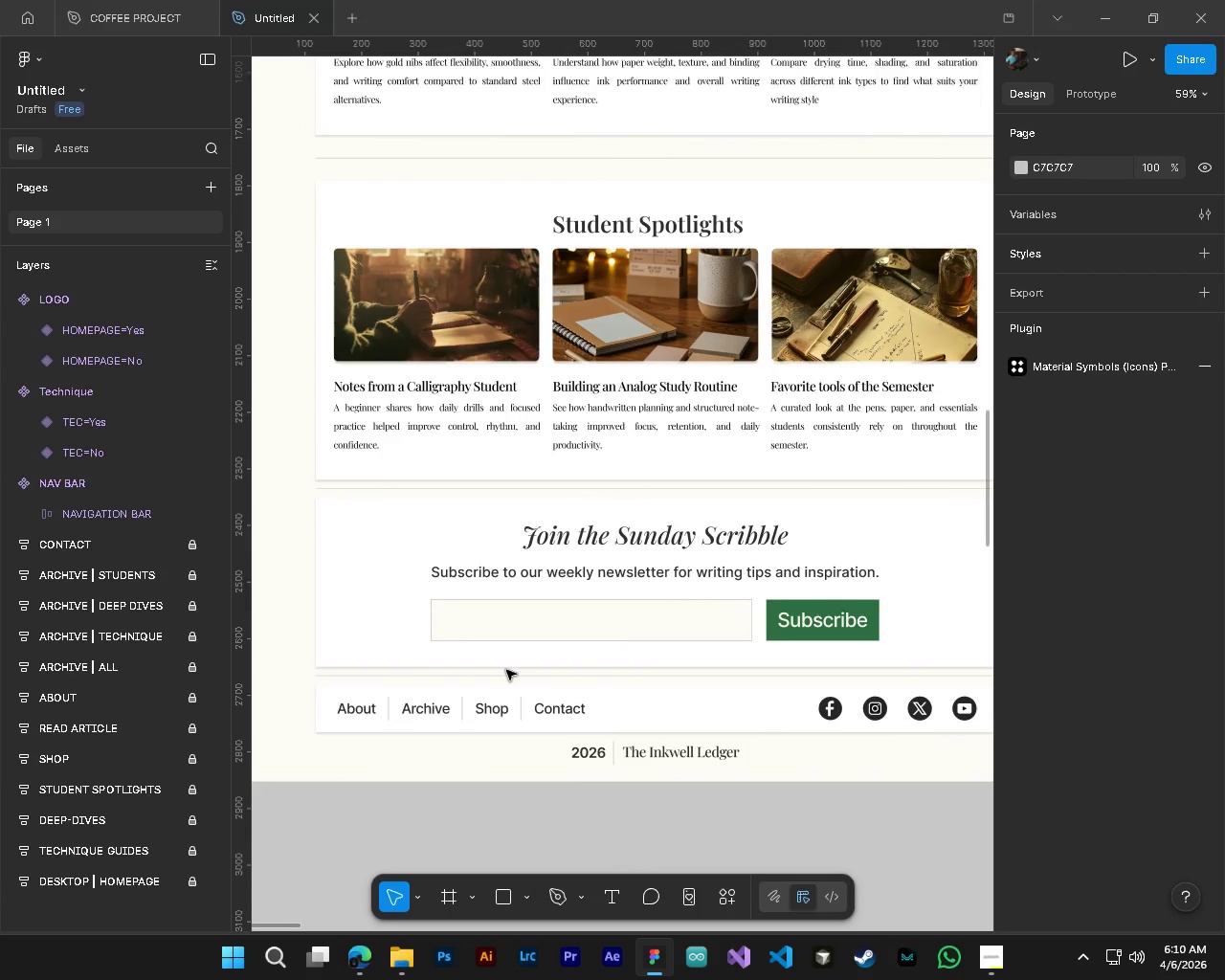 
key(Shift+ShiftLeft)
 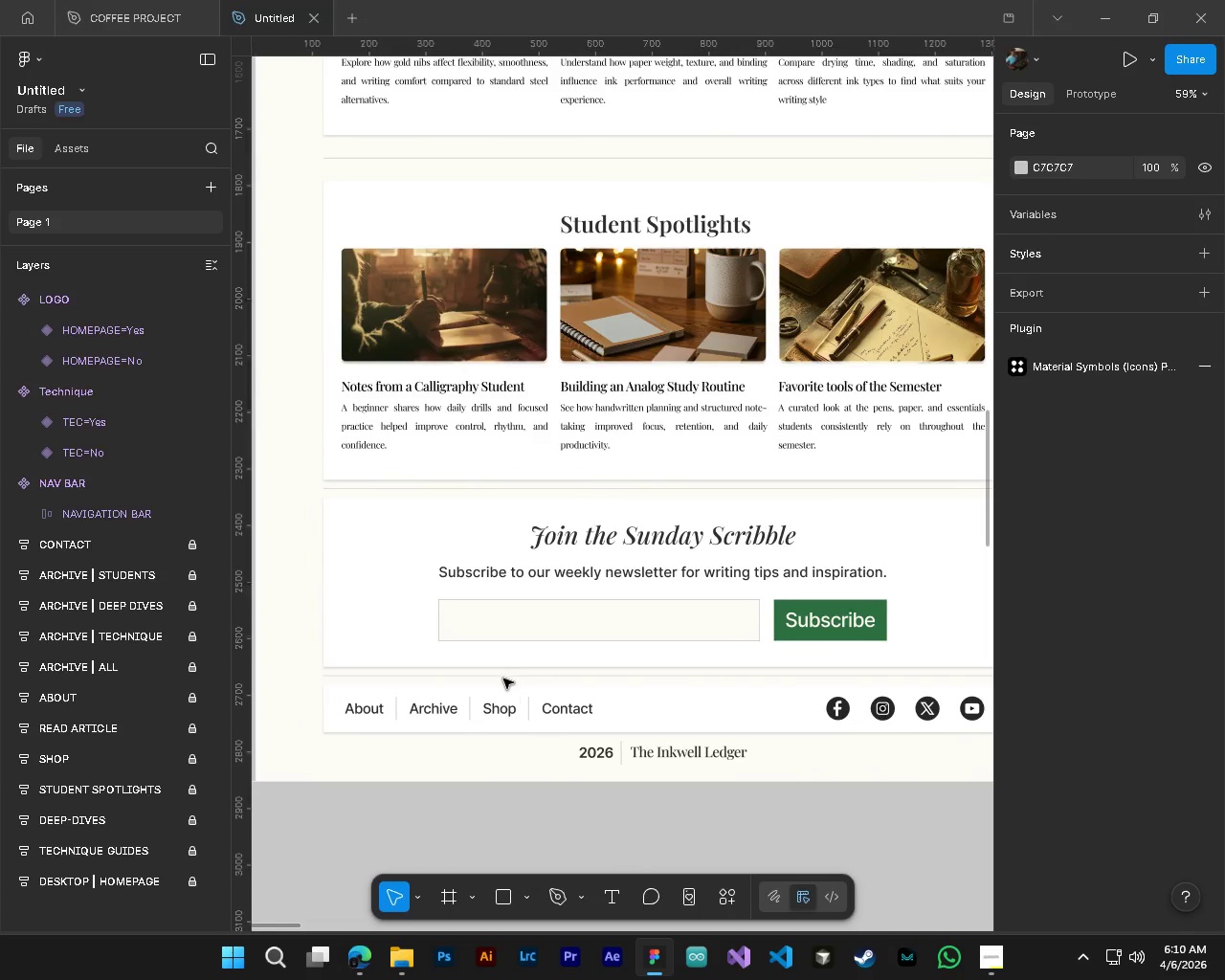 
scroll: coordinate [503, 679], scroll_direction: up, amount: 2.0
 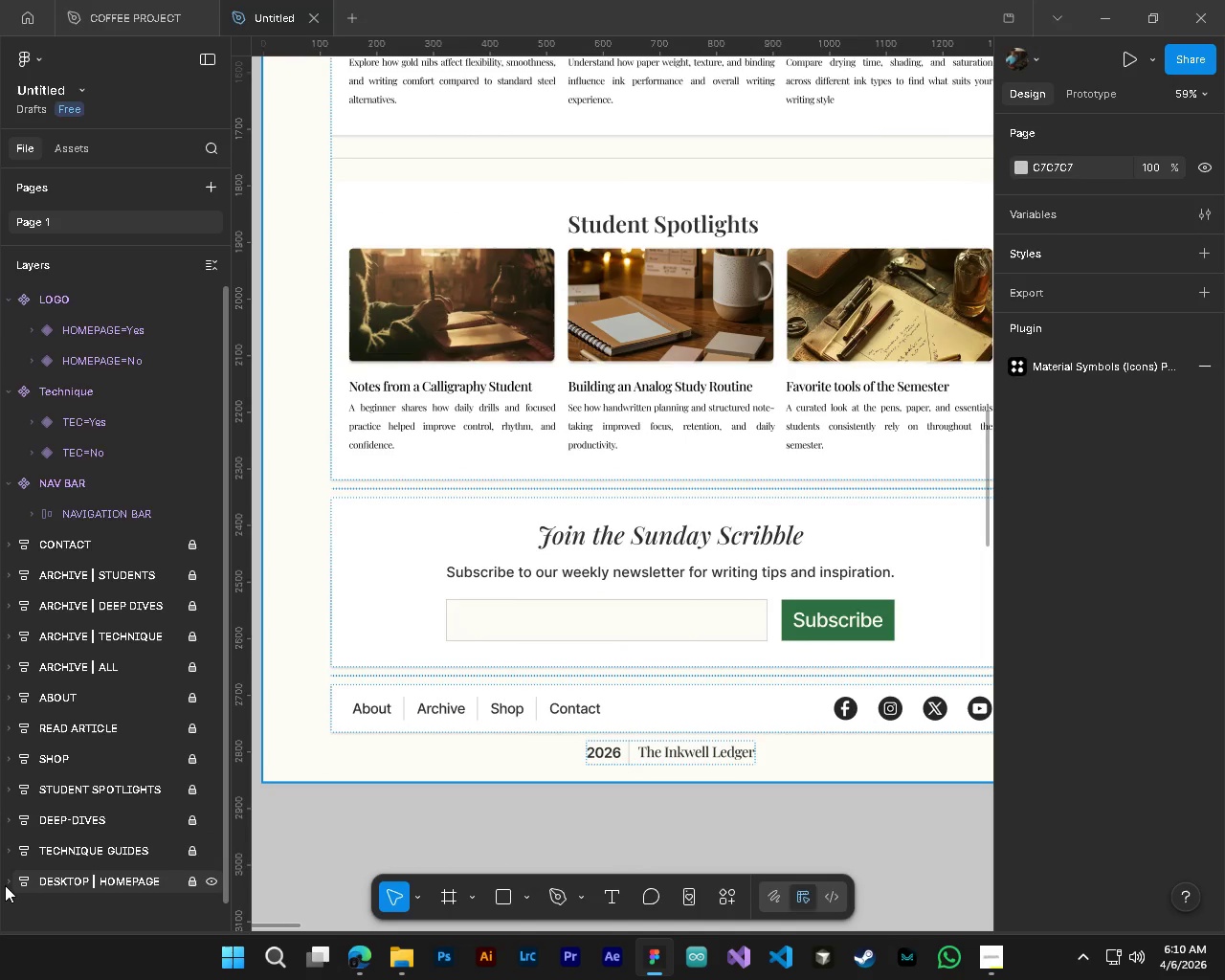 
left_click([2, 885])
 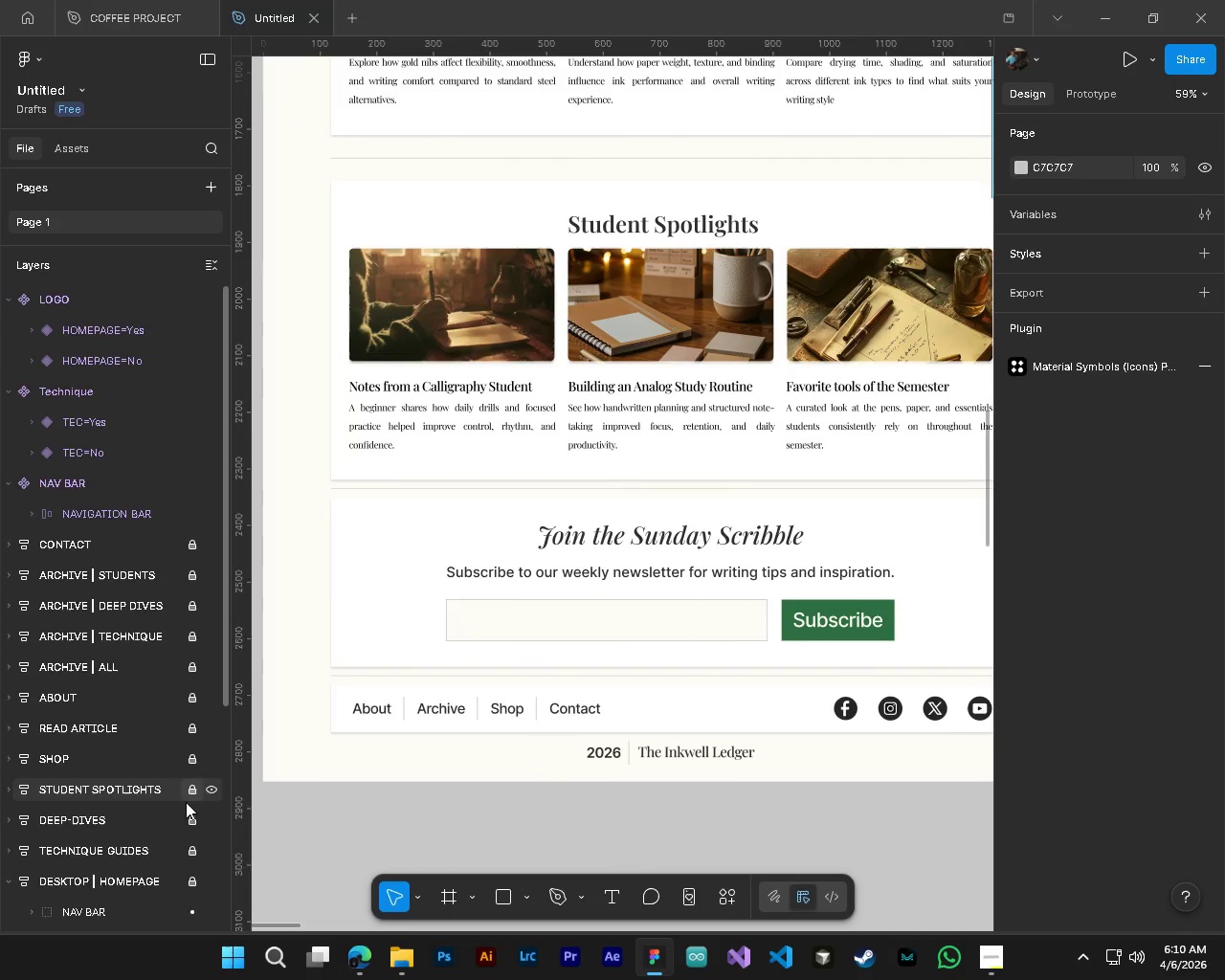 
scroll: coordinate [81, 836], scroll_direction: down, amount: 3.0
 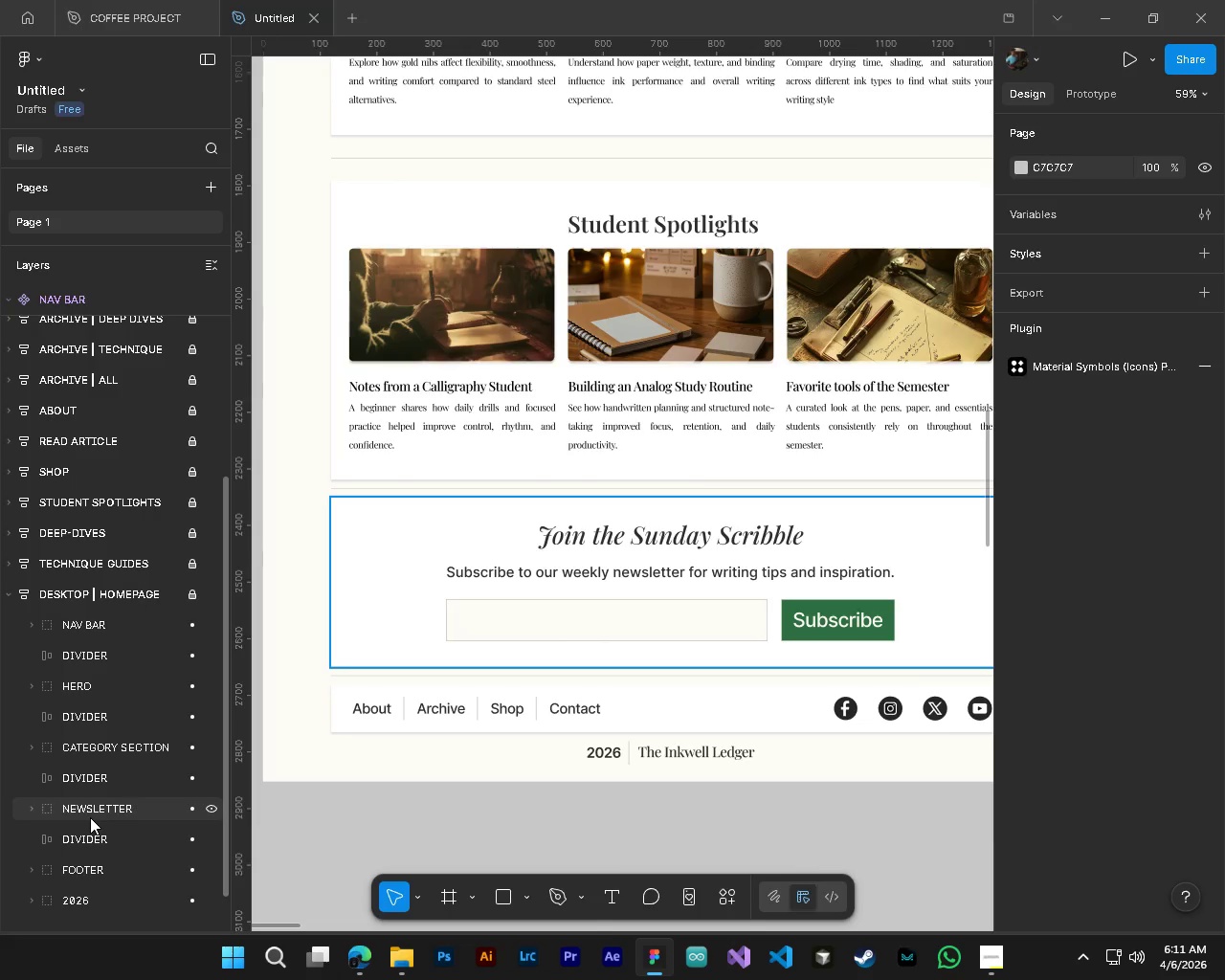 
left_click([24, 804])
 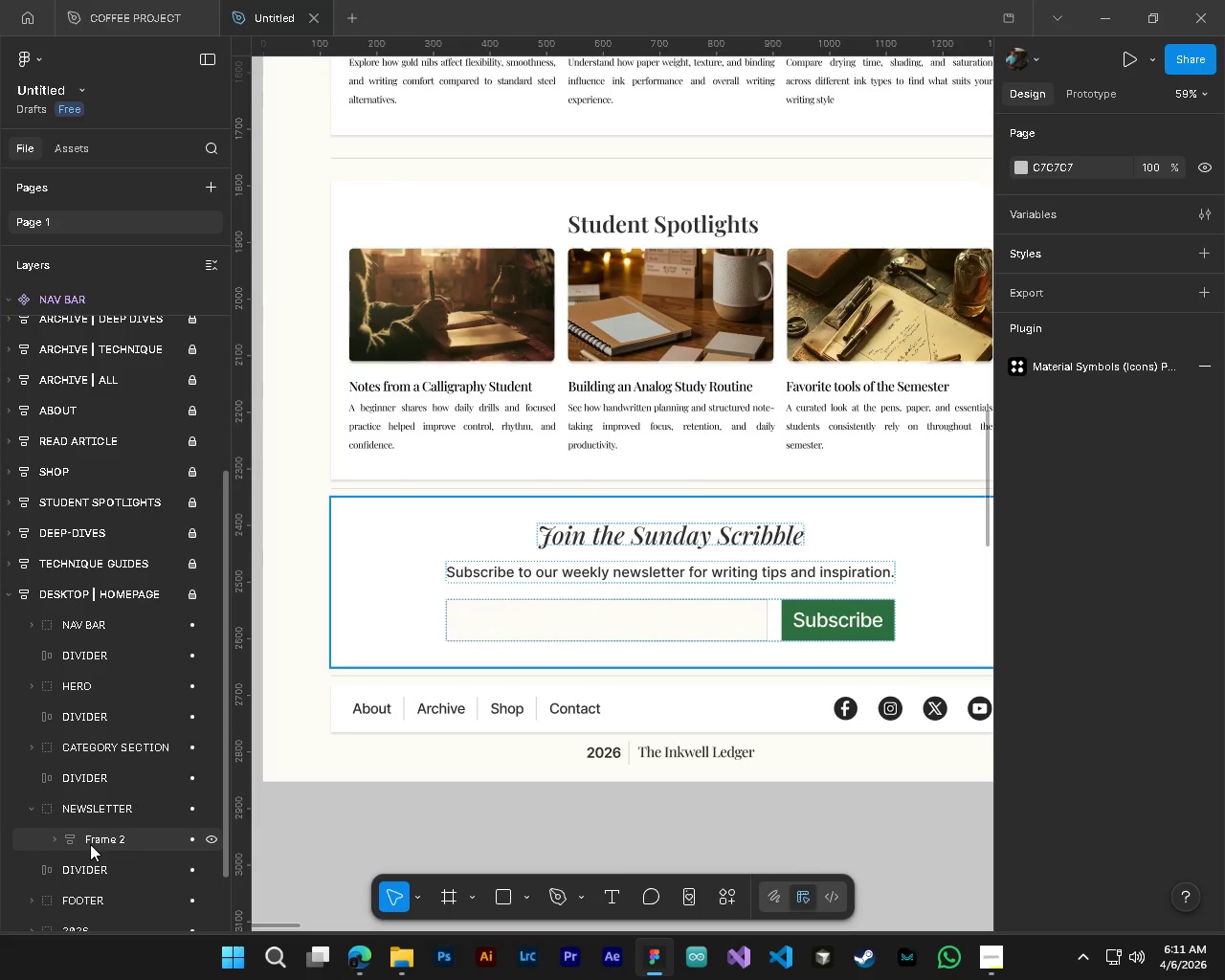 
left_click([90, 844])
 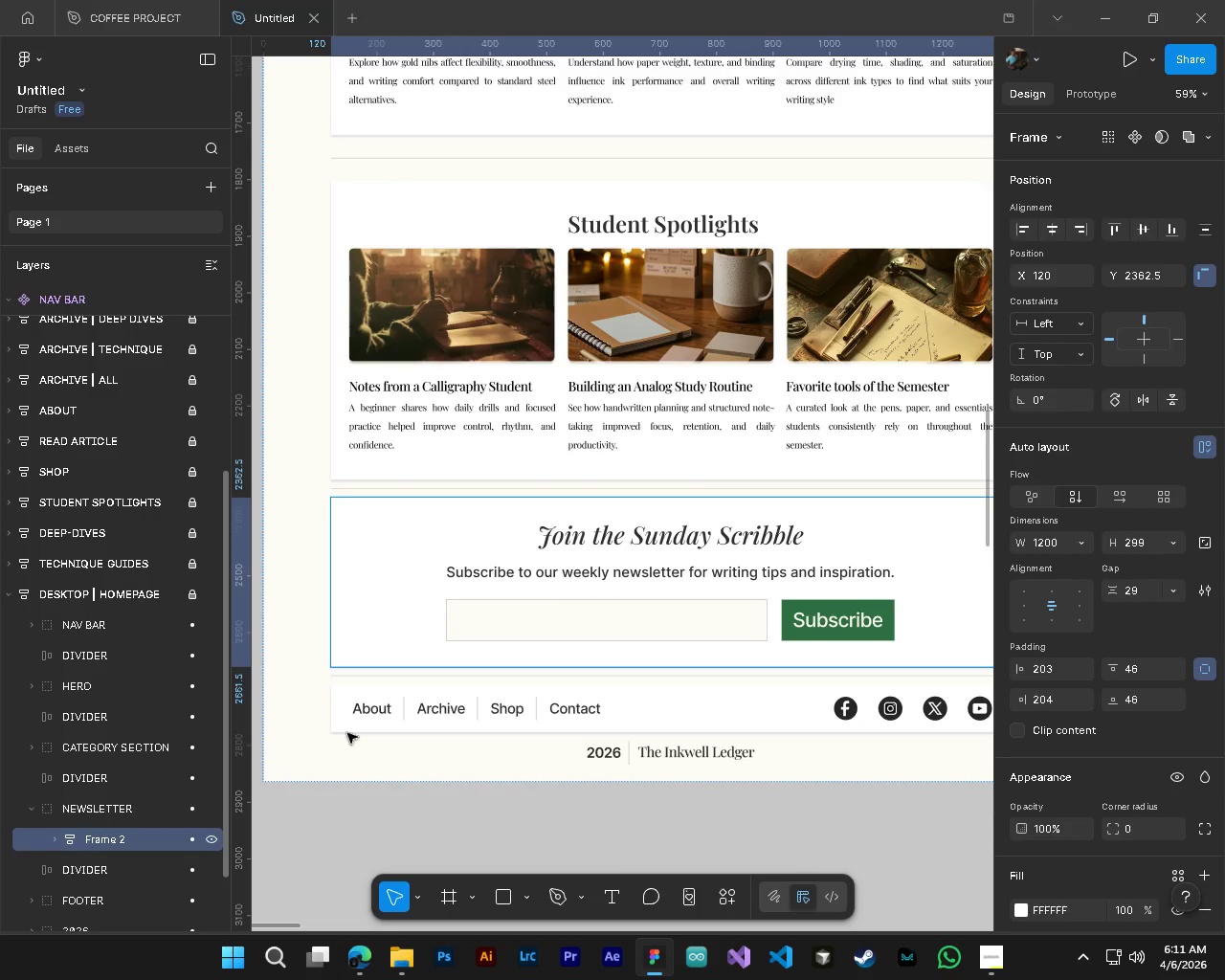 
key(T)
 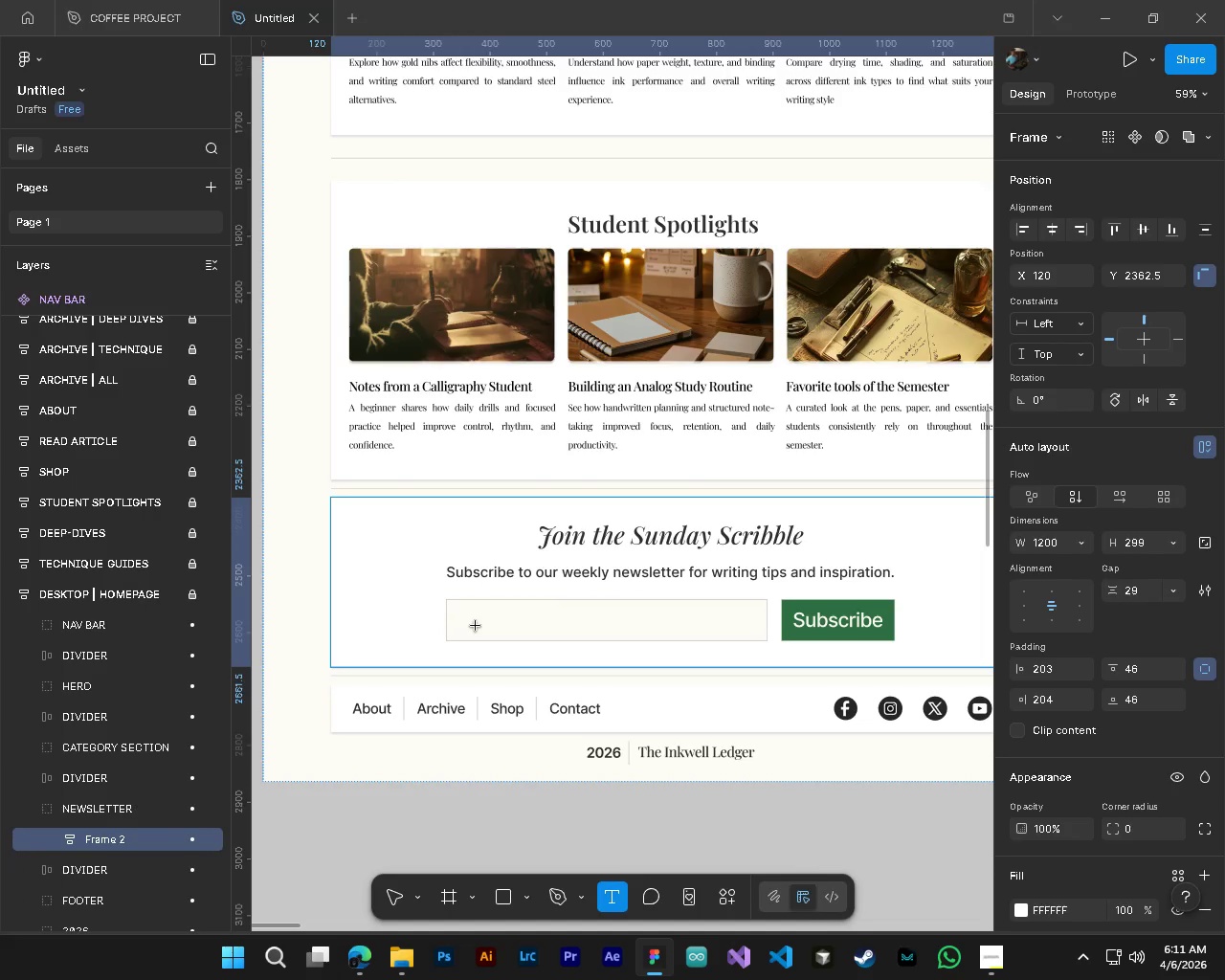 
left_click([476, 626])
 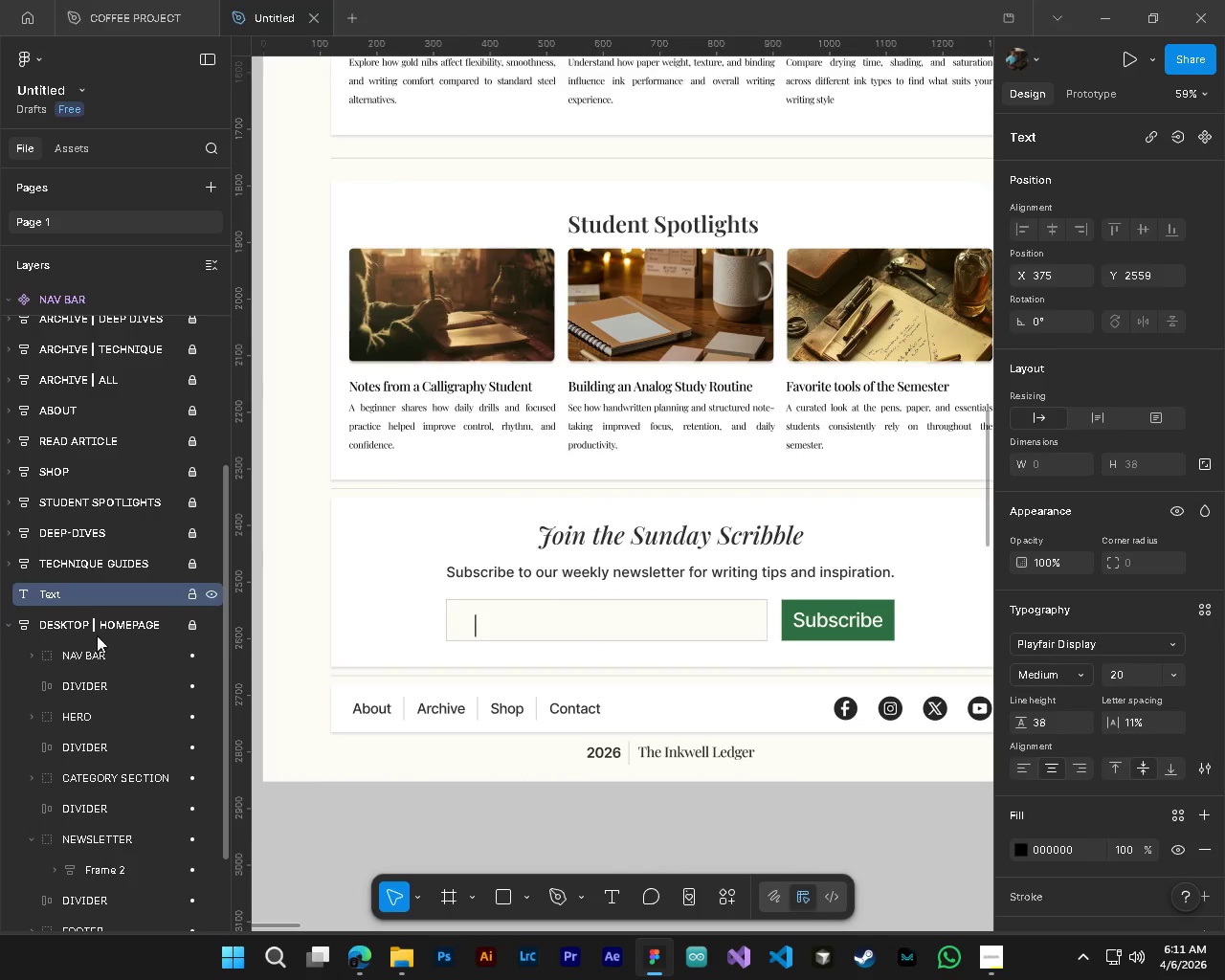 
left_click([189, 624])
 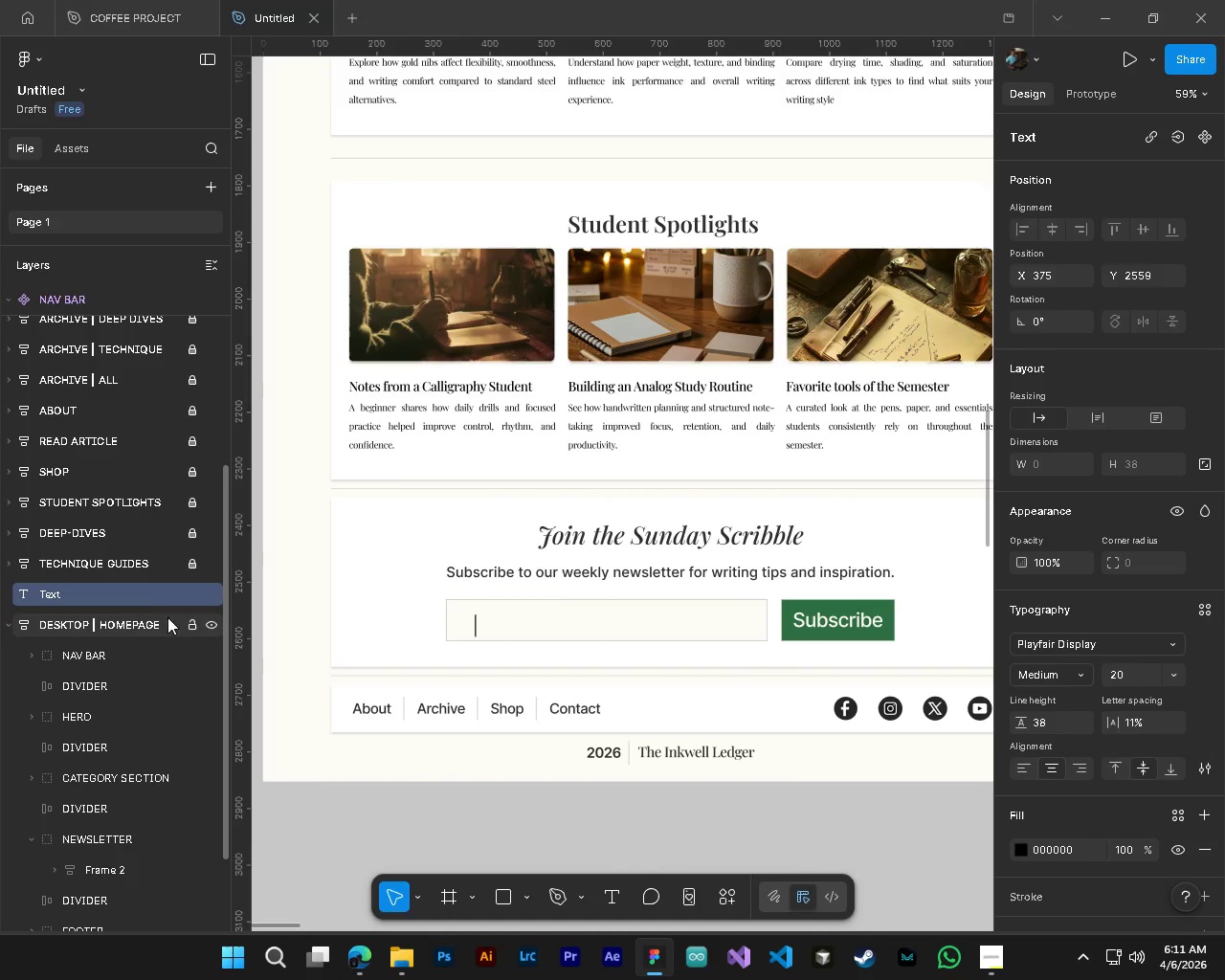 
left_click_drag(start_coordinate=[139, 595], to_coordinate=[160, 868])
 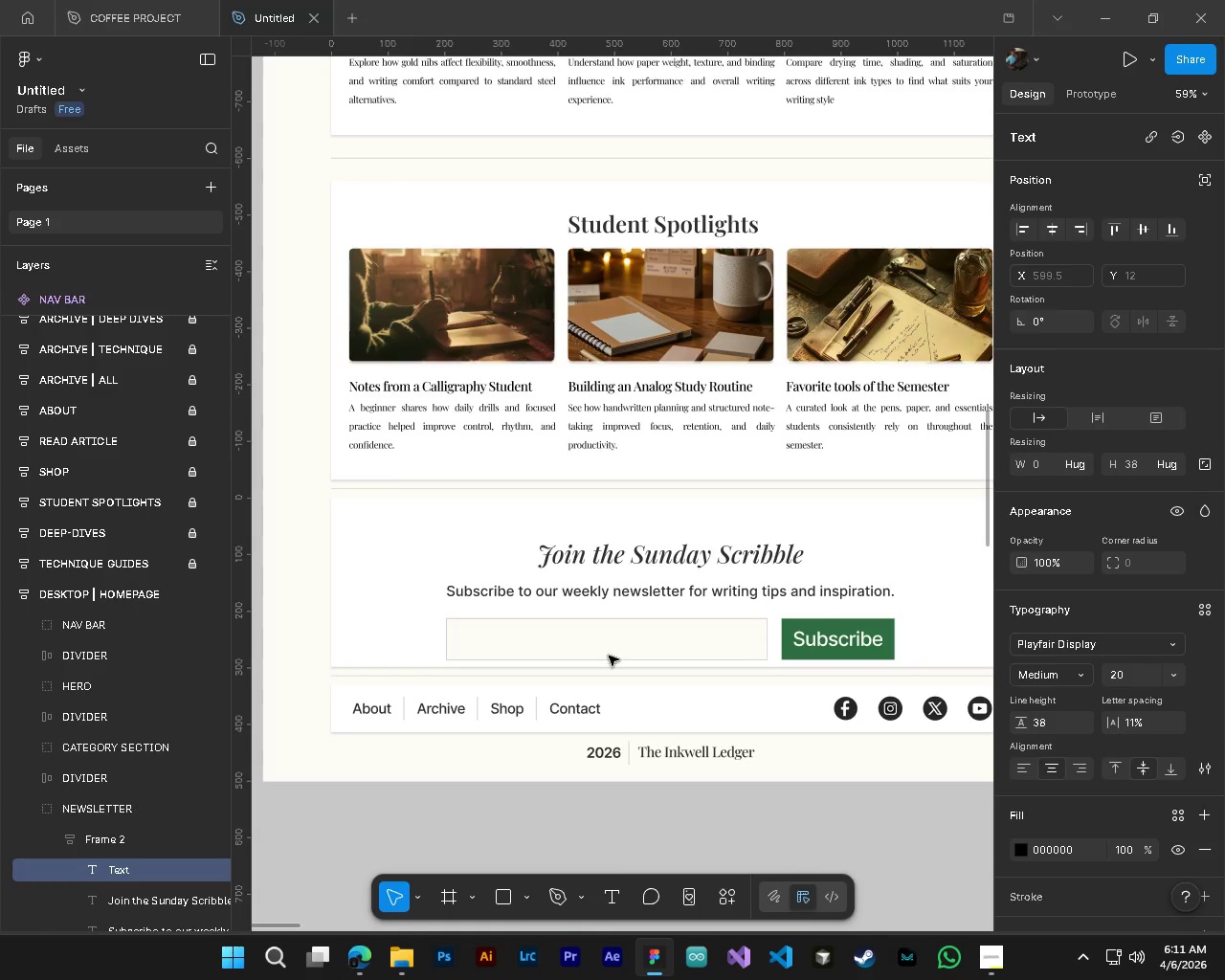 
scroll: coordinate [85, 859], scroll_direction: down, amount: 3.0
 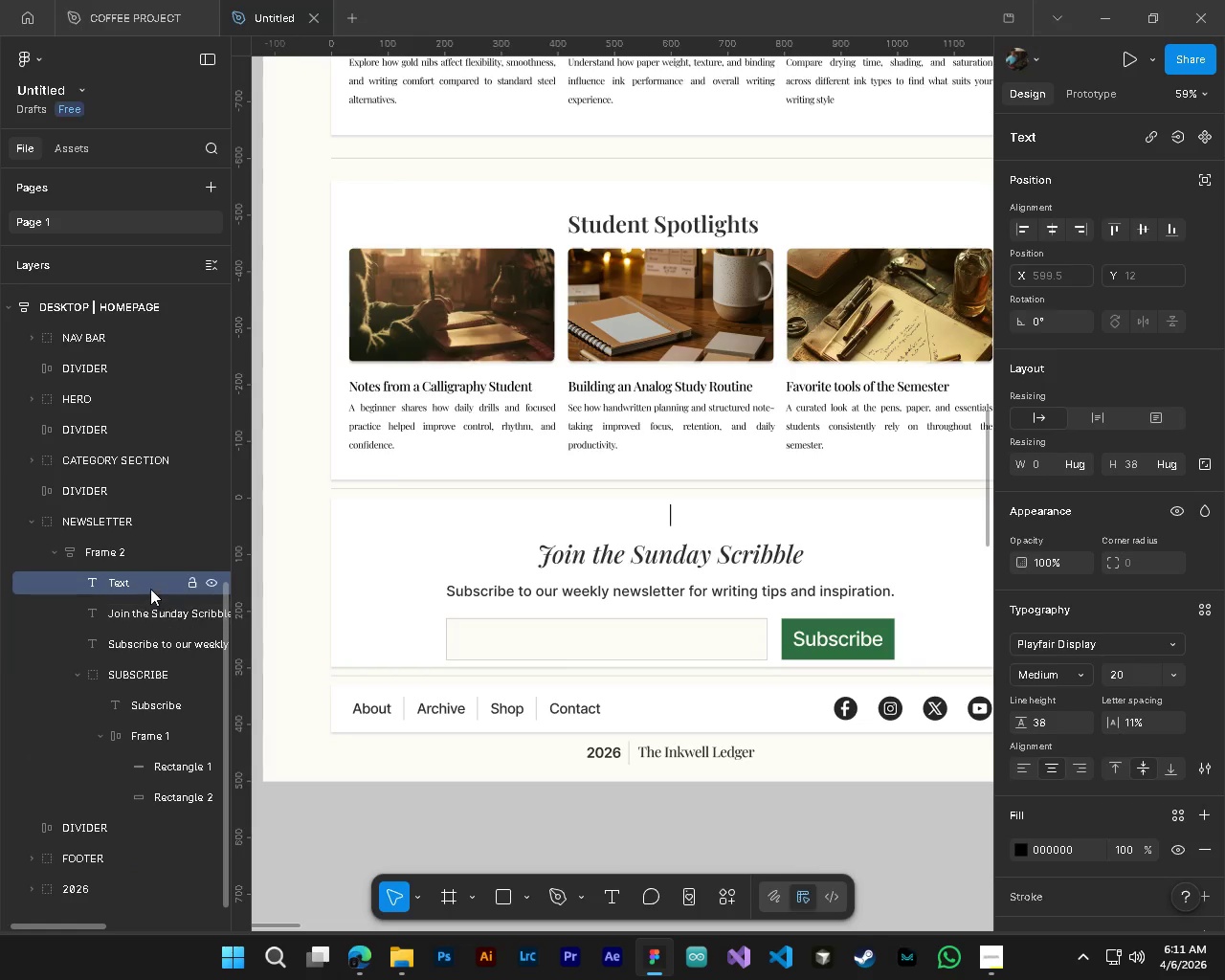 
left_click_drag(start_coordinate=[149, 582], to_coordinate=[164, 756])
 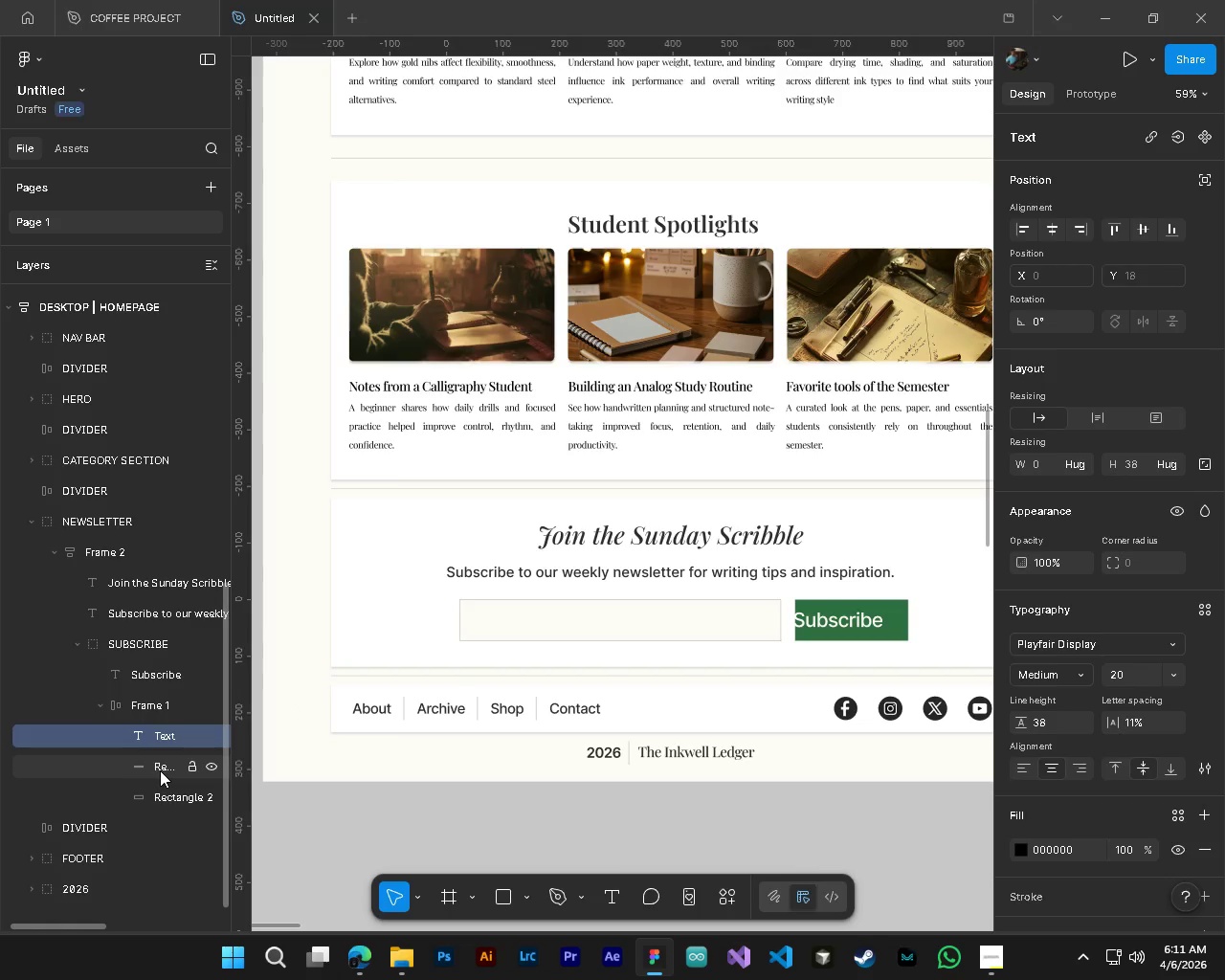 
left_click([147, 769])
 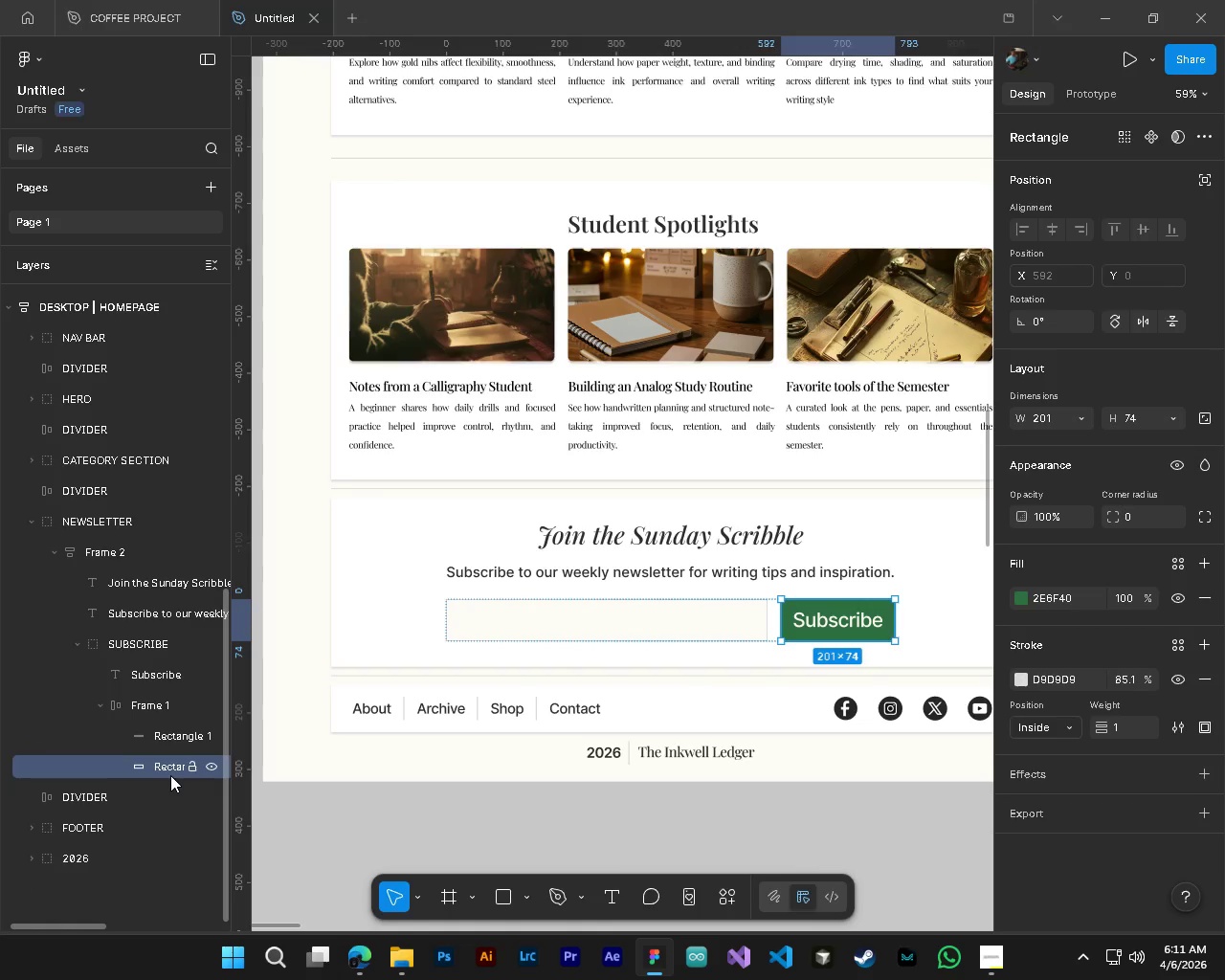 
left_click([152, 737])
 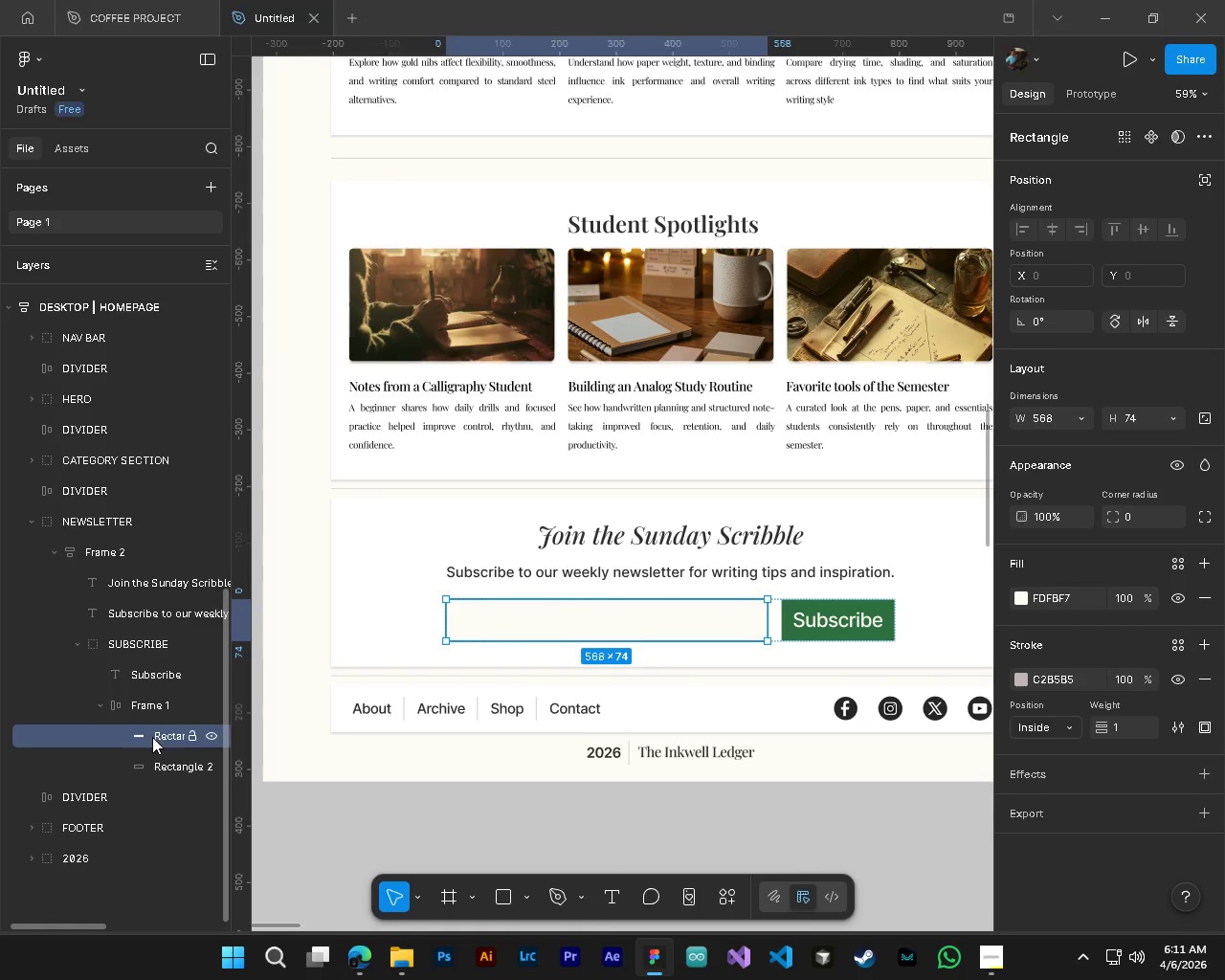 
right_click([152, 737])
 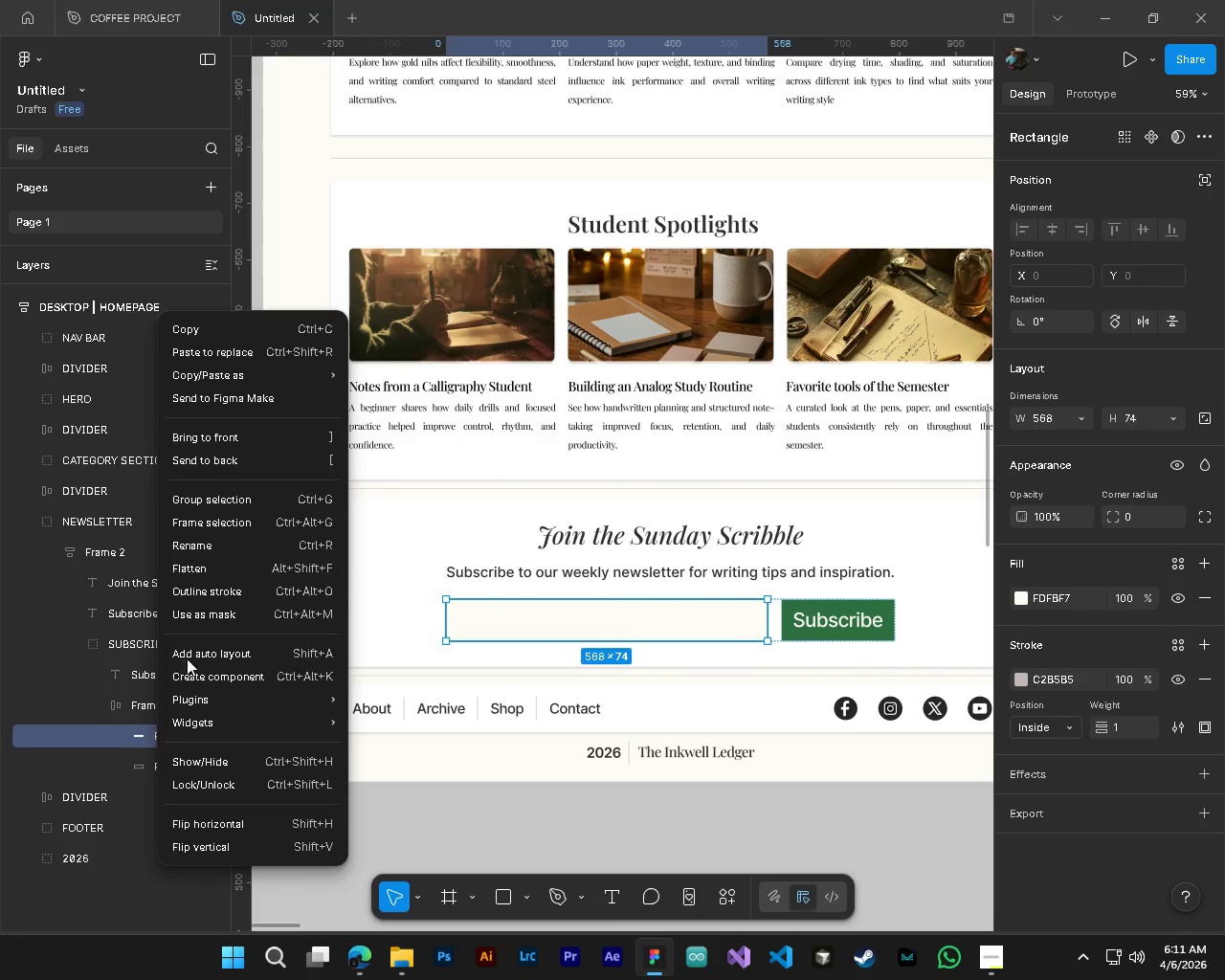 
left_click([216, 525])
 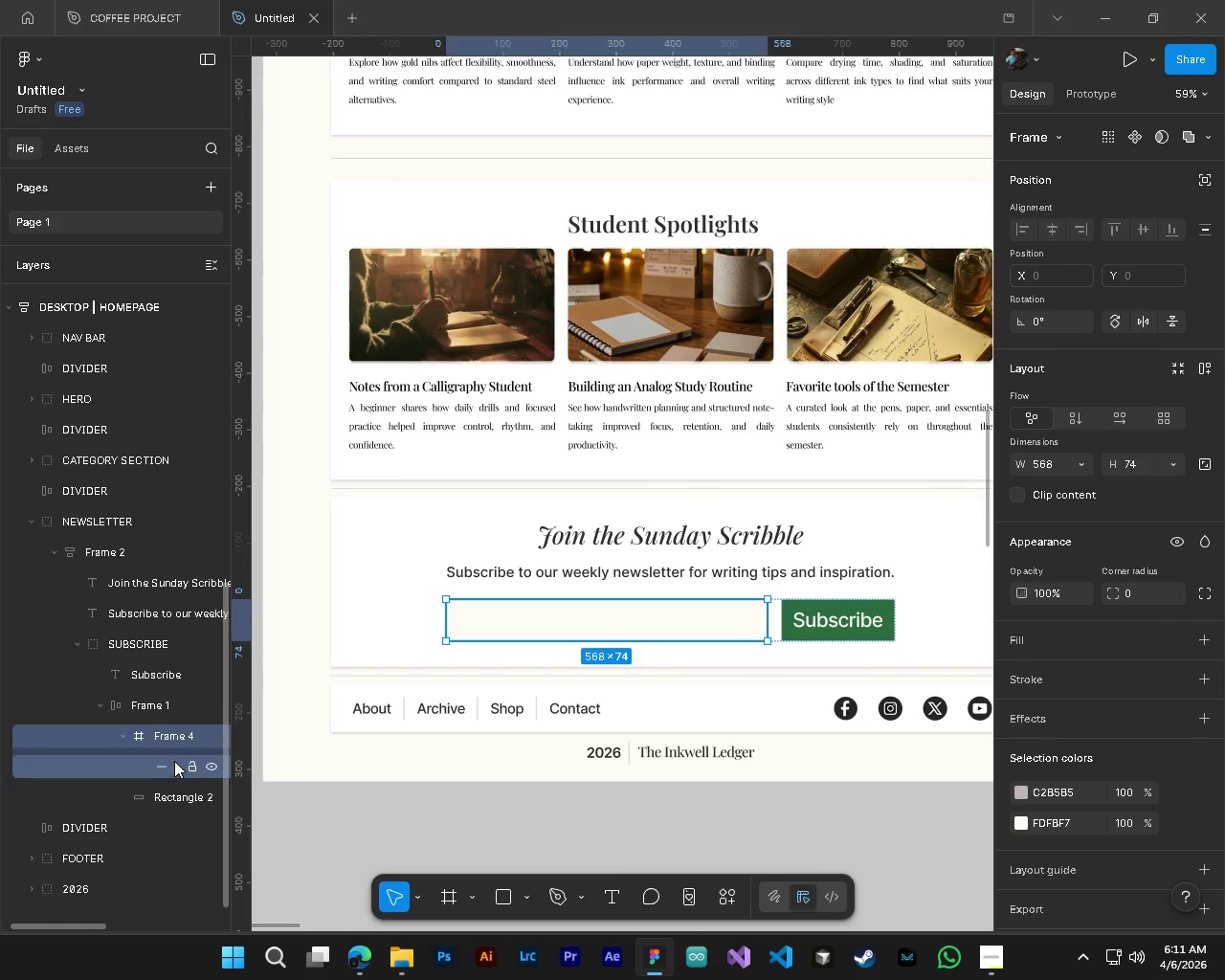 
left_click([155, 768])
 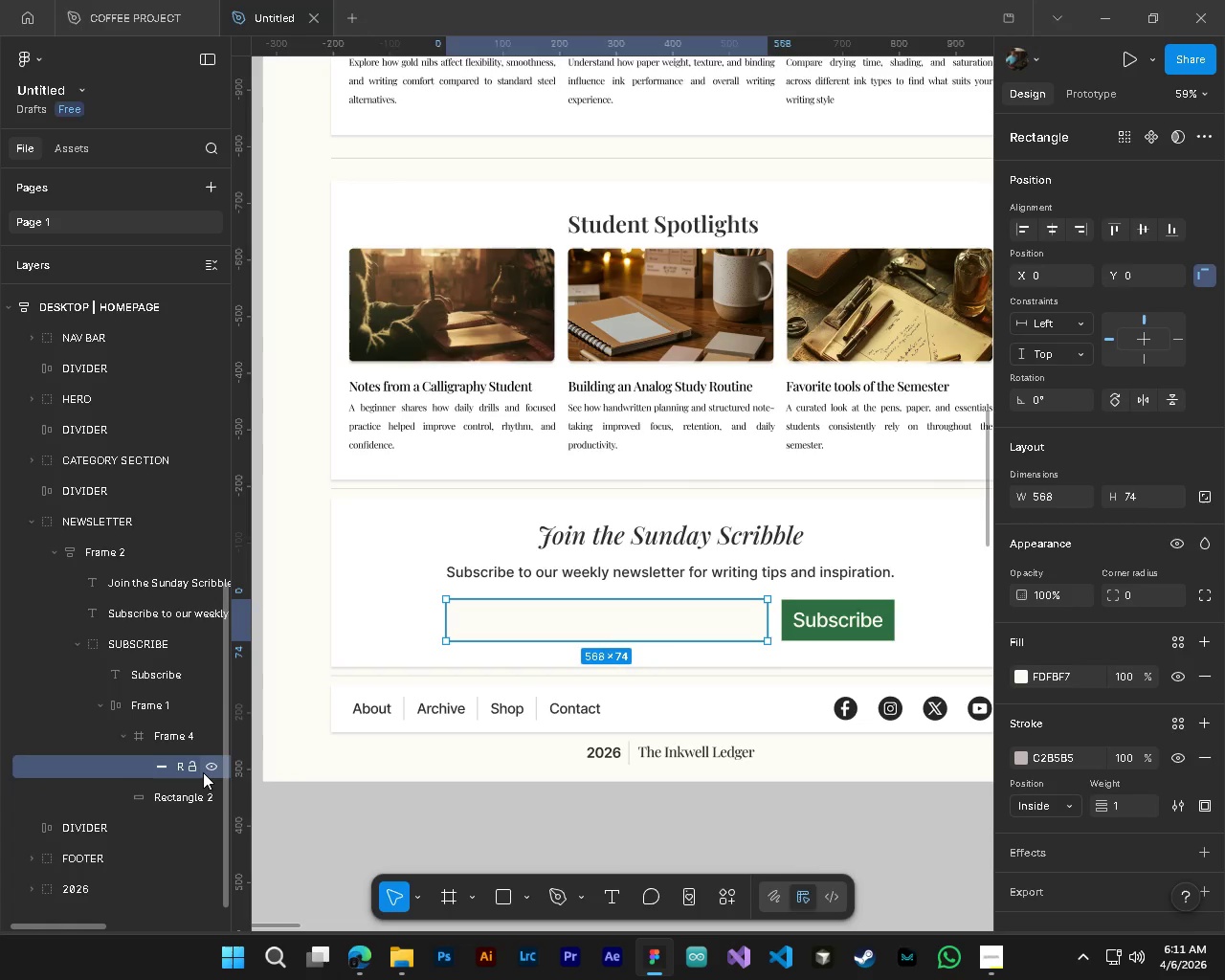 
key(Delete)
 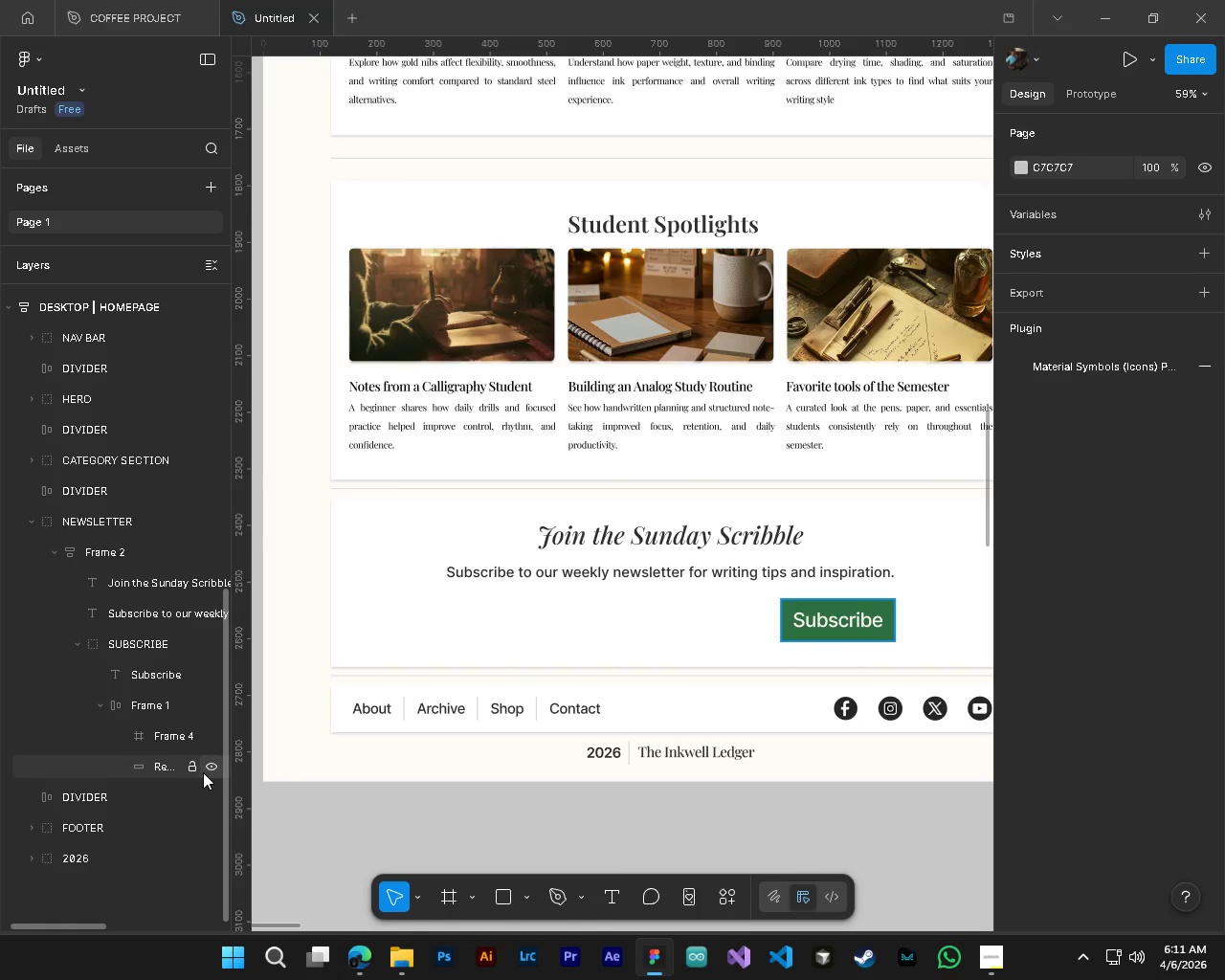 
key(Control+Z)
 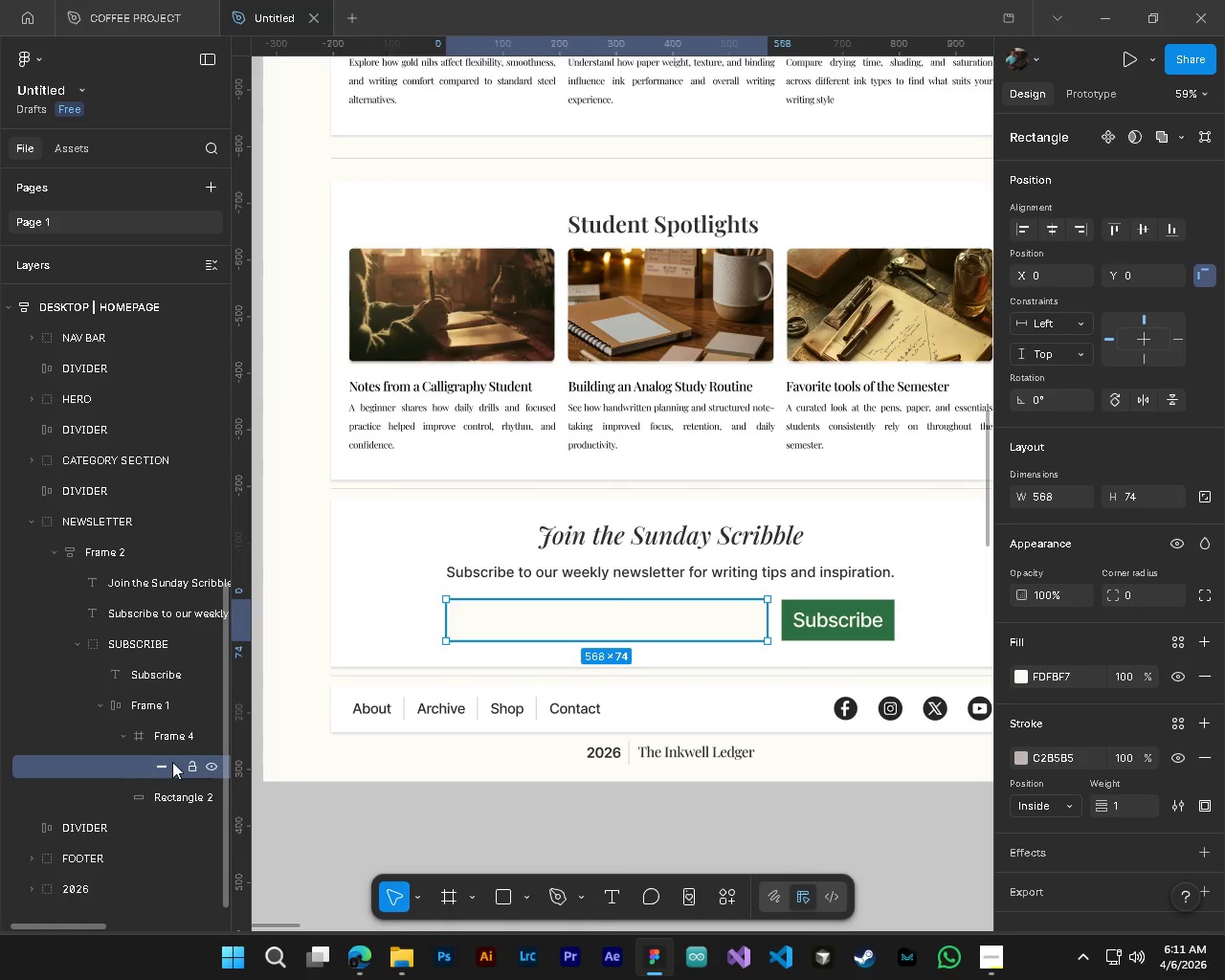 
key(Control+Z)
 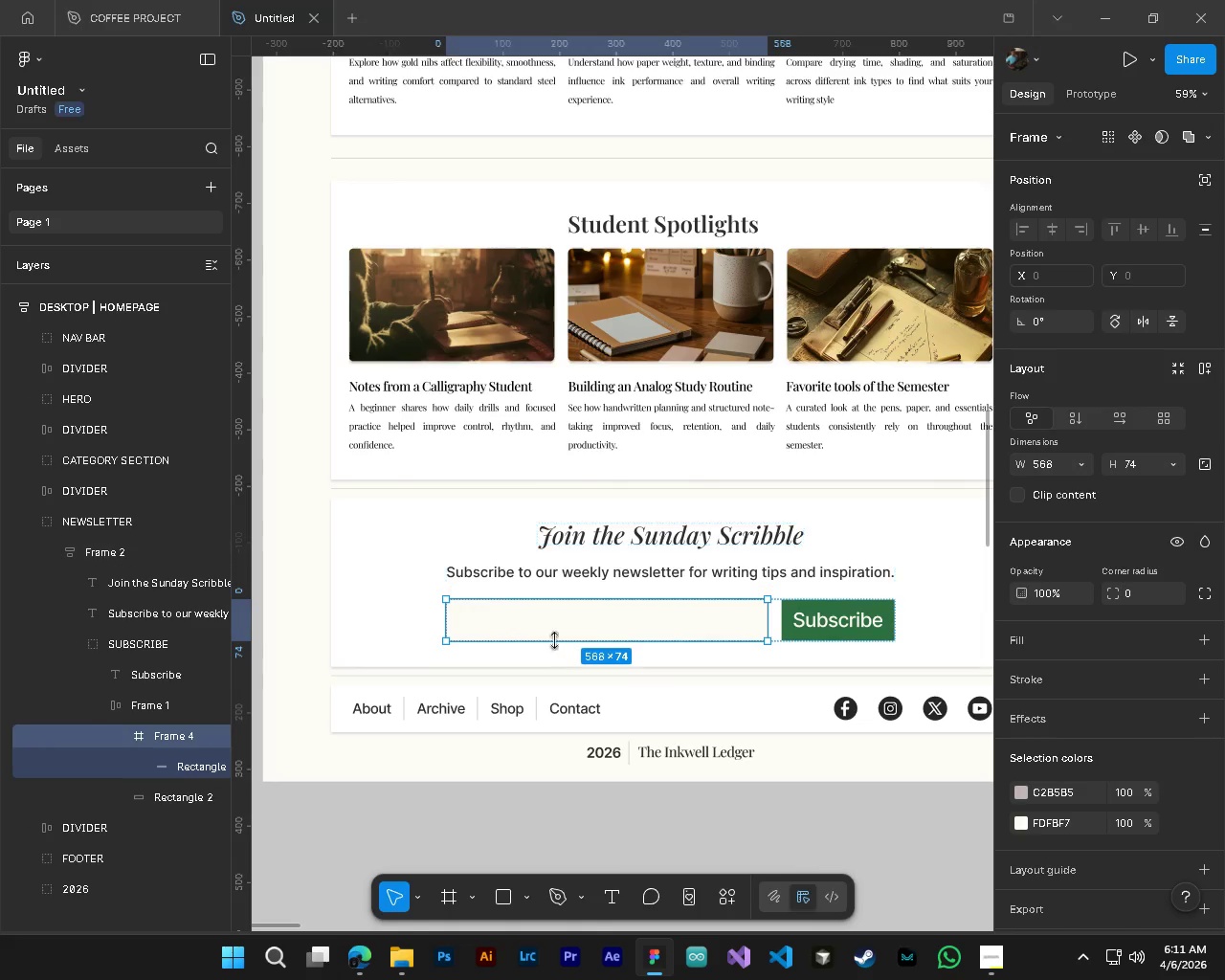 
key(Control+Z)
 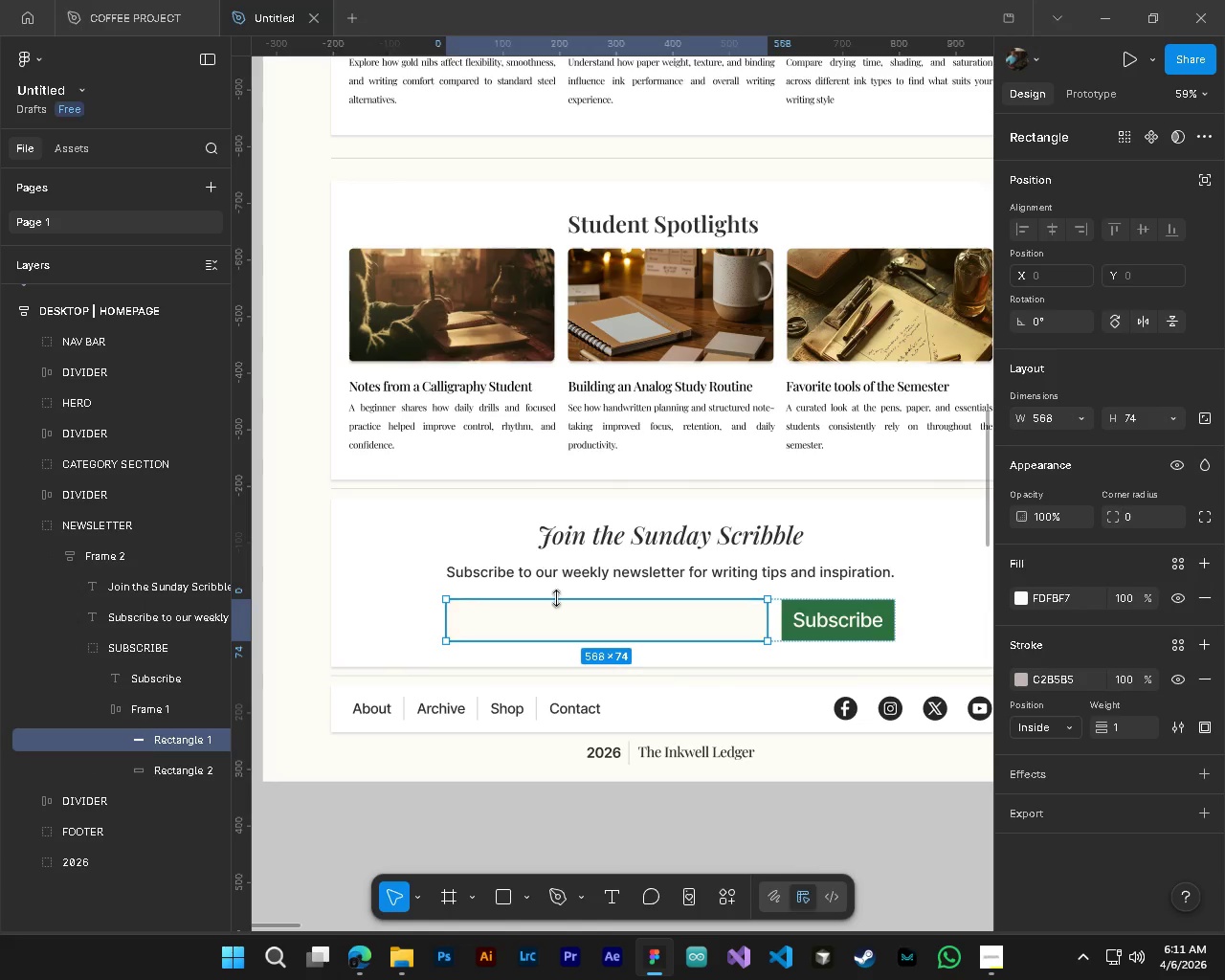 
right_click([558, 615])
 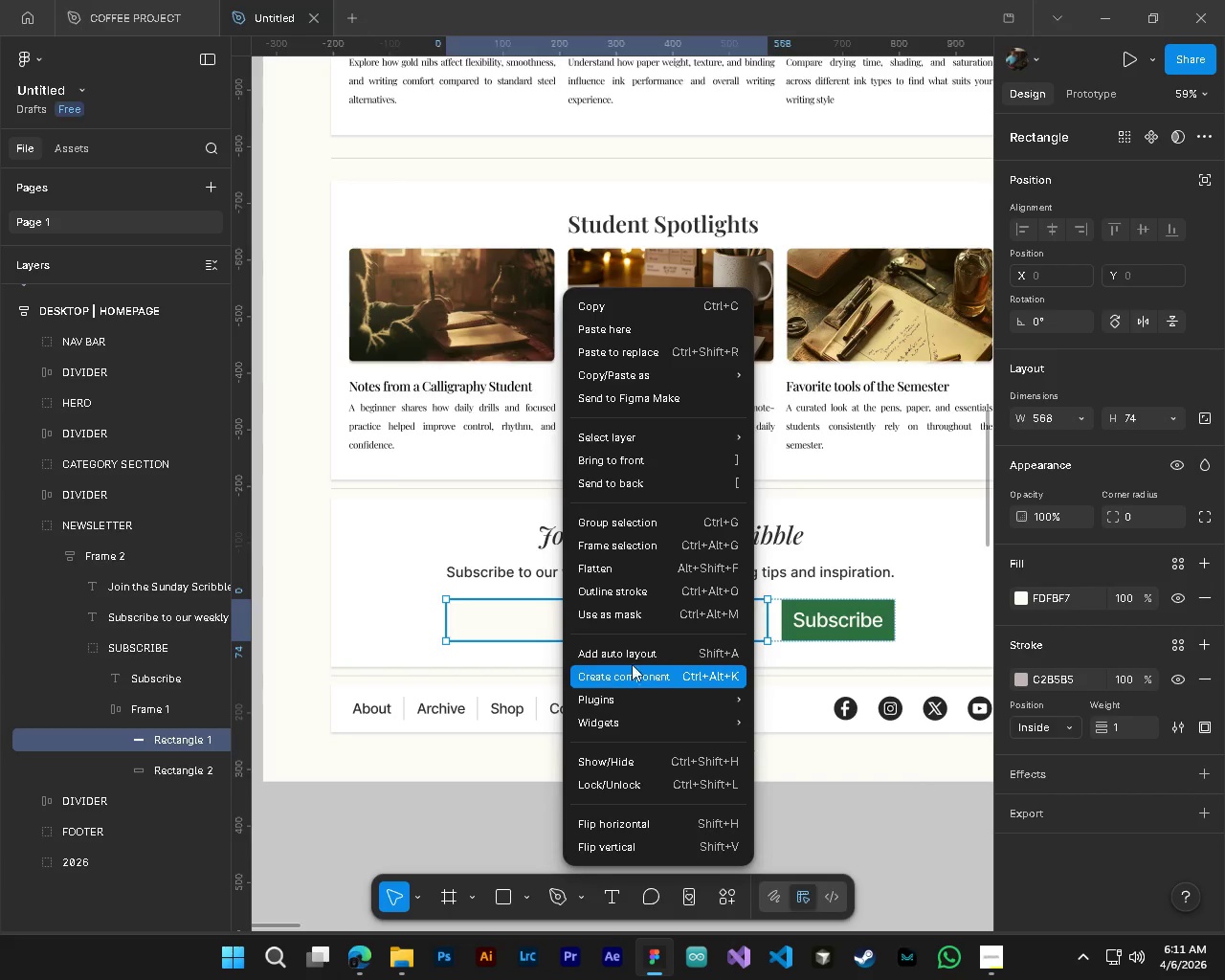 
wait(8.05)
 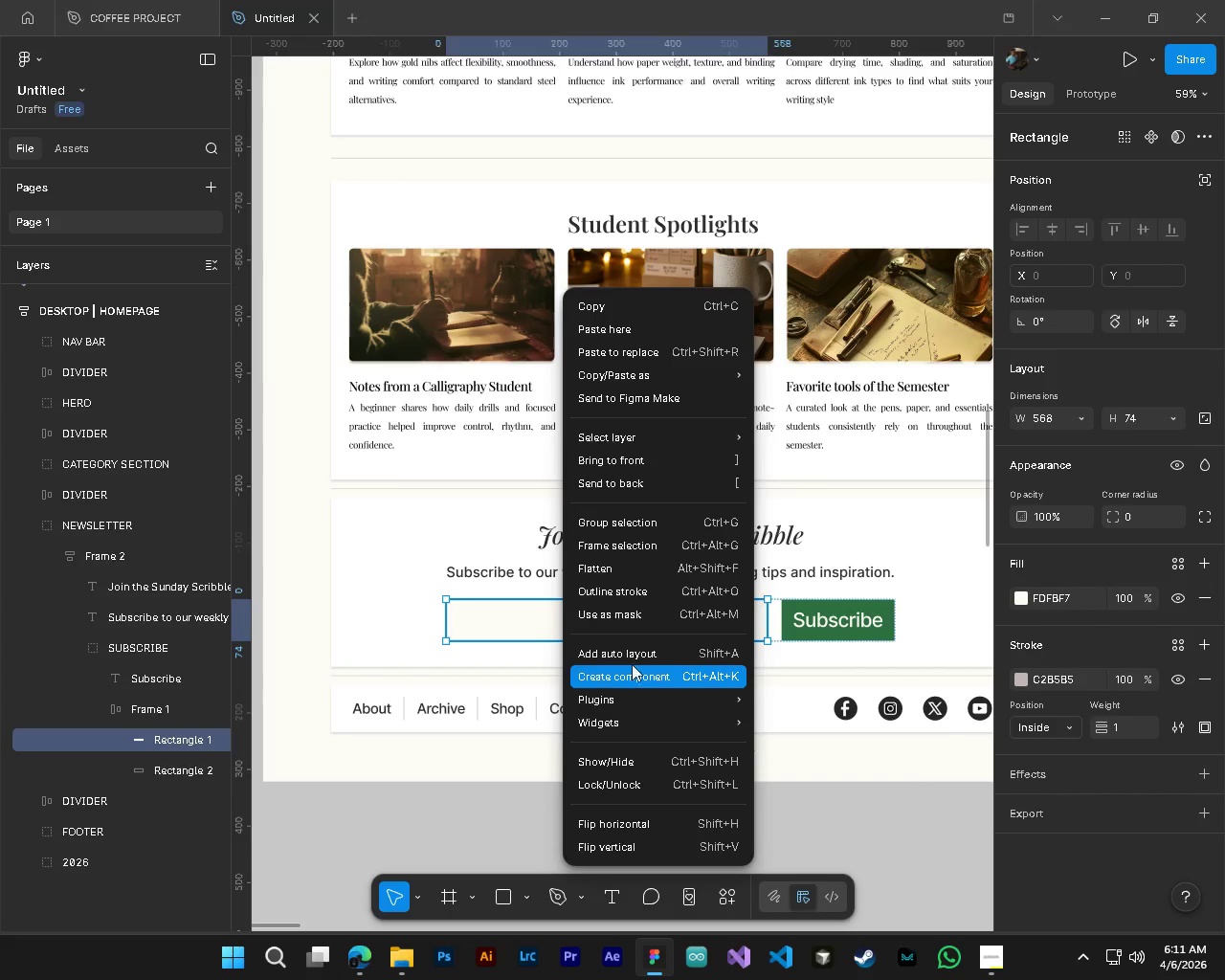 
left_click([160, 748])
 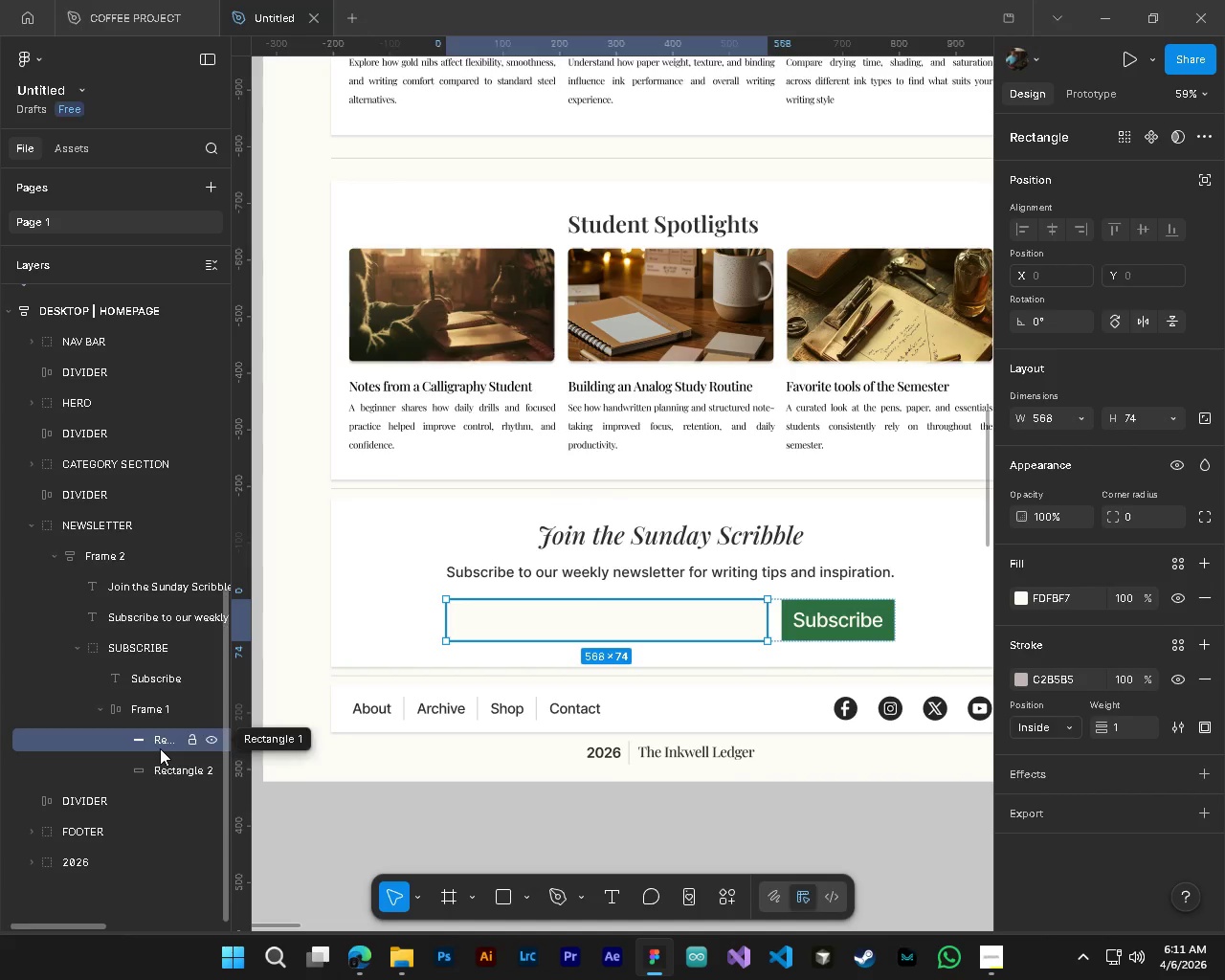 
hold_key(key=AltLeft, duration=0.31)
 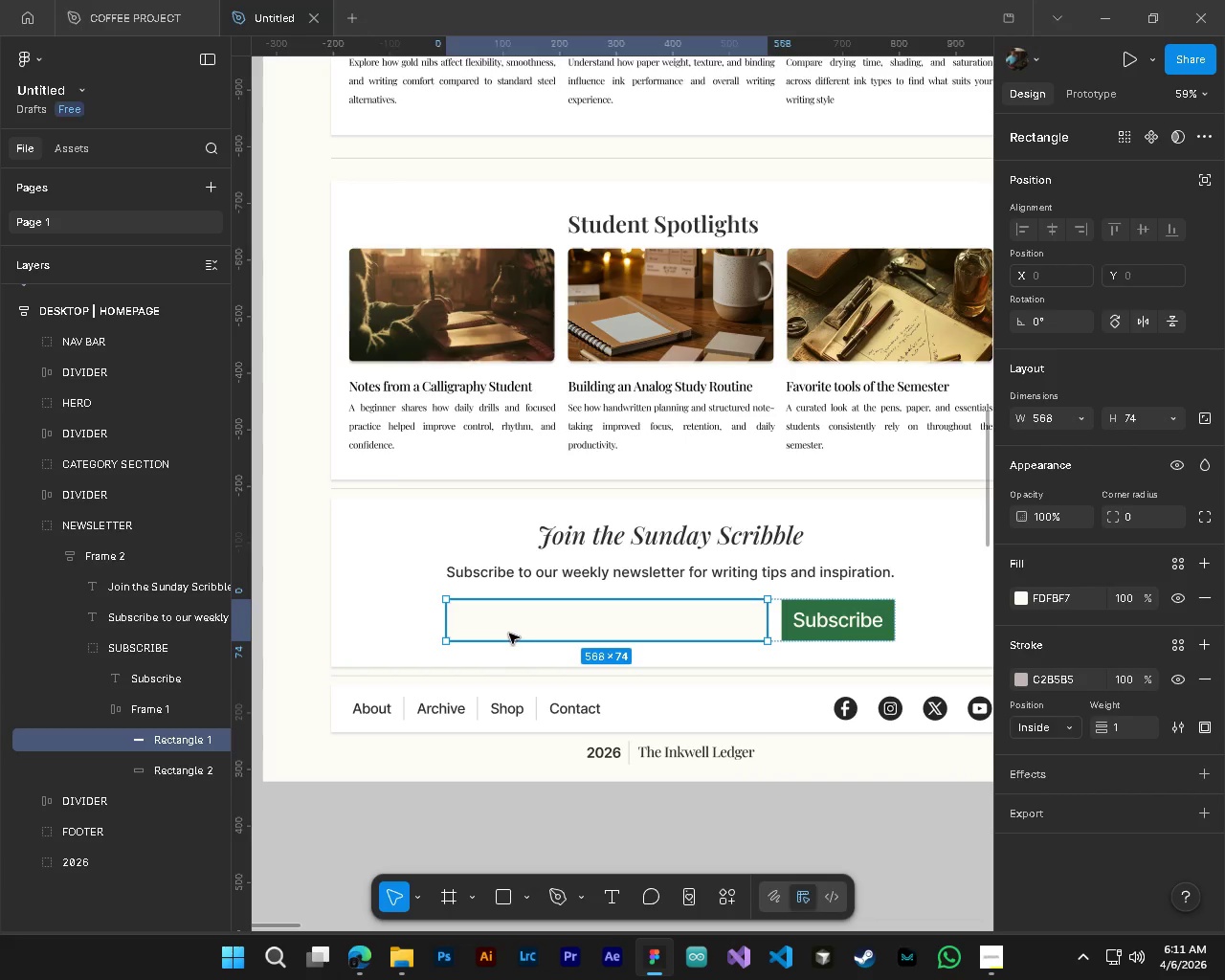 
key(T)
 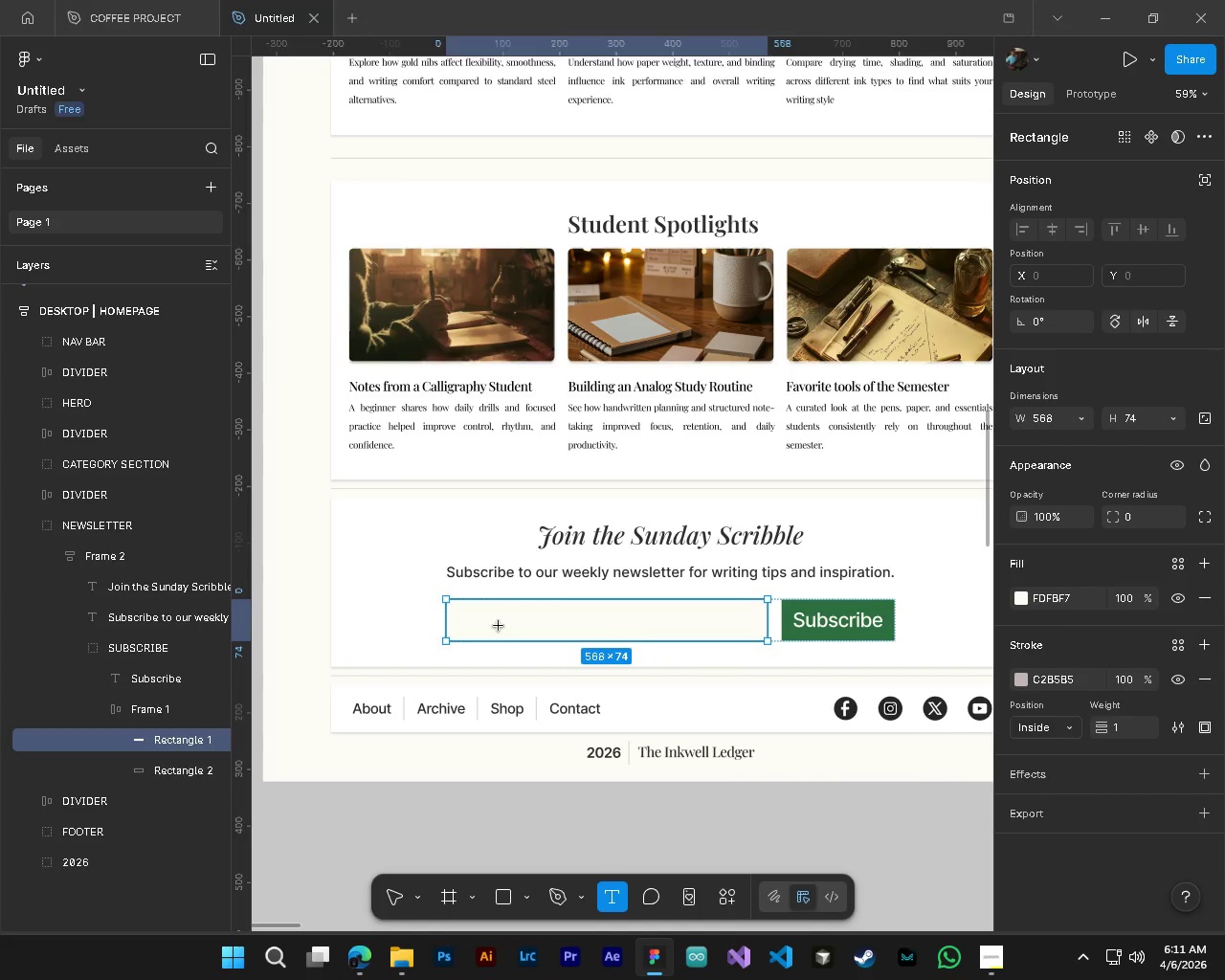 
left_click([499, 626])
 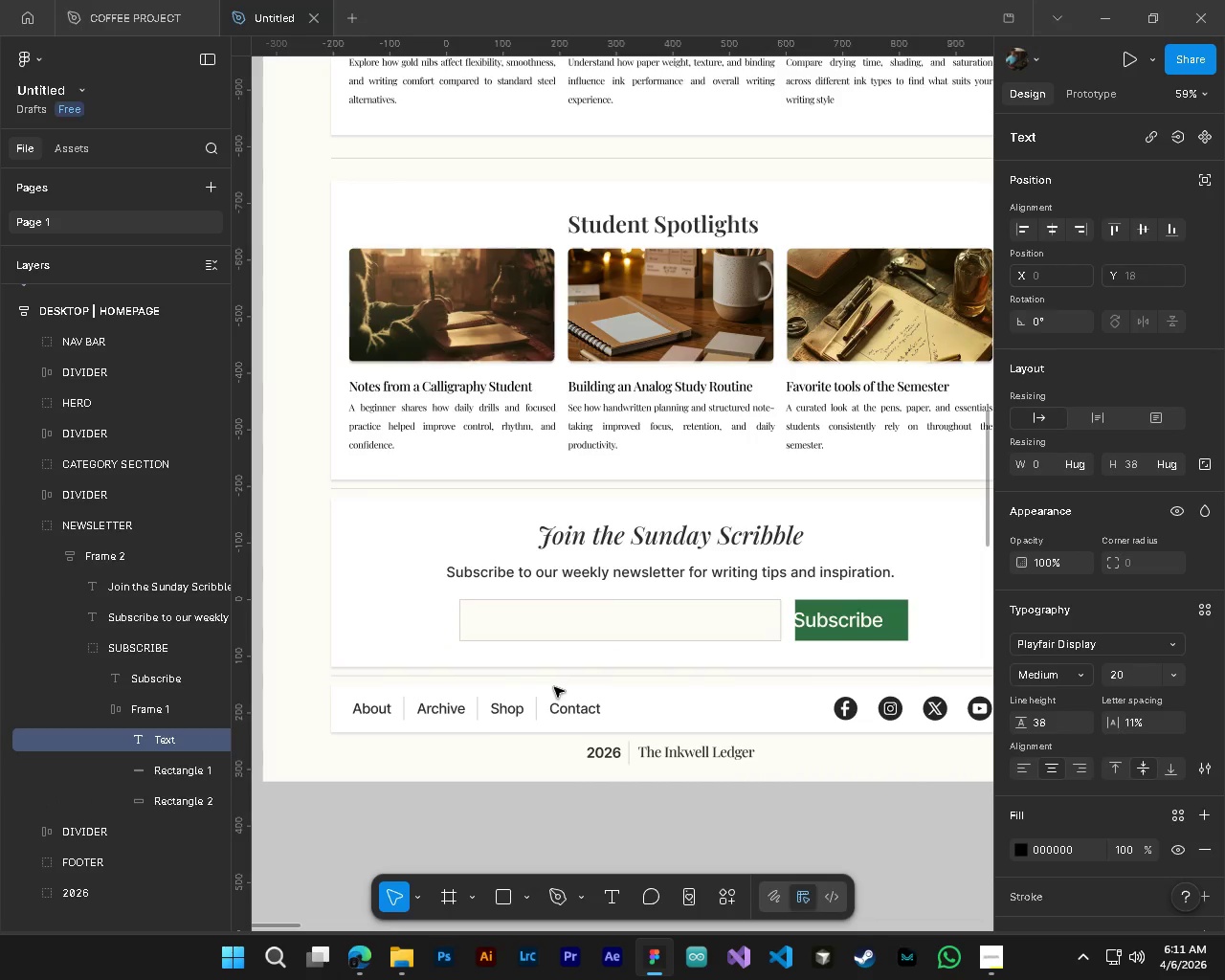 
key(Control+Z)
 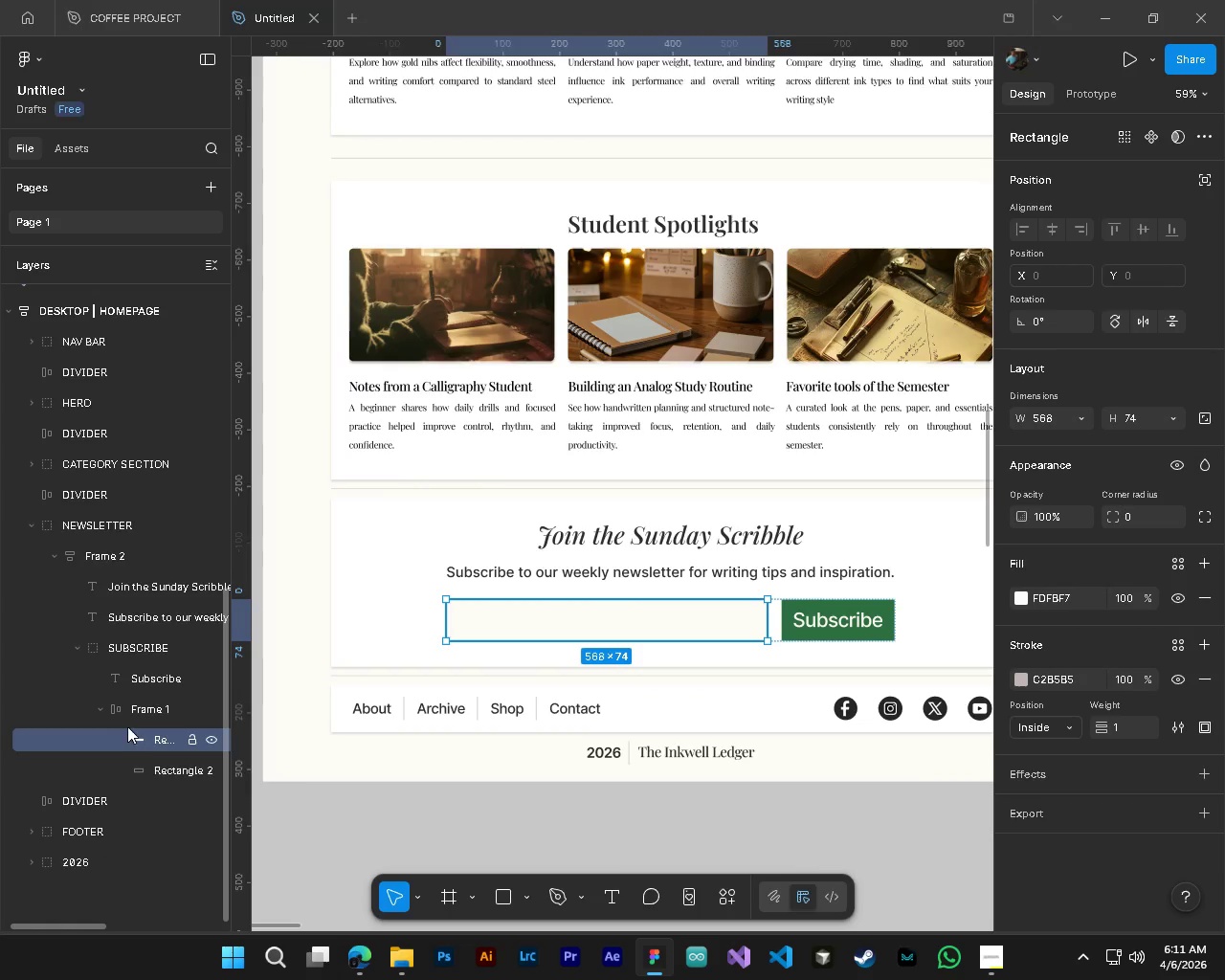 
right_click([146, 738])
 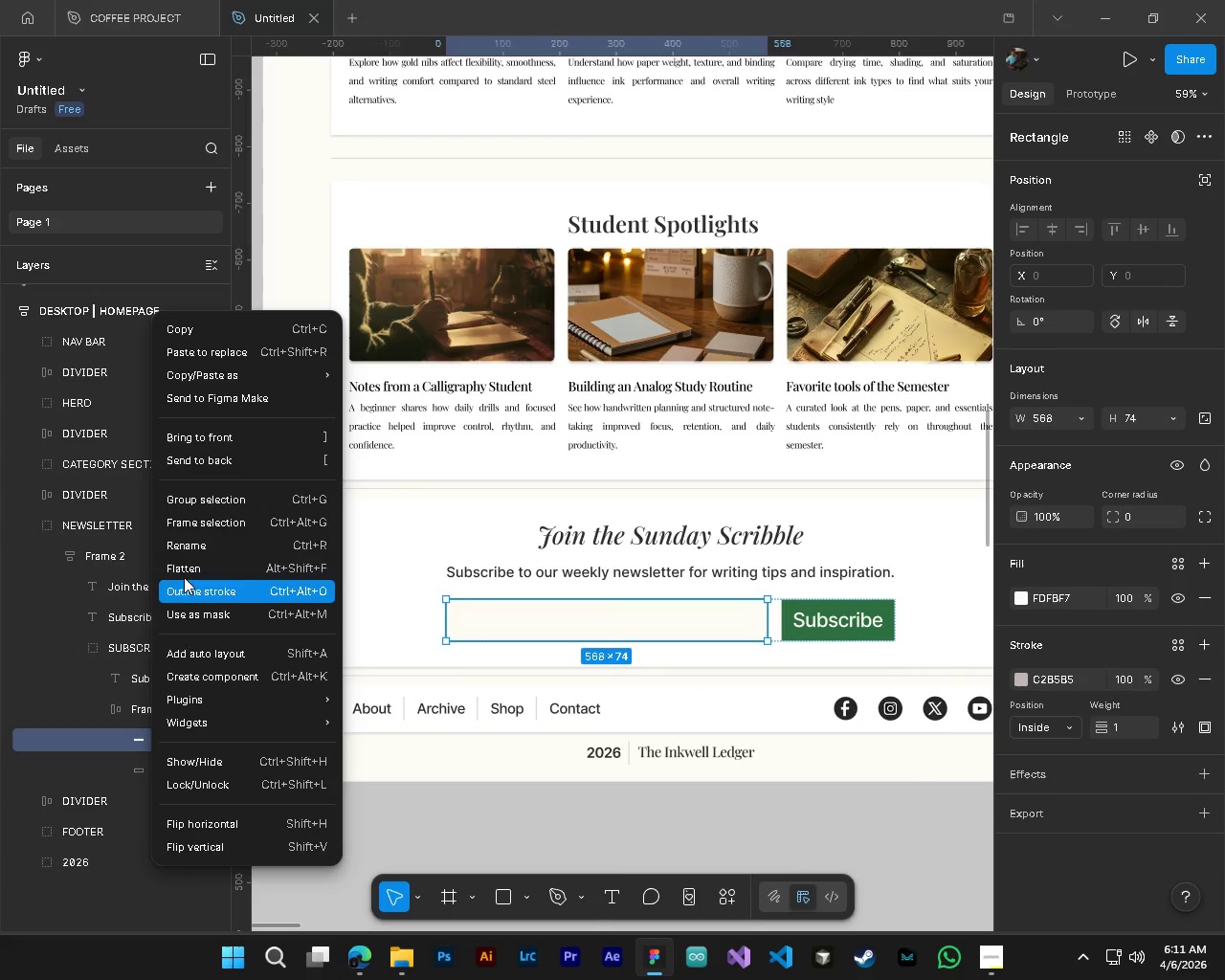 
left_click([194, 524])
 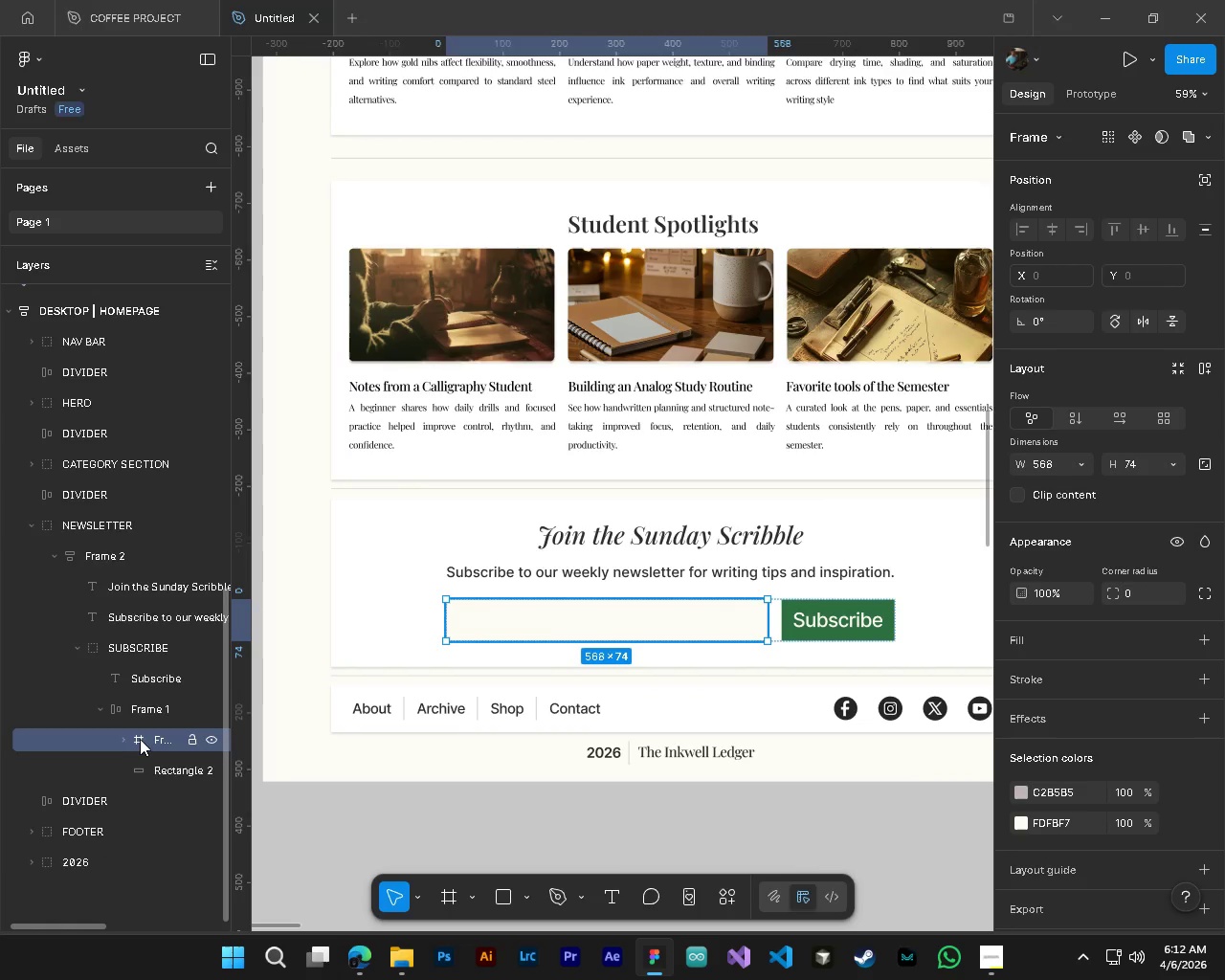 
left_click([124, 739])
 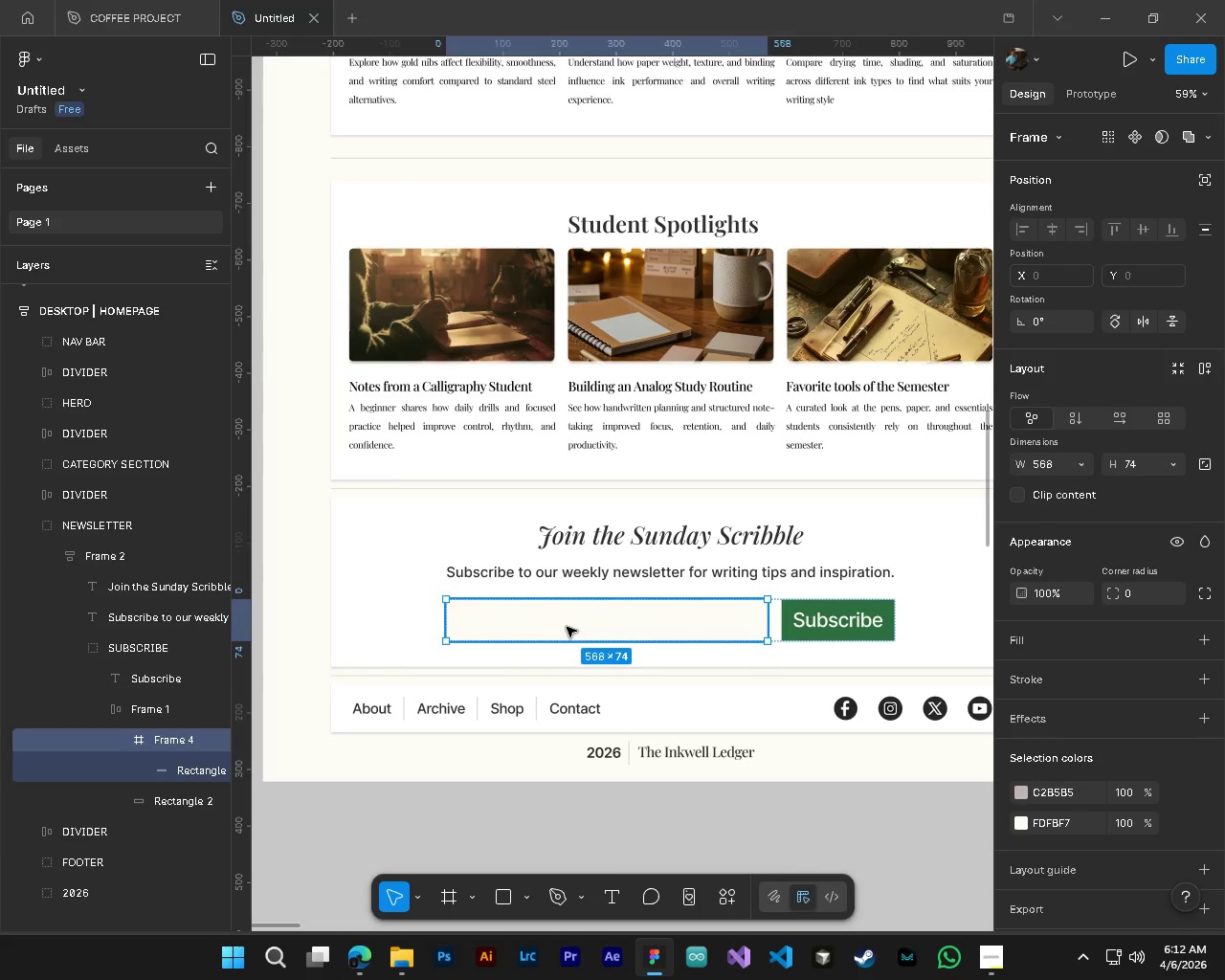 
wait(13.31)
 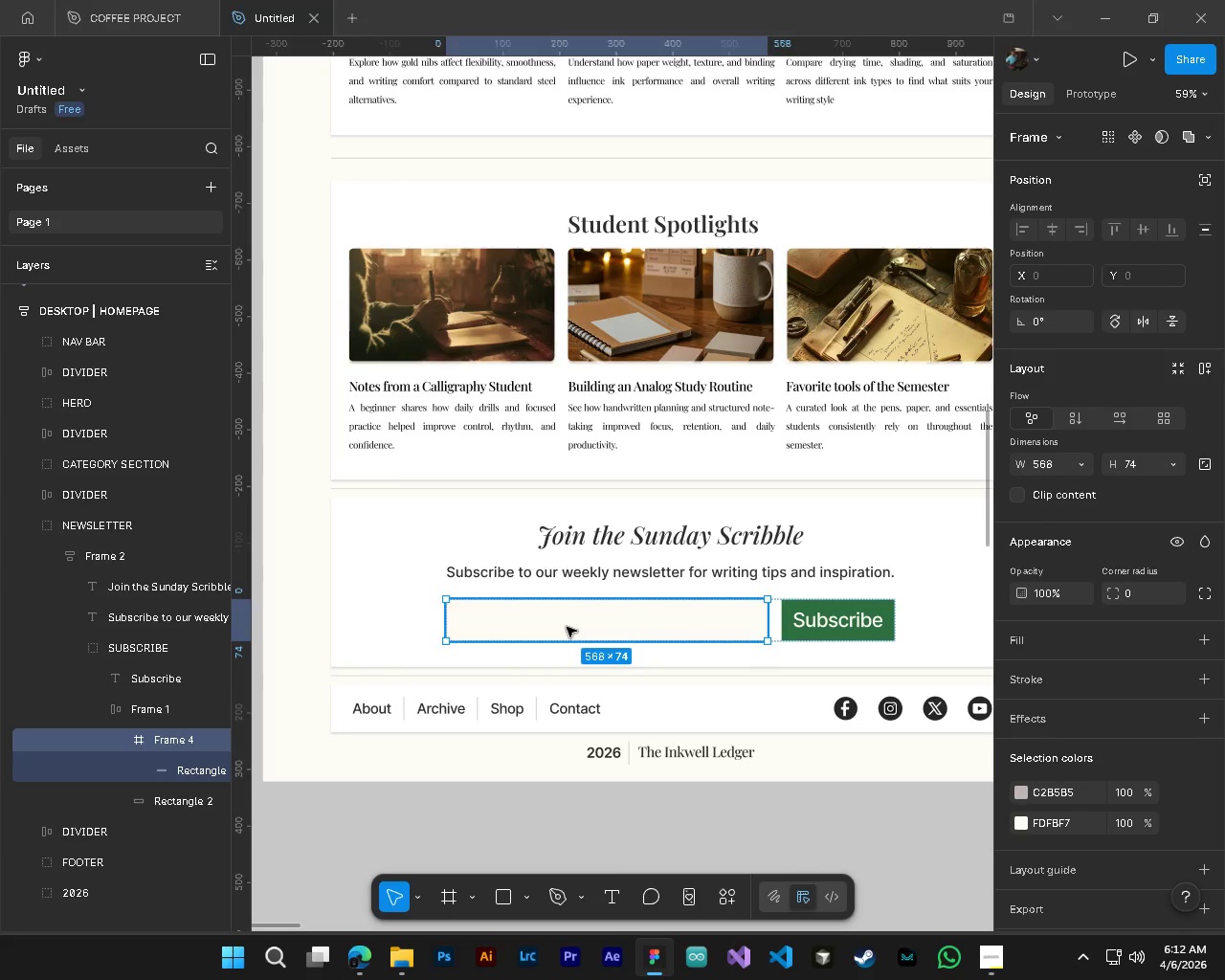 
type(sd)
 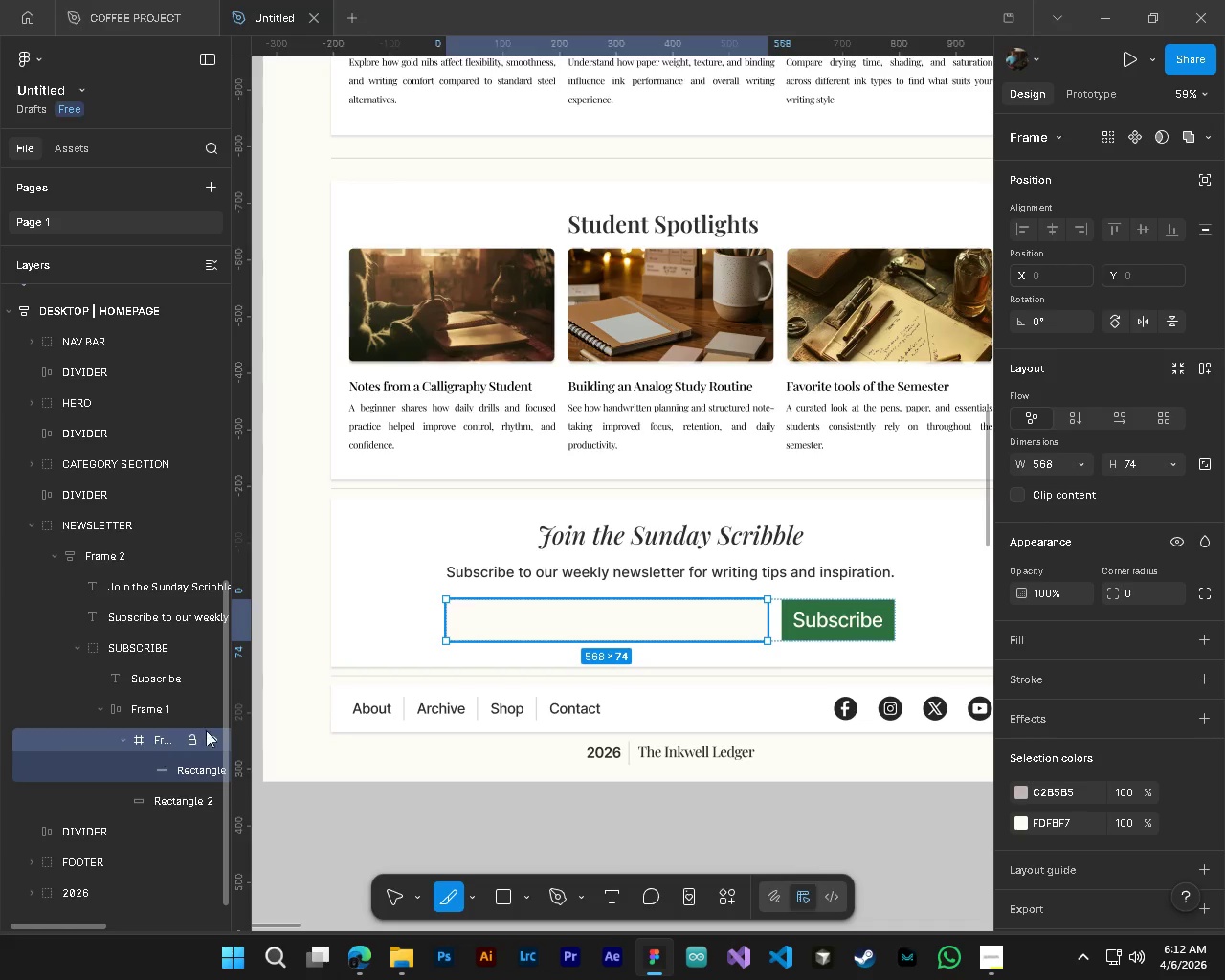 
key(T)
 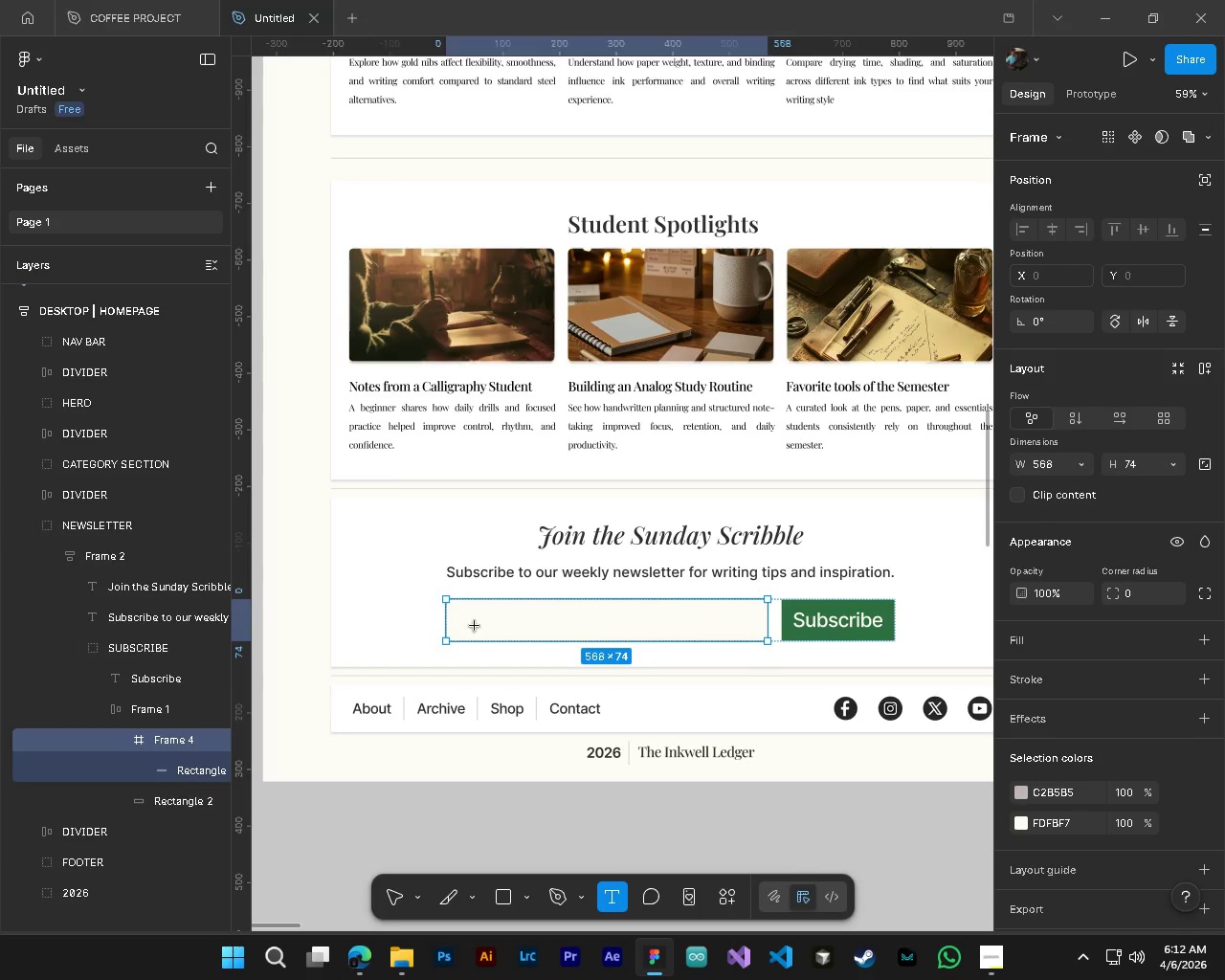 
left_click([475, 626])
 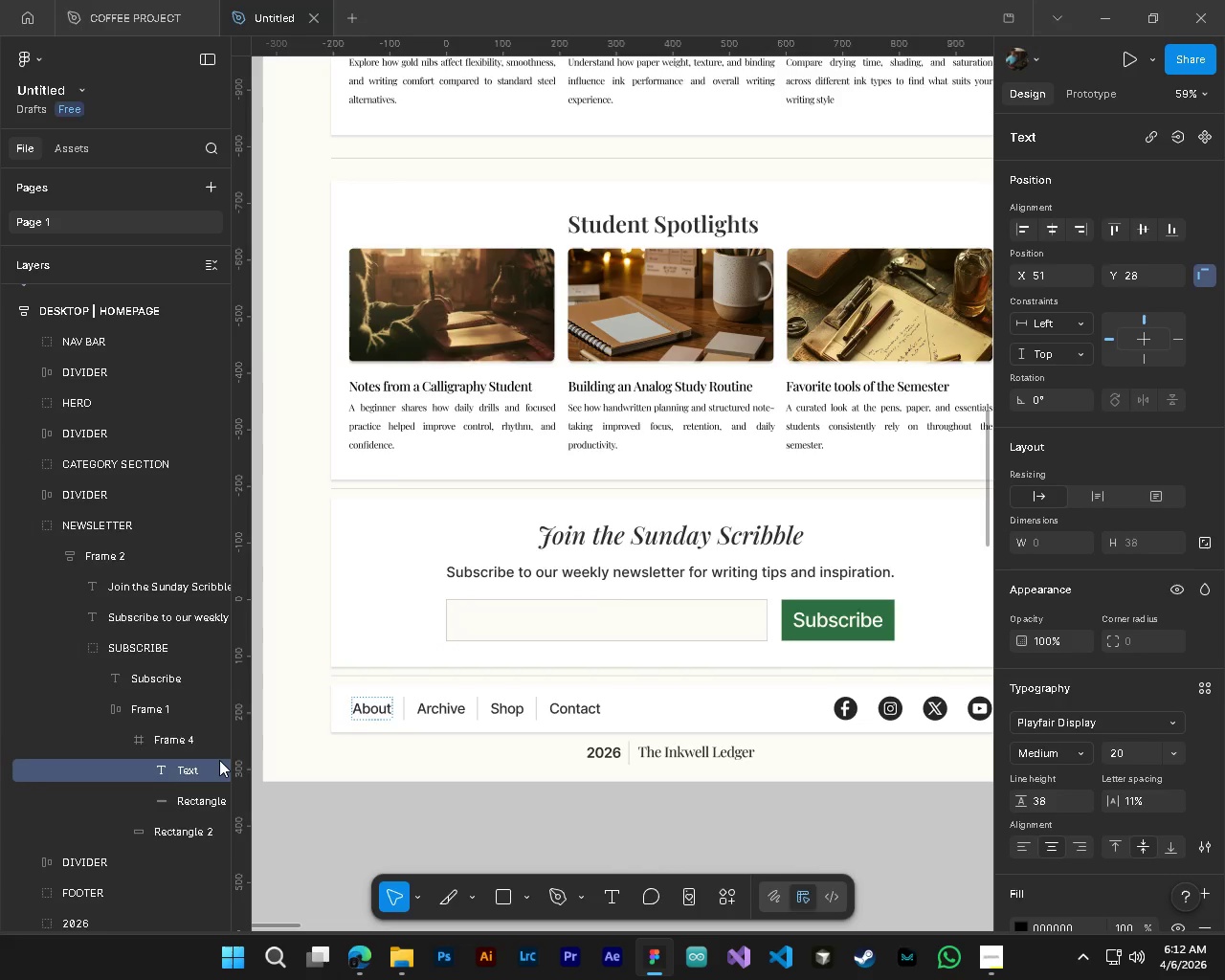 
type(sd)
 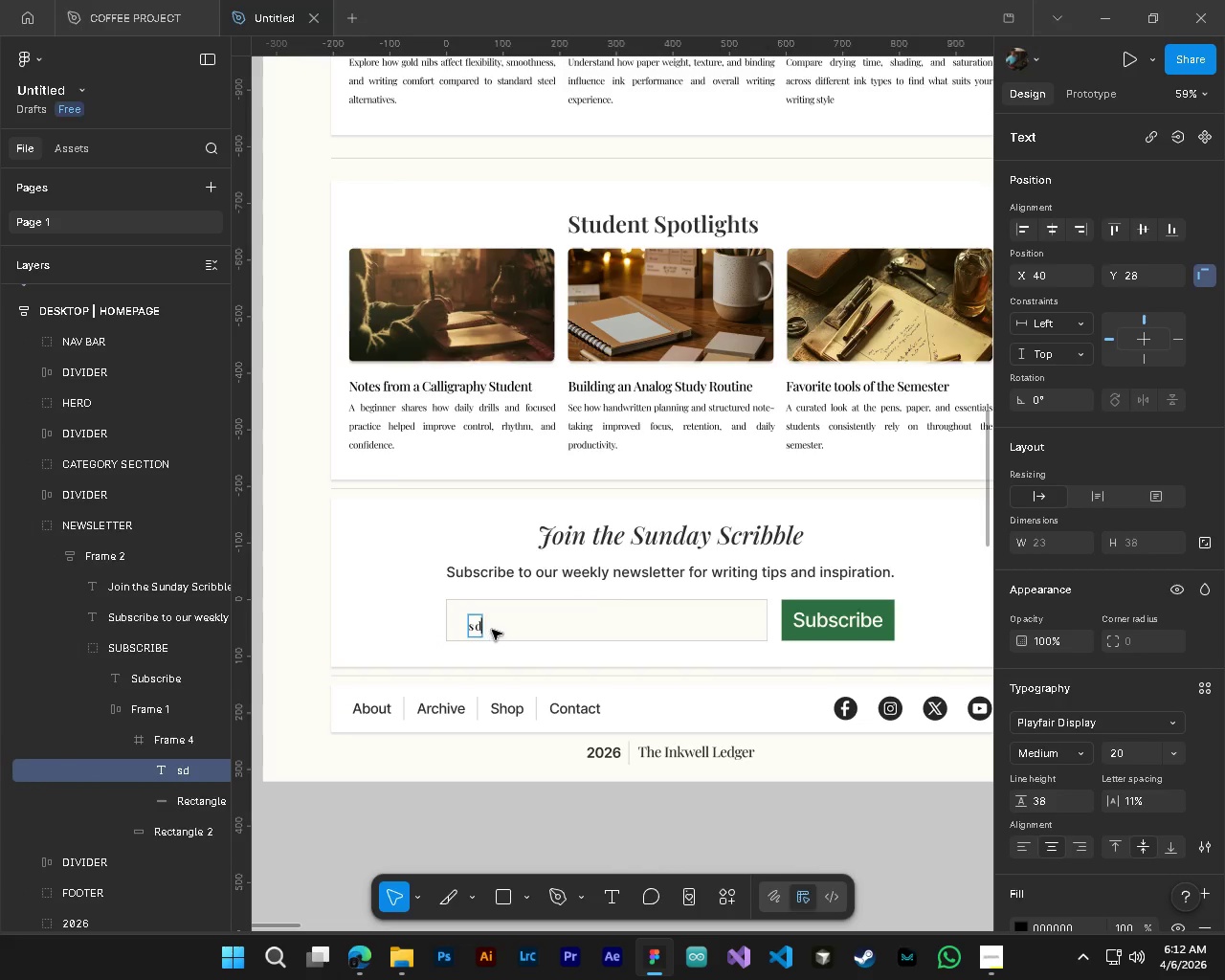 
key(Control+ControlLeft)
 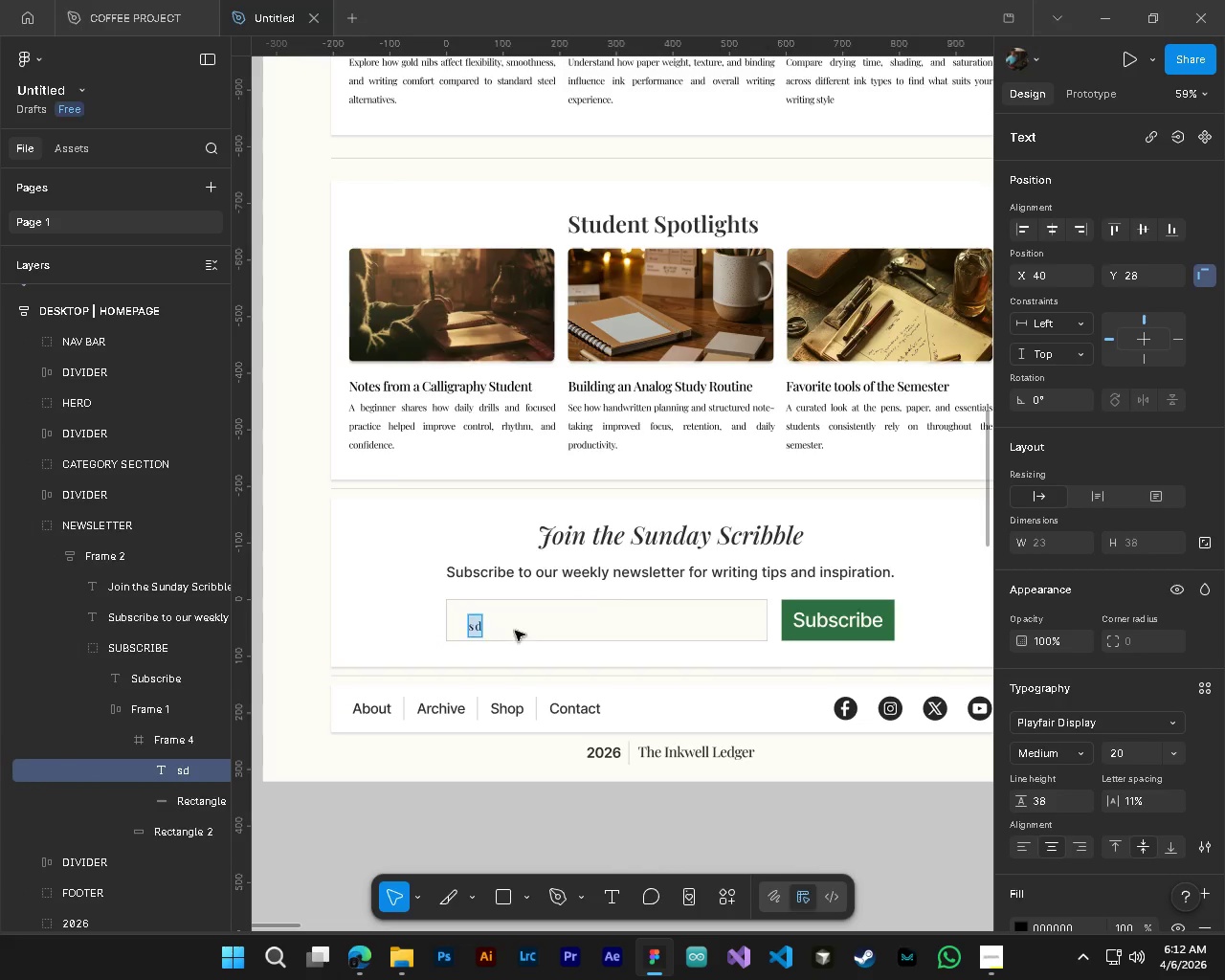 
key(Control+A)
 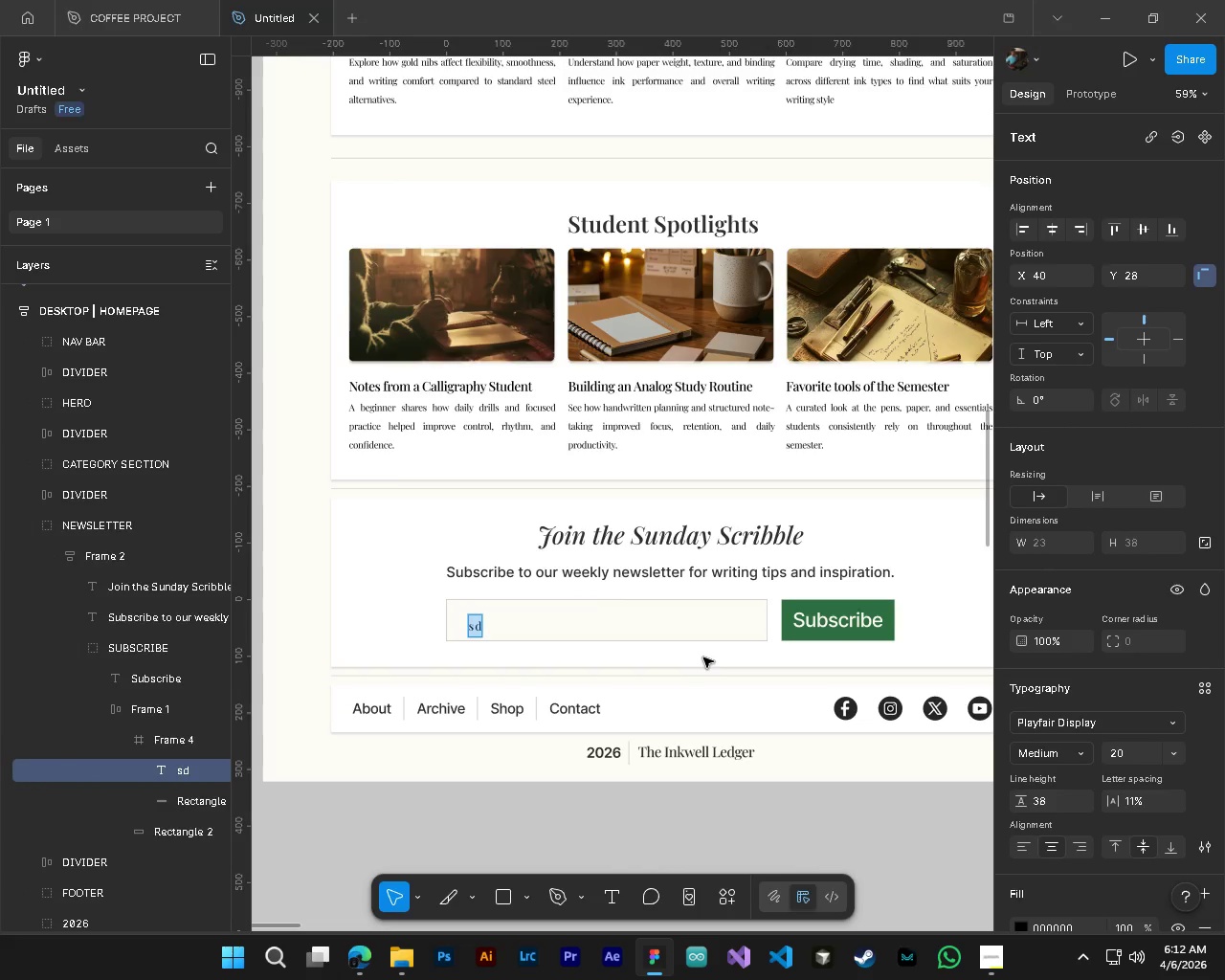 
key(Backspace)
key(Backspace)
type(Emai)
 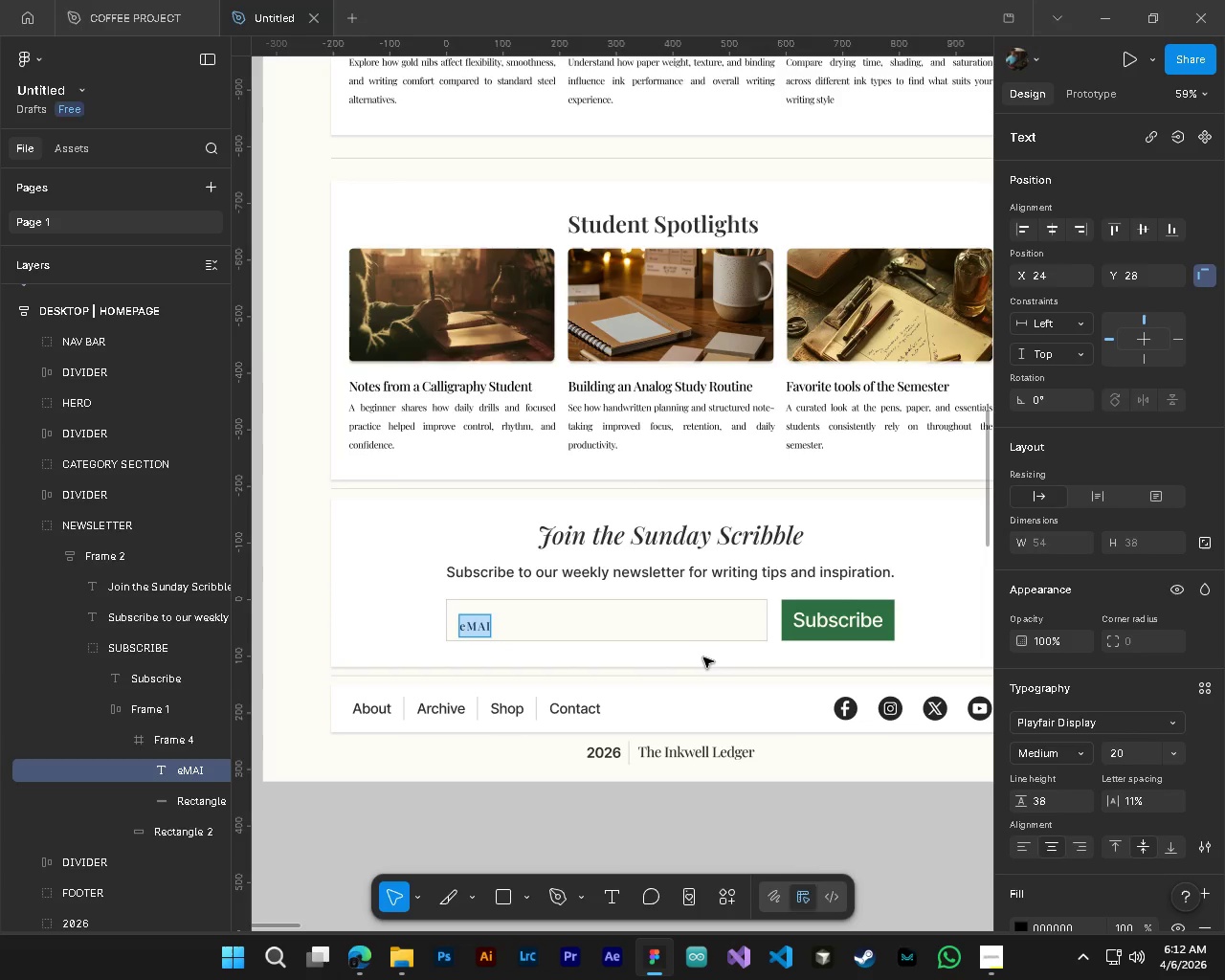 
 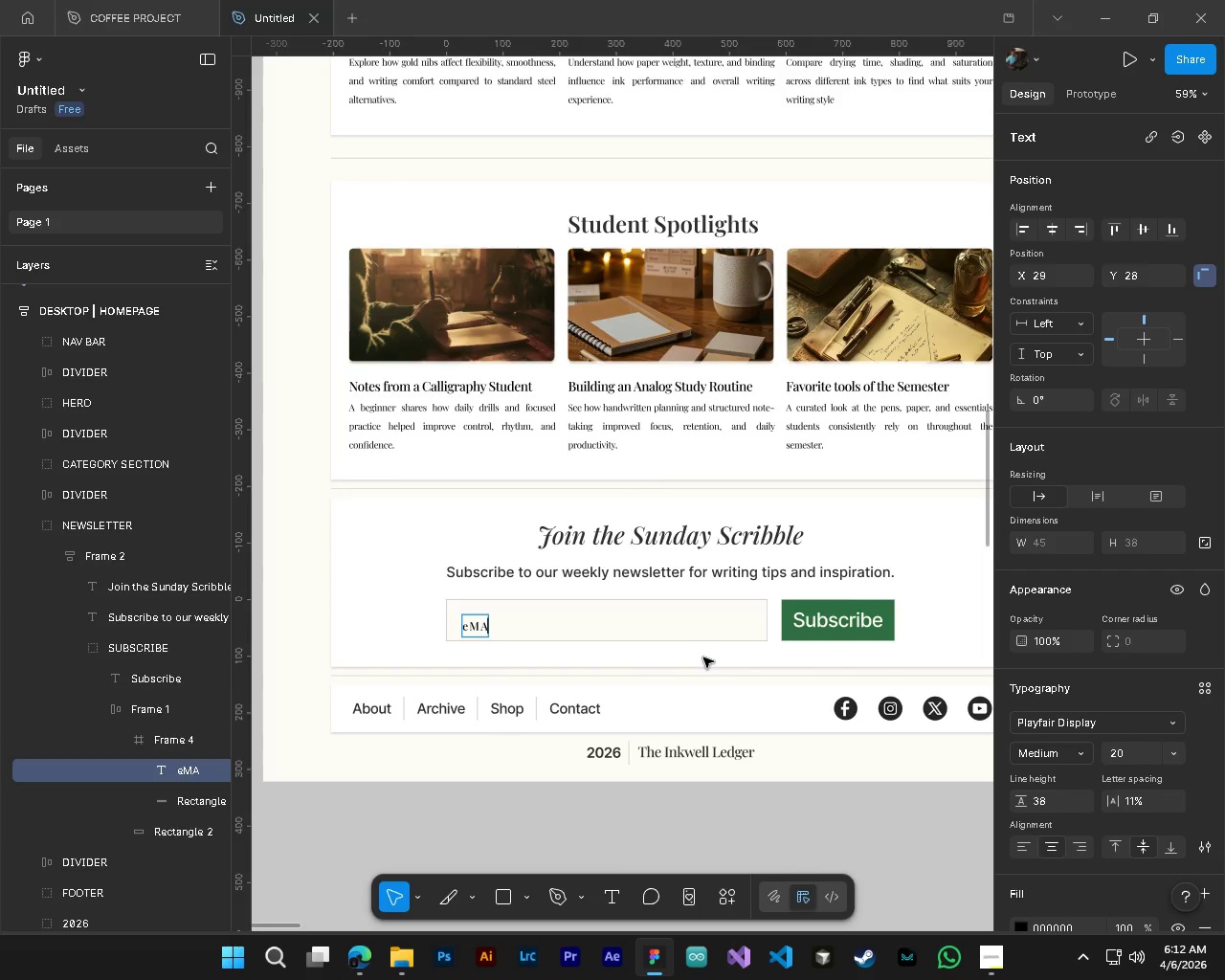 
key(Control+ControlLeft)
 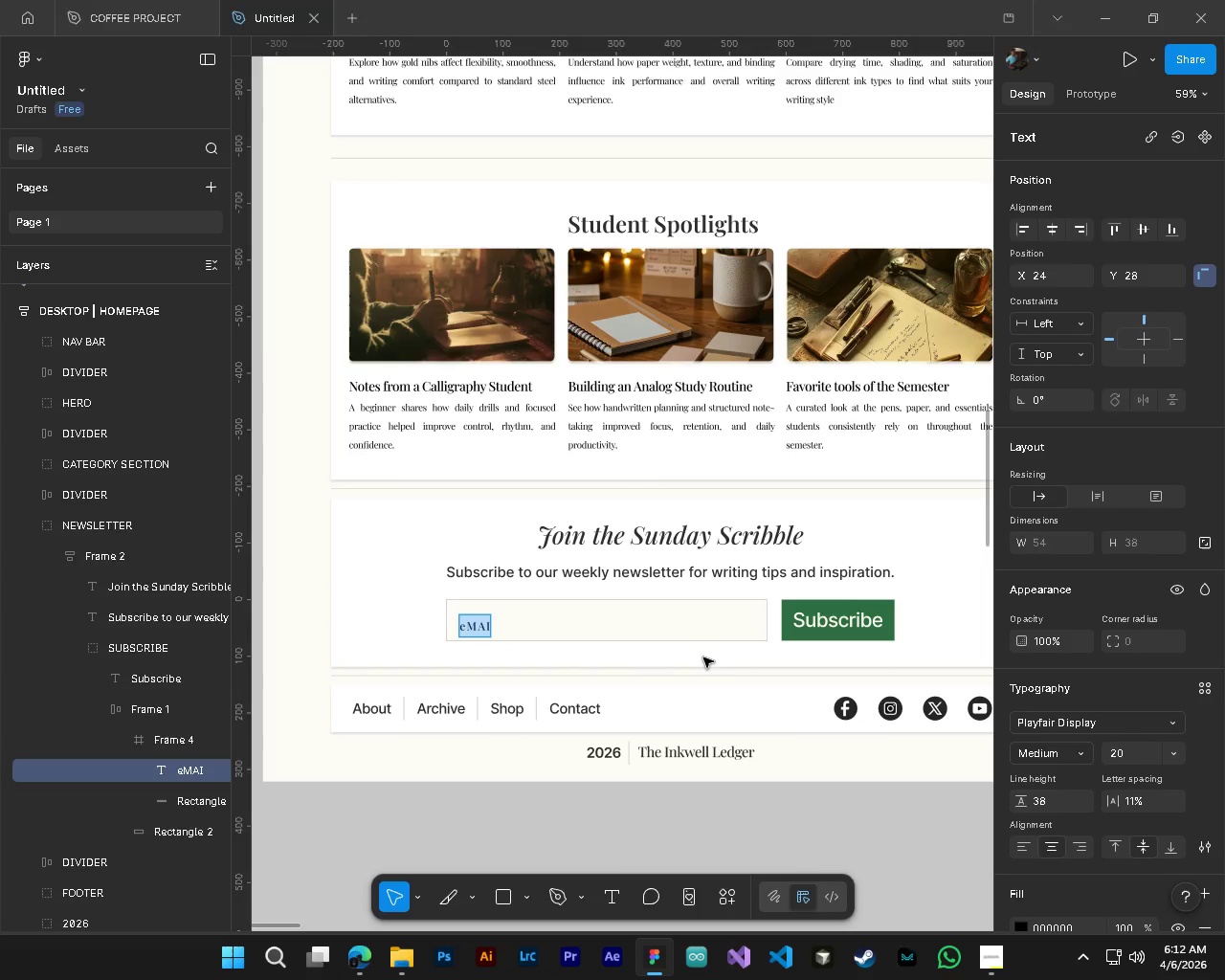 
key(Control+A)
 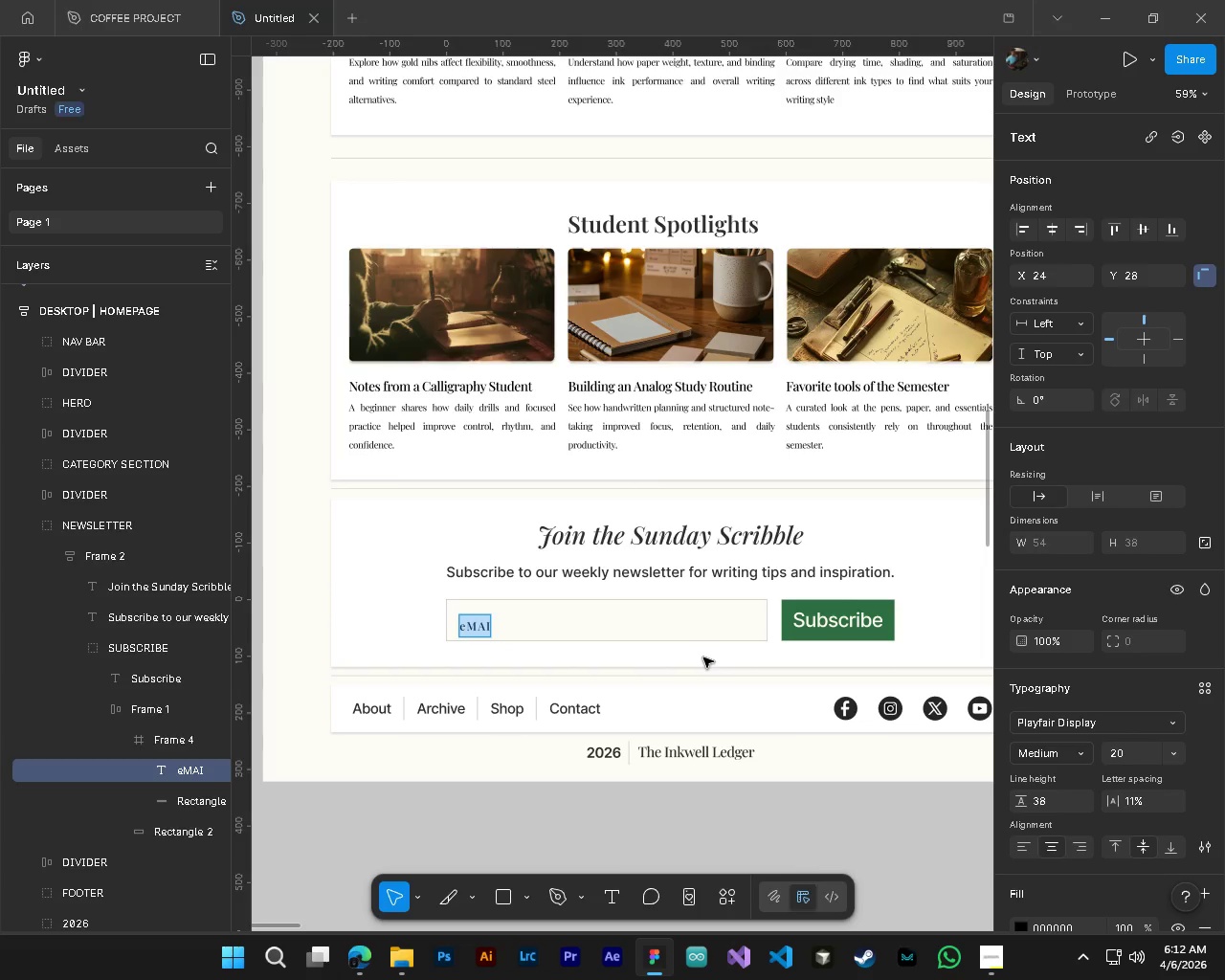 
type(Email)
 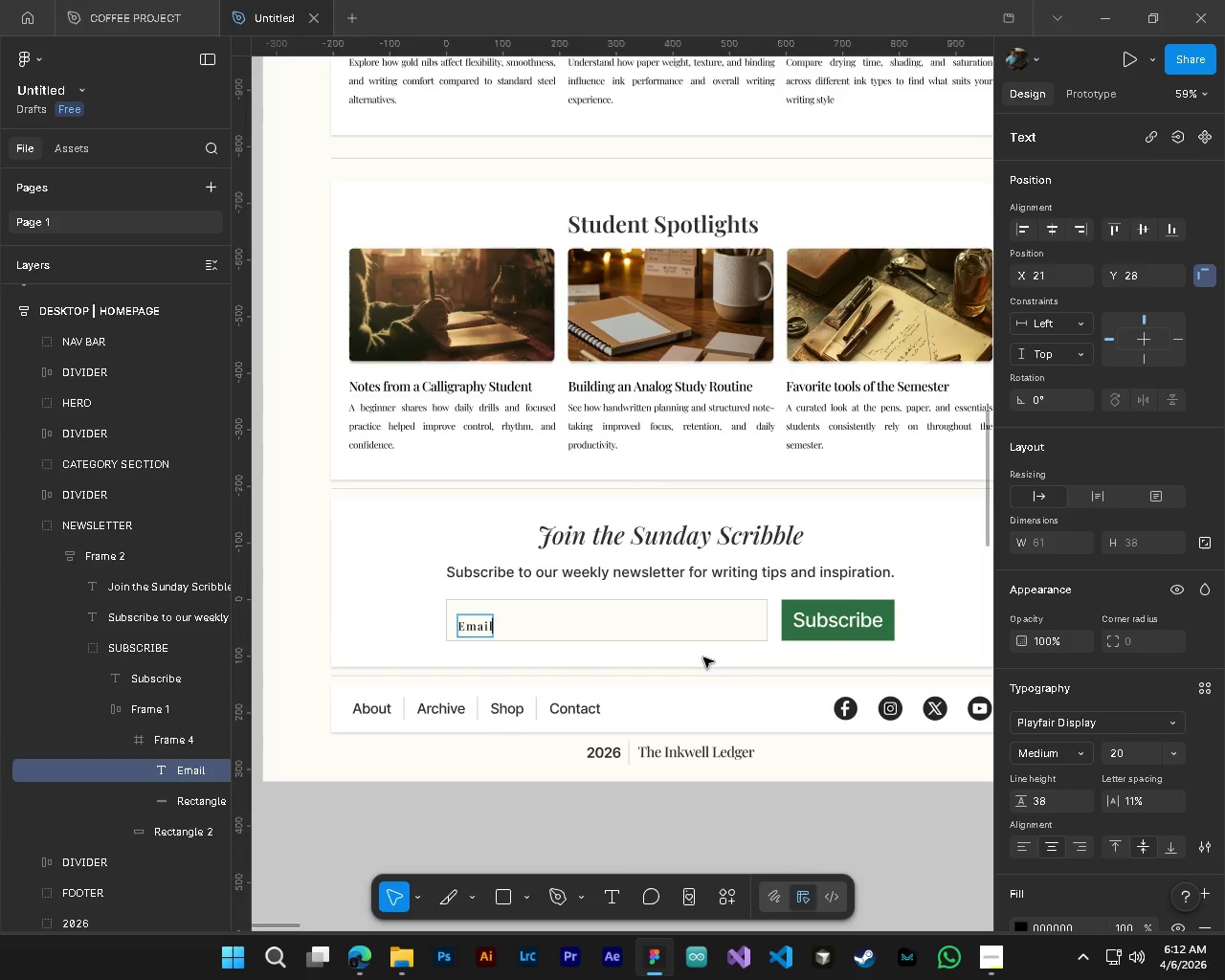 
key(Control+ControlLeft)
 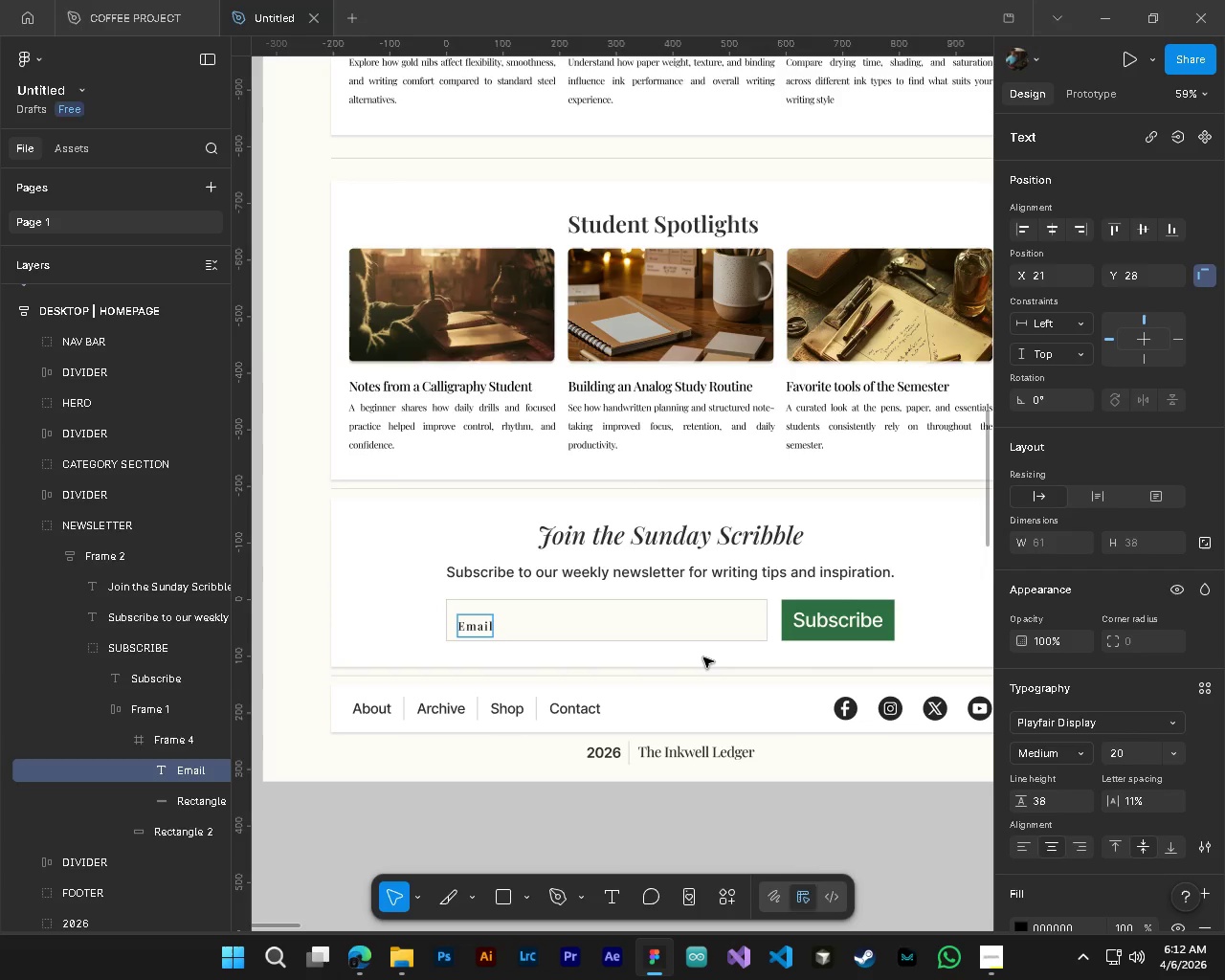 
key(Control+A)
 